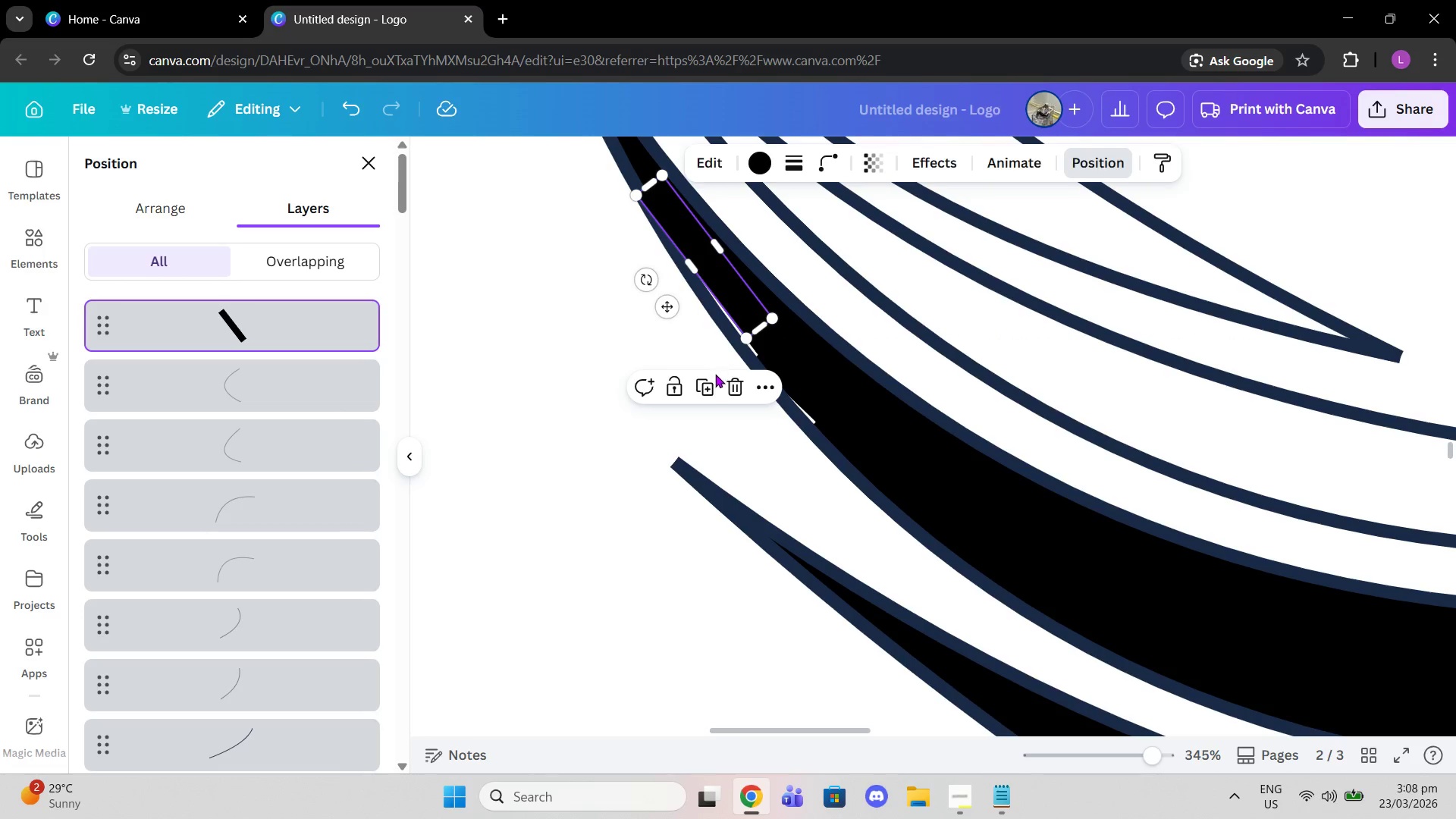 
left_click([709, 384])
 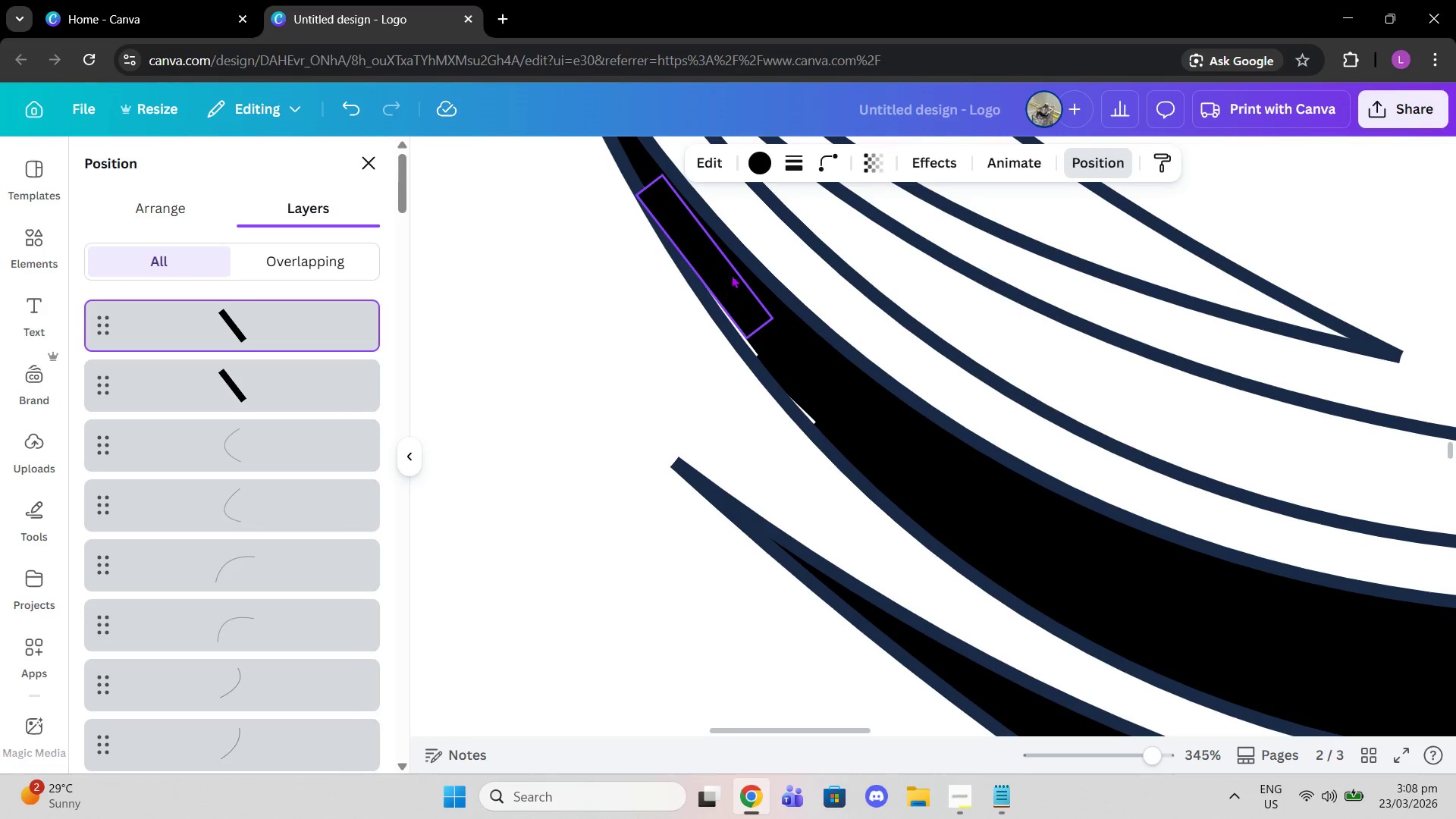 
scroll: coordinate [757, 318], scroll_direction: up, amount: 2.0
 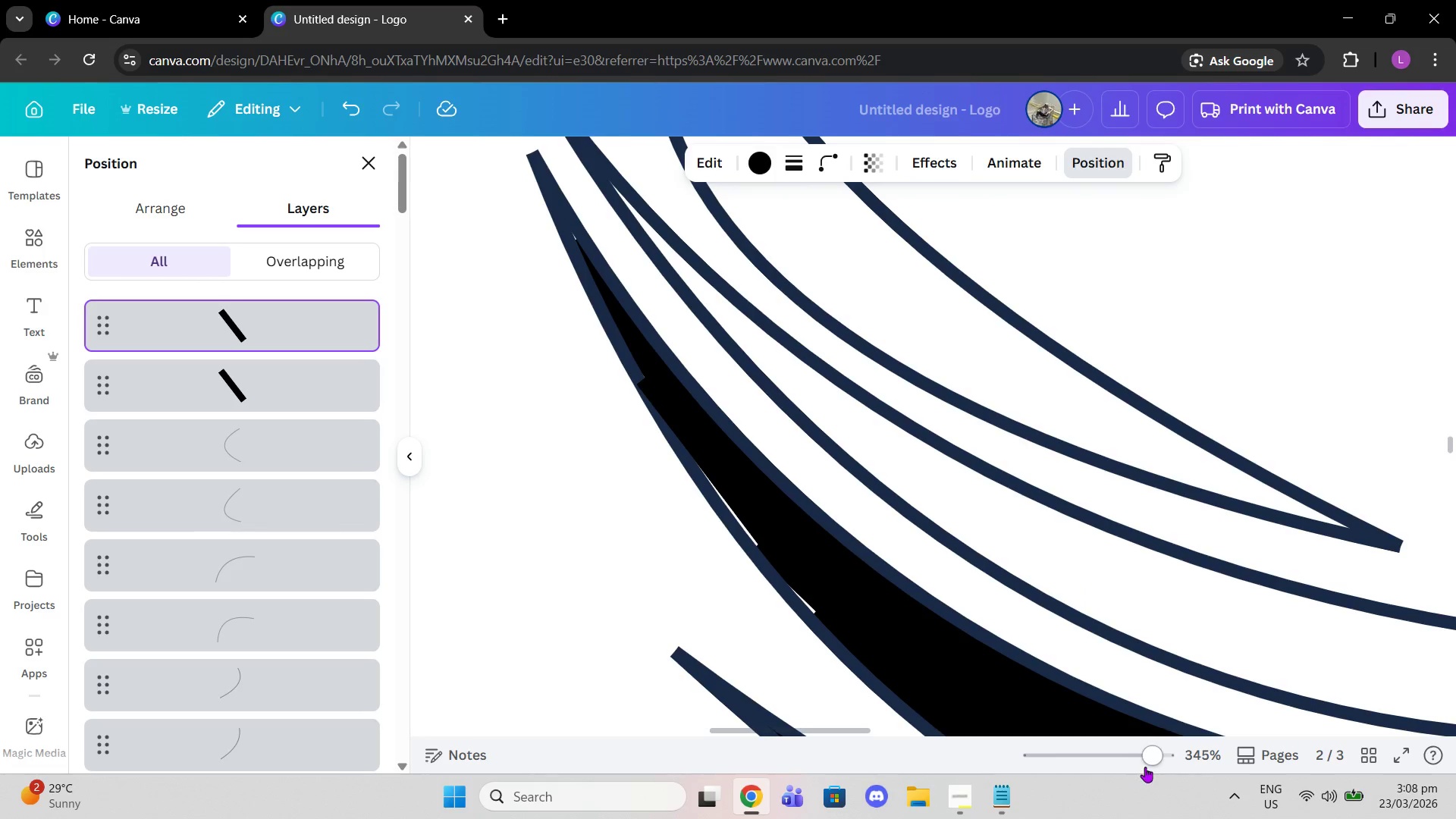 
left_click_drag(start_coordinate=[1141, 758], to_coordinate=[1108, 758])
 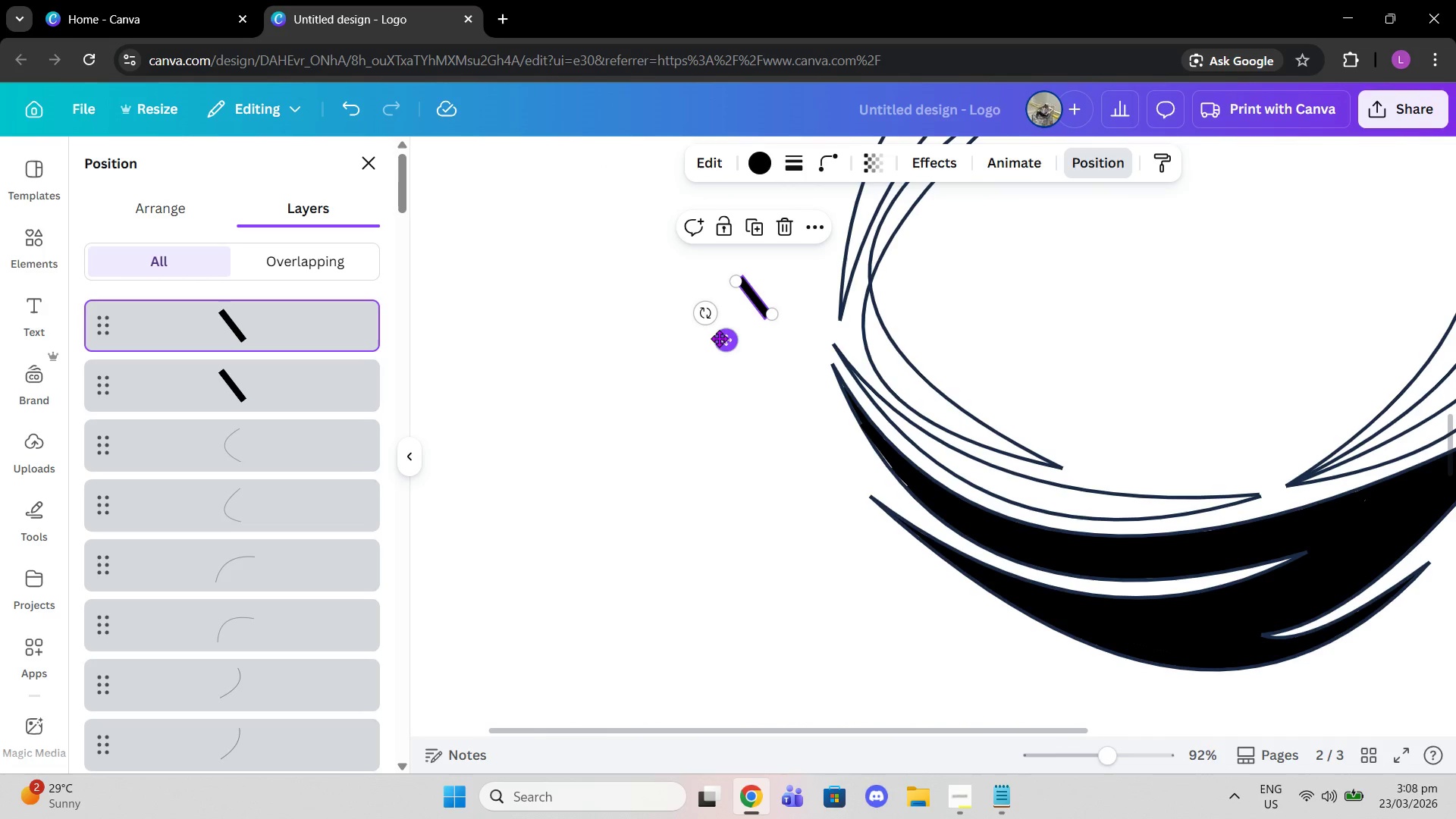 
left_click_drag(start_coordinate=[720, 338], to_coordinate=[871, 513])
 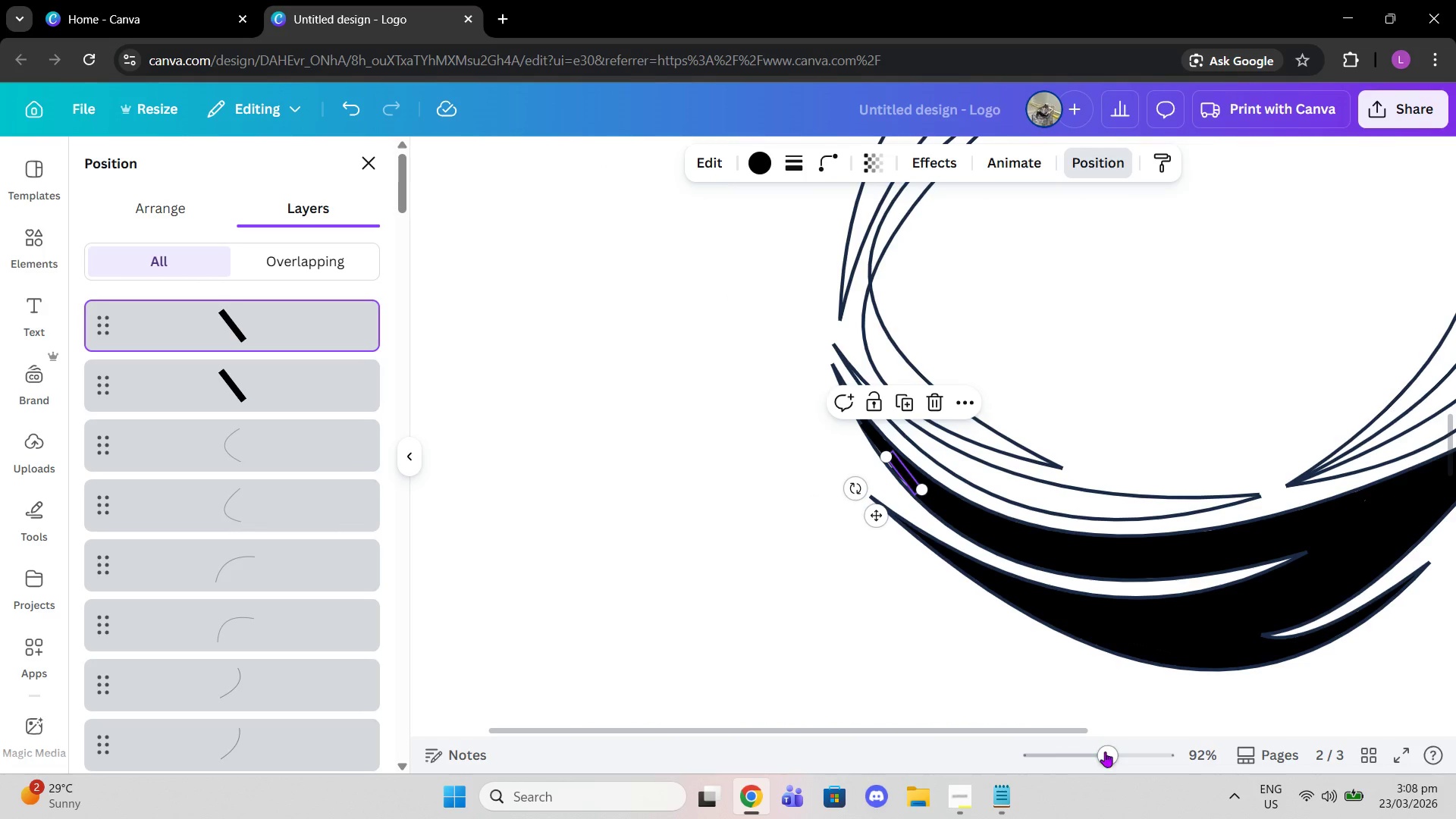 
left_click_drag(start_coordinate=[1105, 752], to_coordinate=[1150, 756])
 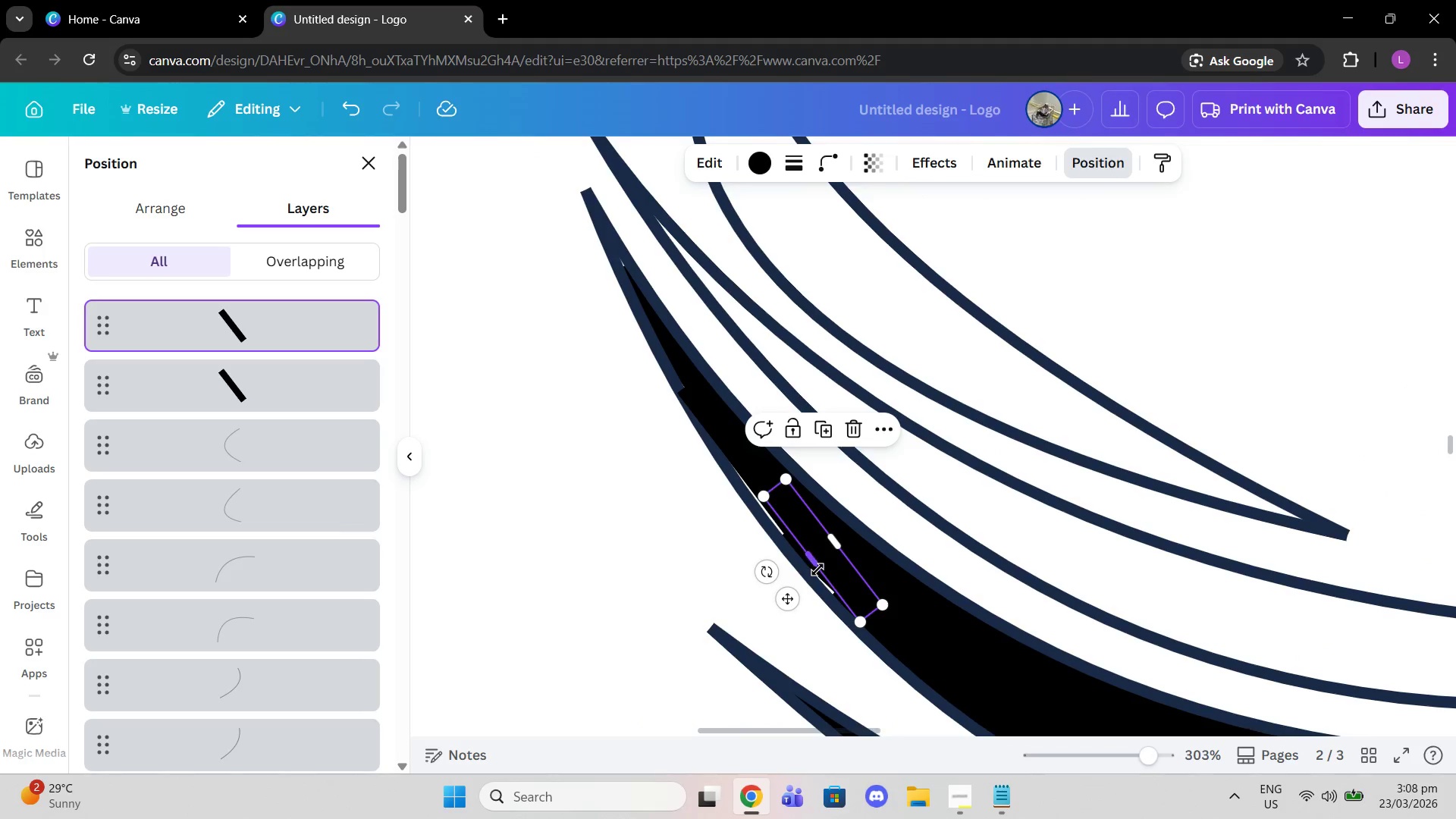 
left_click_drag(start_coordinate=[814, 569], to_coordinate=[803, 571])
 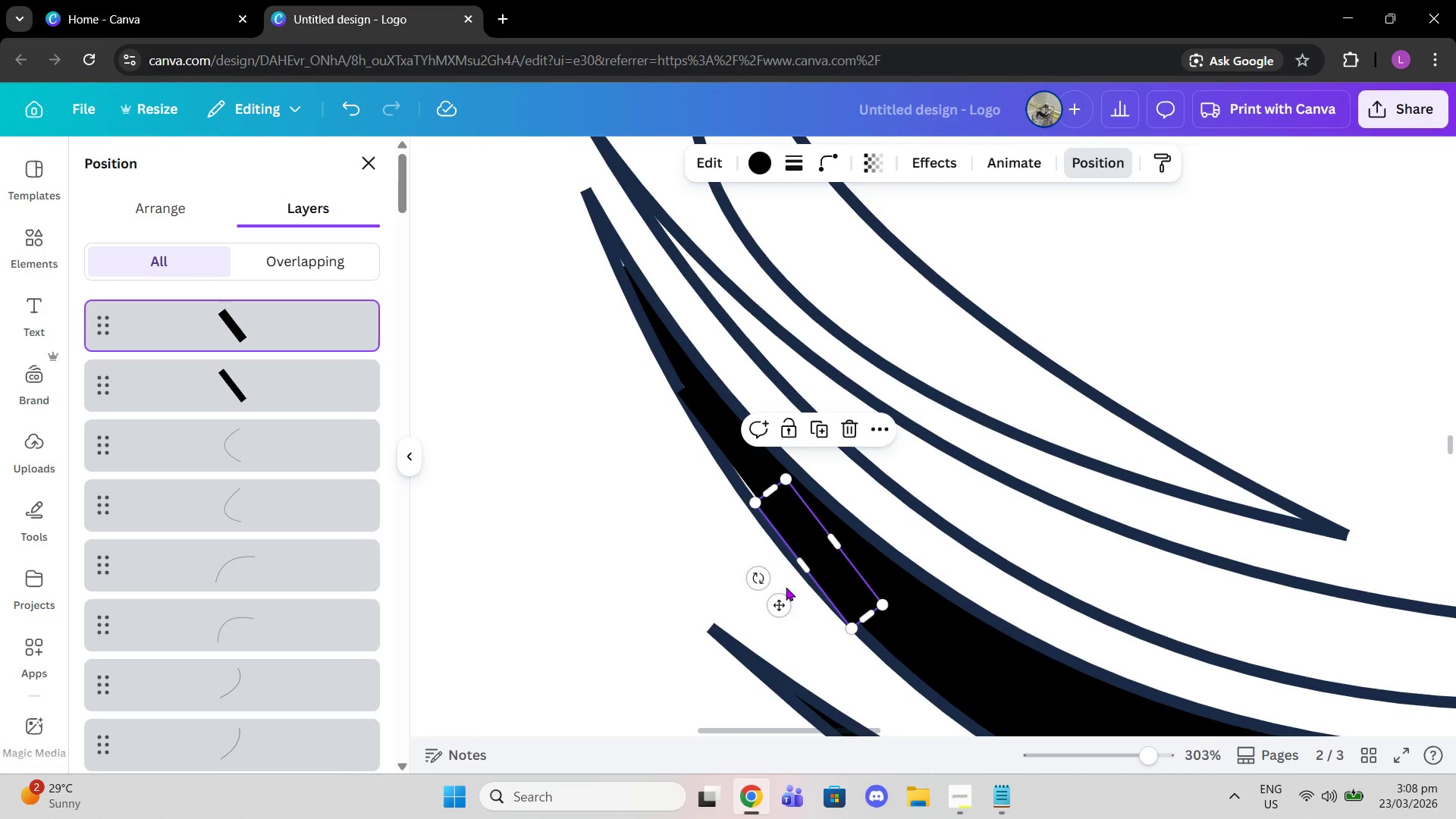 
left_click_drag(start_coordinate=[780, 601], to_coordinate=[748, 556])
 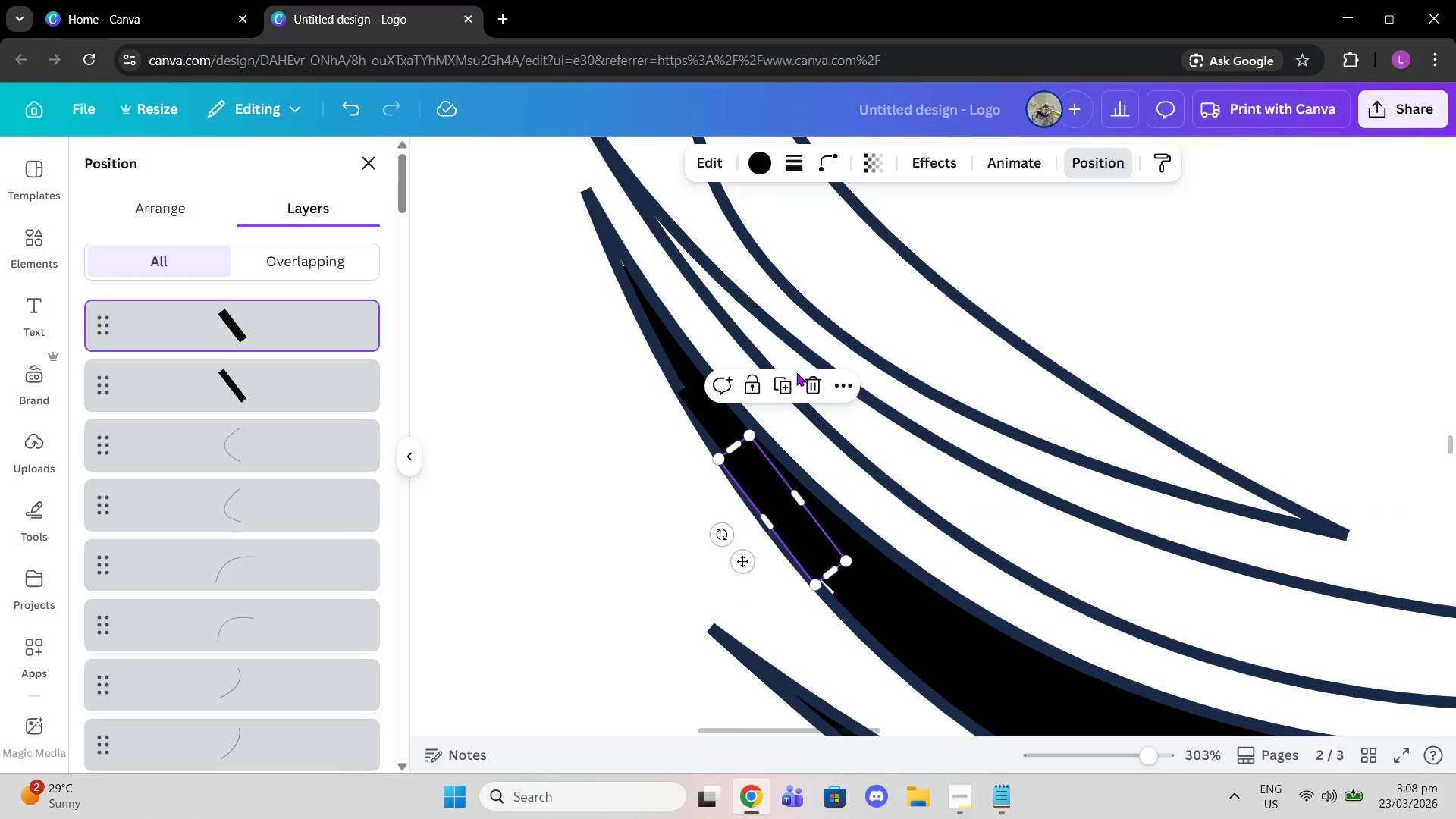 
left_click([786, 385])
 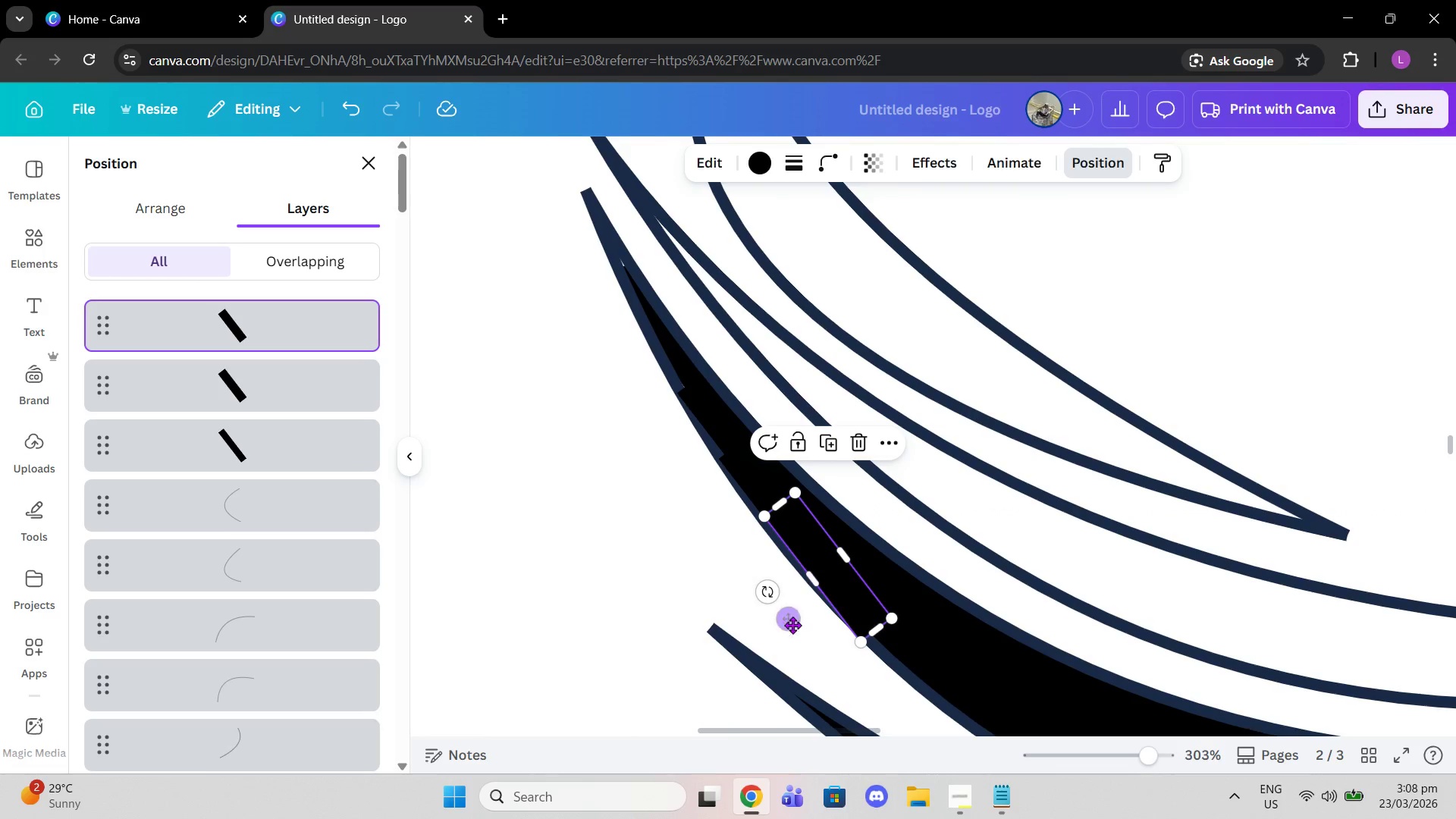 
left_click_drag(start_coordinate=[792, 625], to_coordinate=[837, 680])
 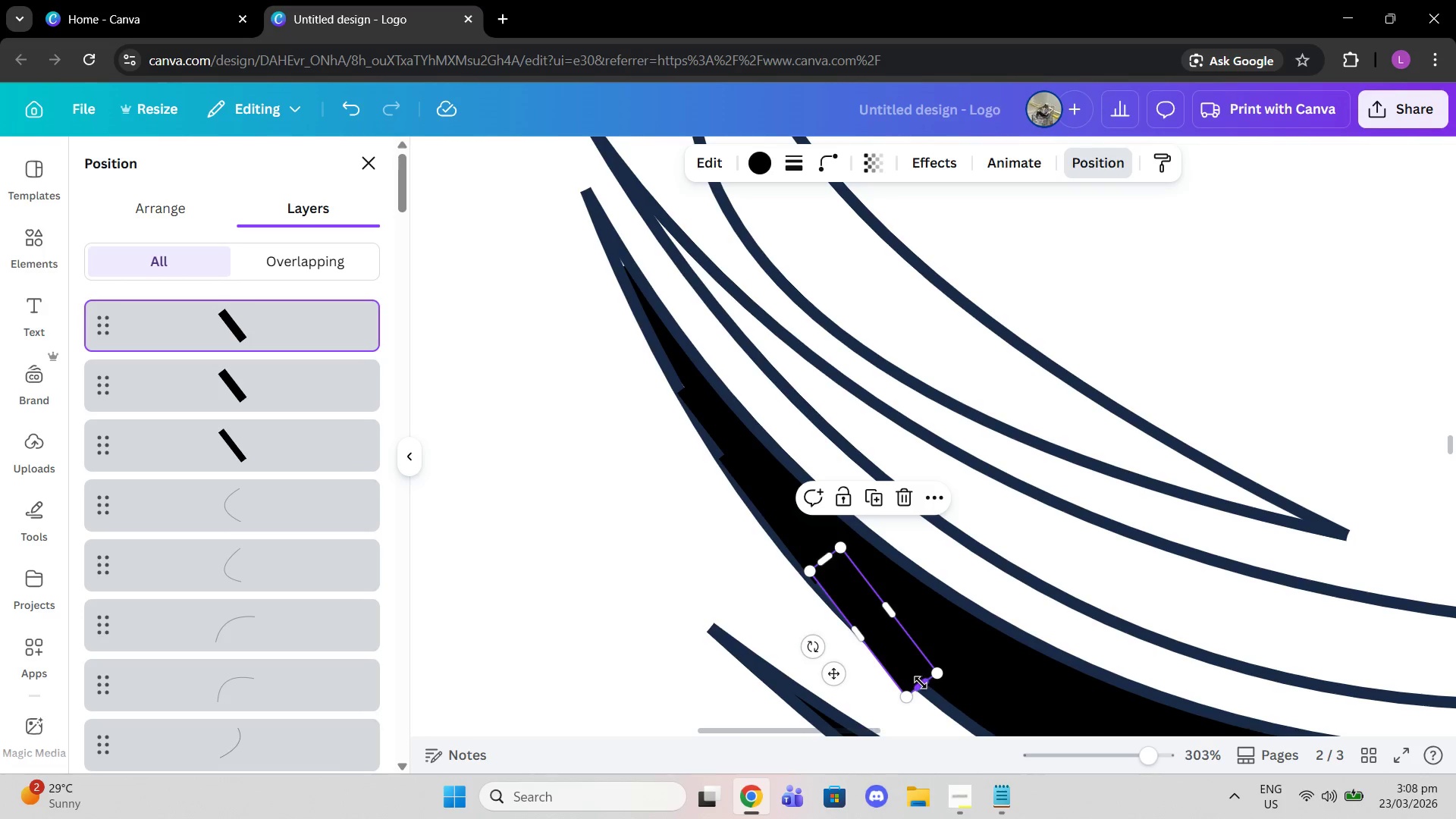 
left_click_drag(start_coordinate=[921, 682], to_coordinate=[875, 573])
 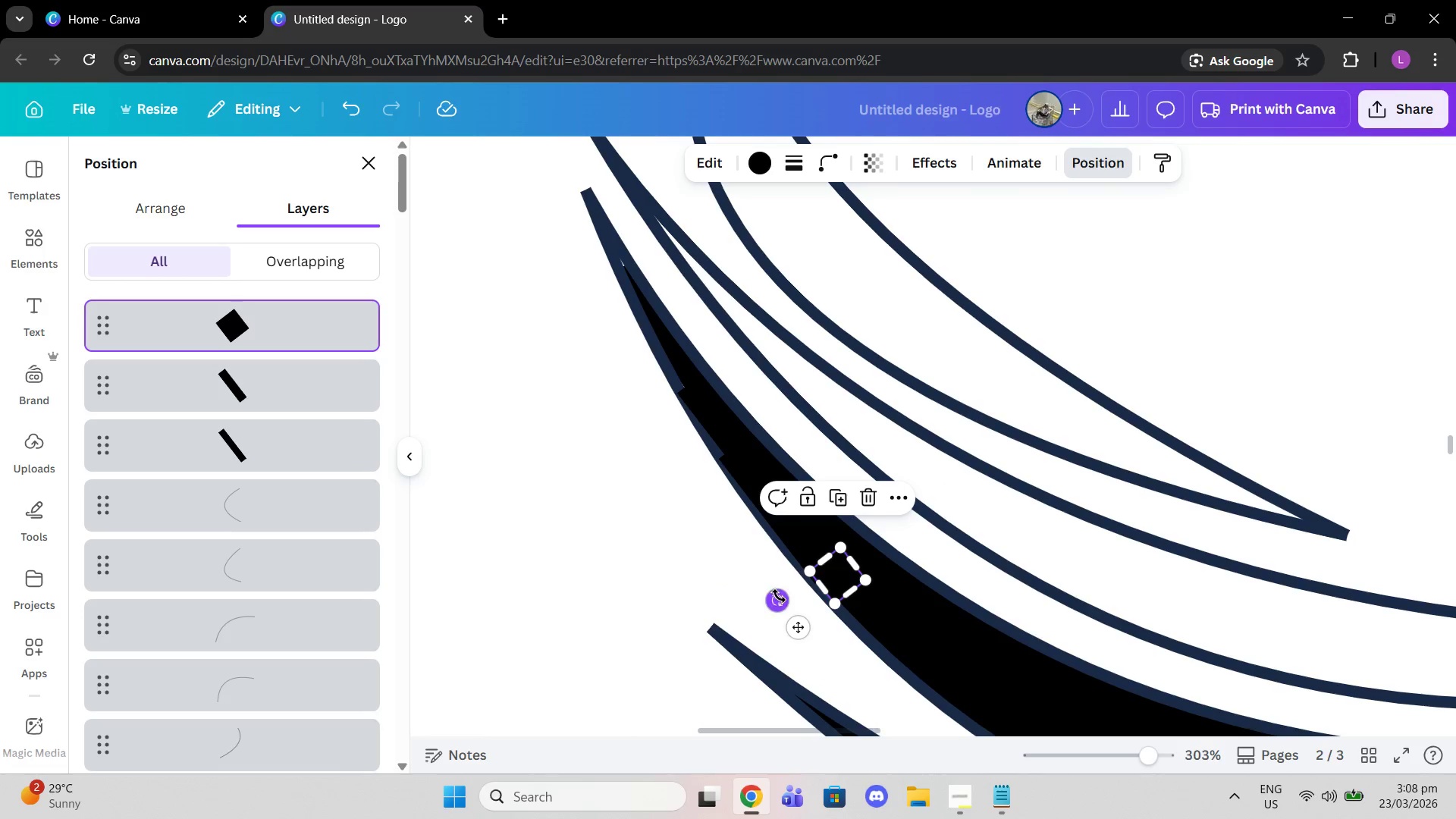 
left_click_drag(start_coordinate=[777, 602], to_coordinate=[777, 615])
 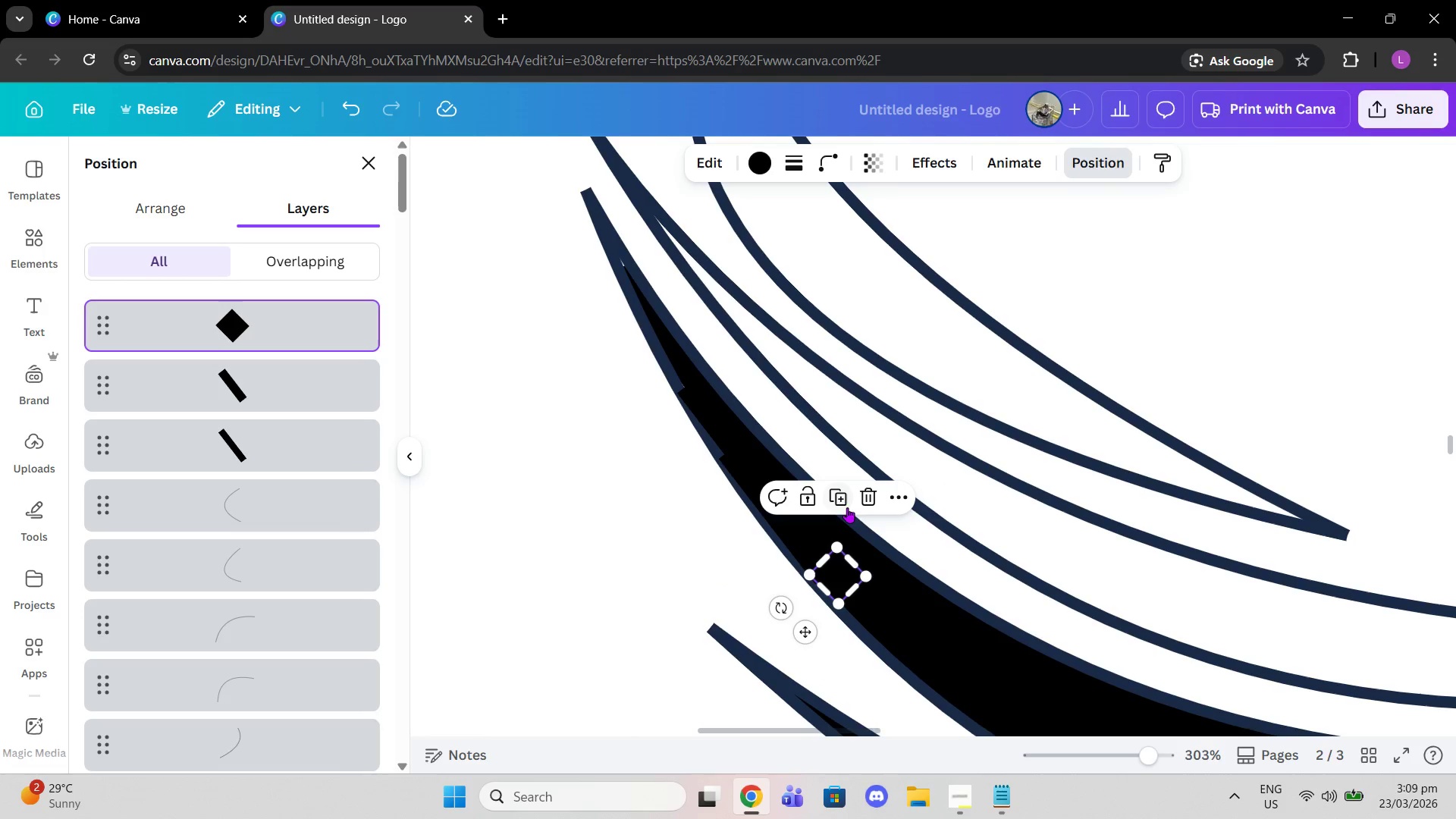 
left_click([841, 496])
 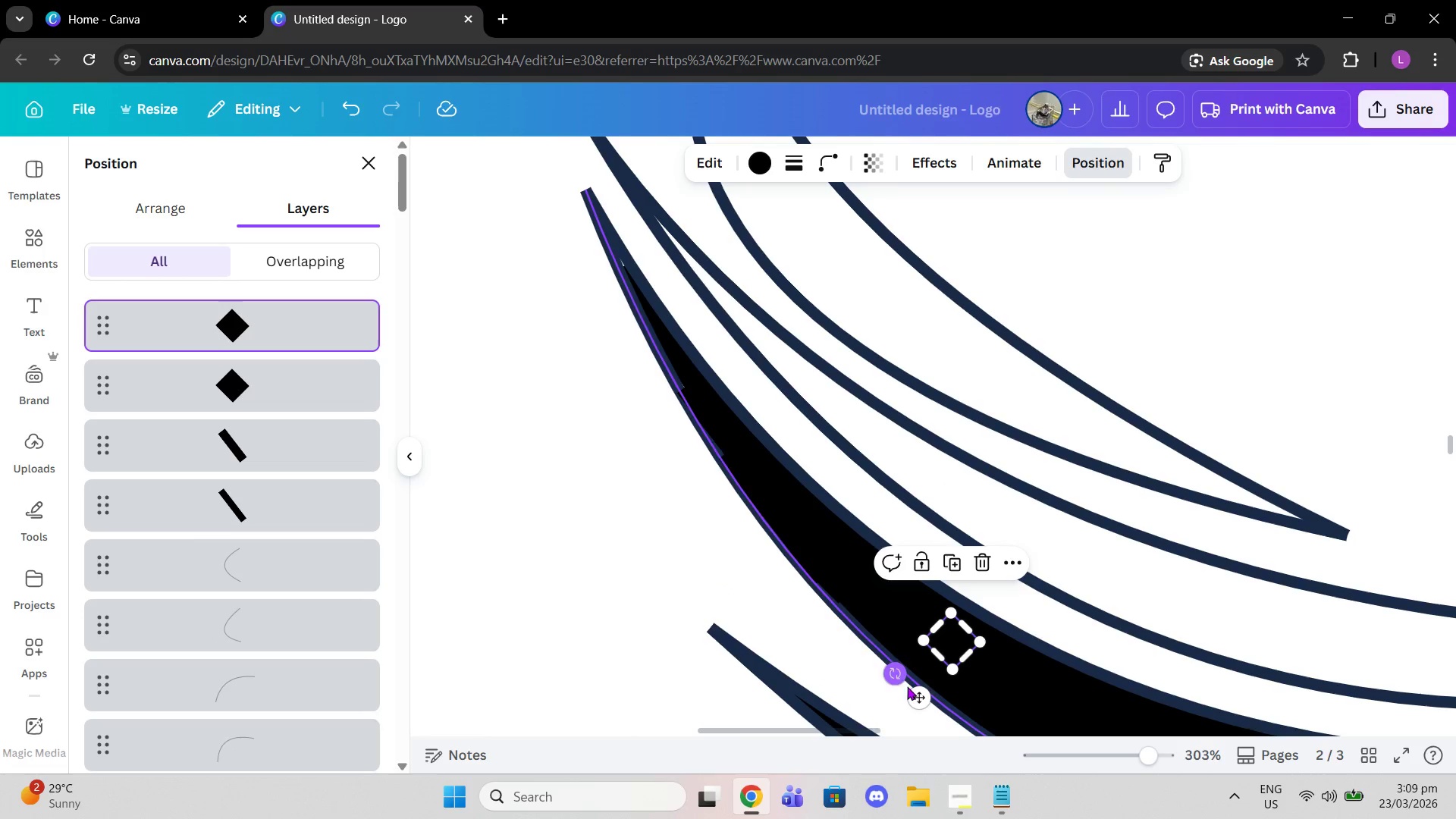 
left_click_drag(start_coordinate=[921, 704], to_coordinate=[614, 323])
 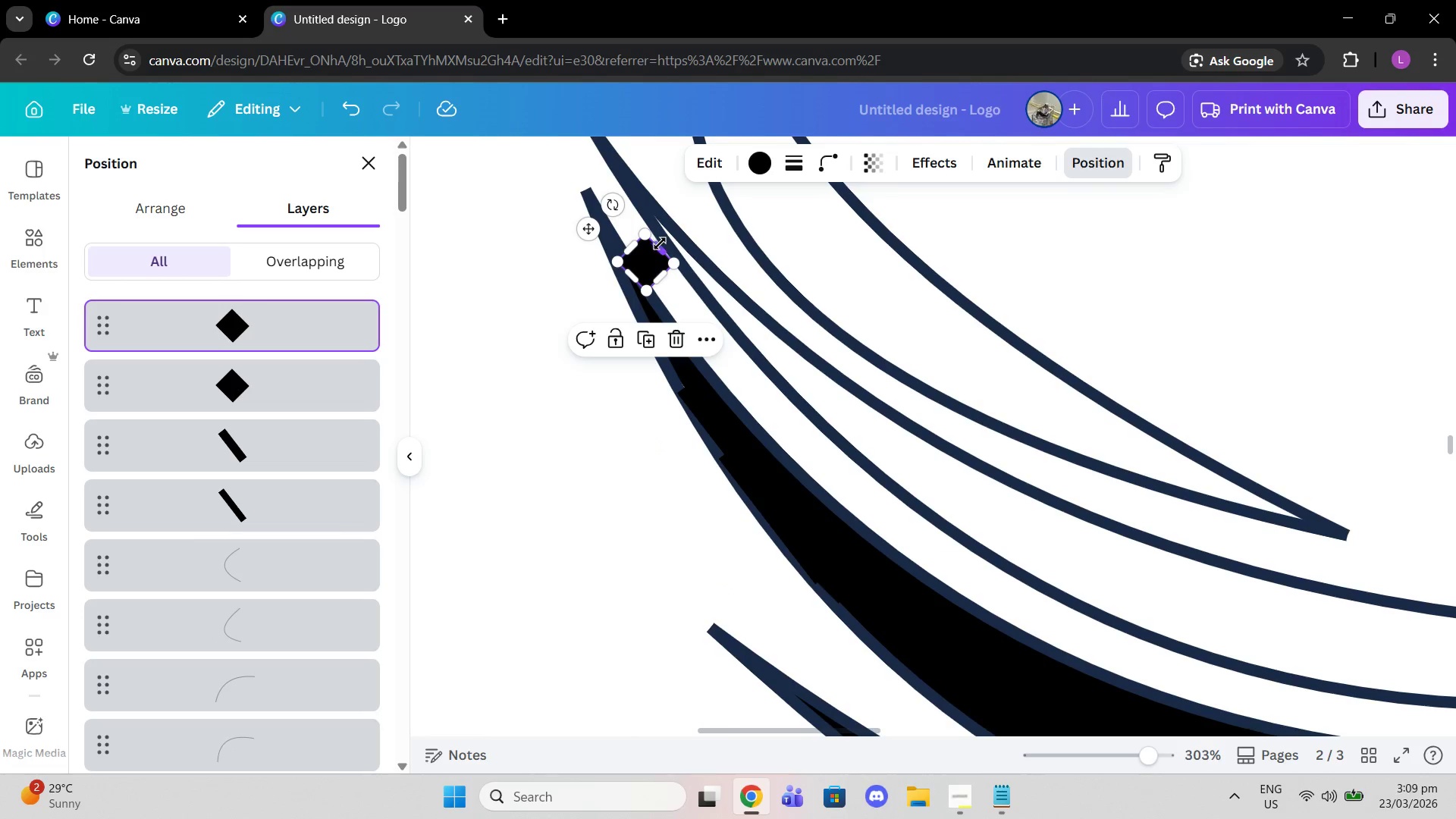 
left_click_drag(start_coordinate=[661, 249], to_coordinate=[627, 267])
 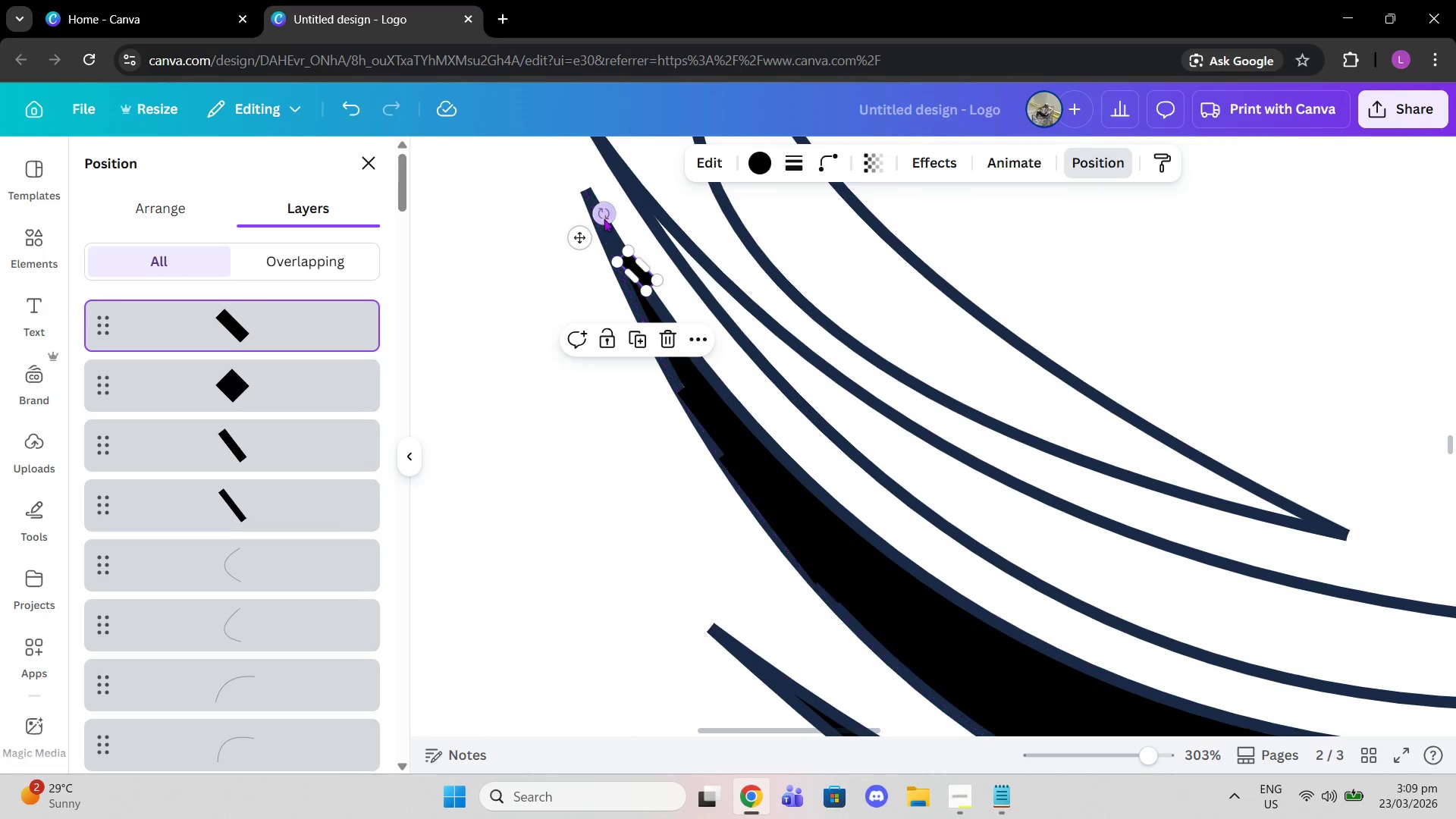 
left_click_drag(start_coordinate=[604, 216], to_coordinate=[617, 234])
 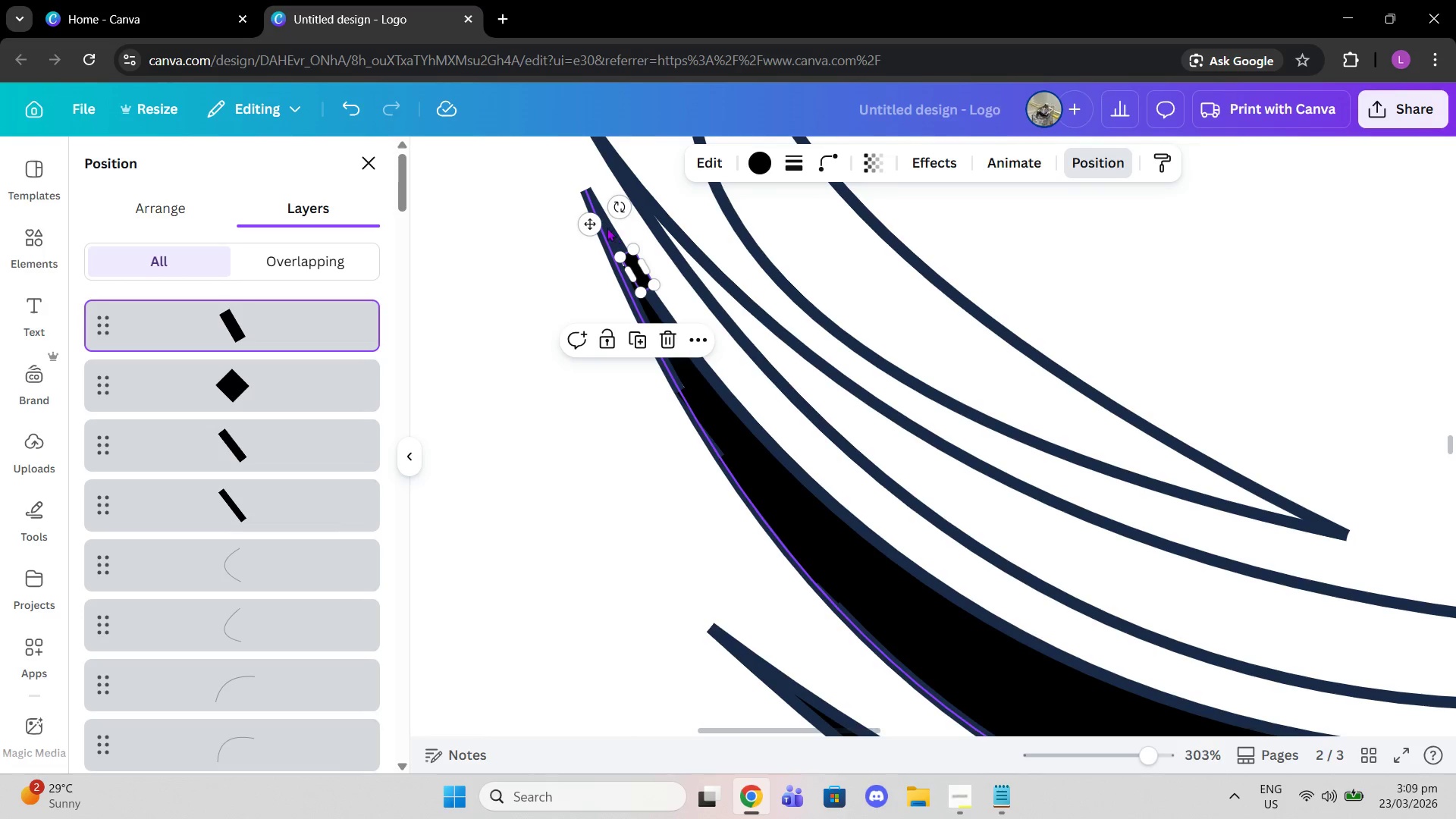 
left_click_drag(start_coordinate=[591, 224], to_coordinate=[576, 219])
 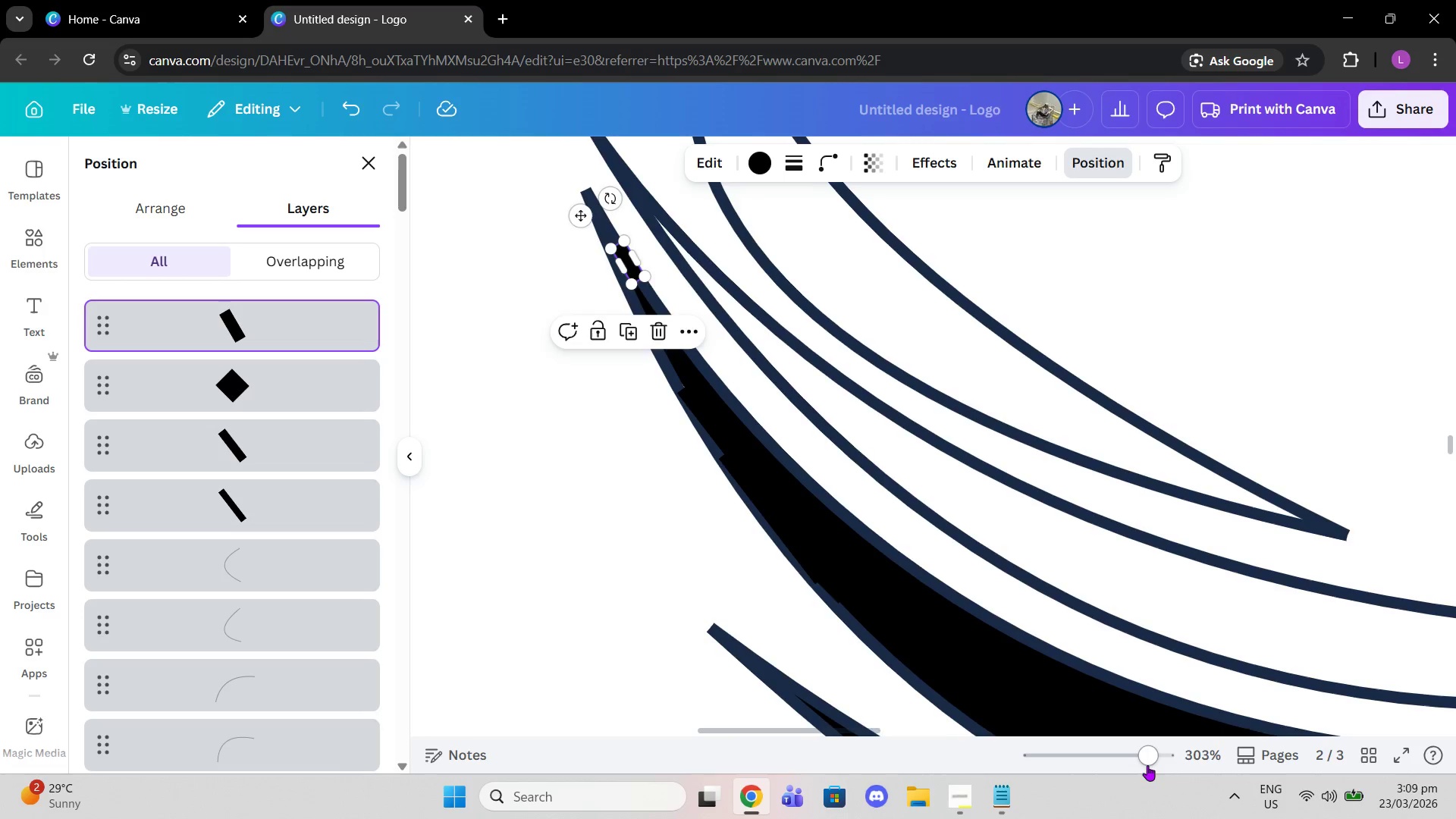 
left_click_drag(start_coordinate=[1147, 765], to_coordinate=[1219, 777])
 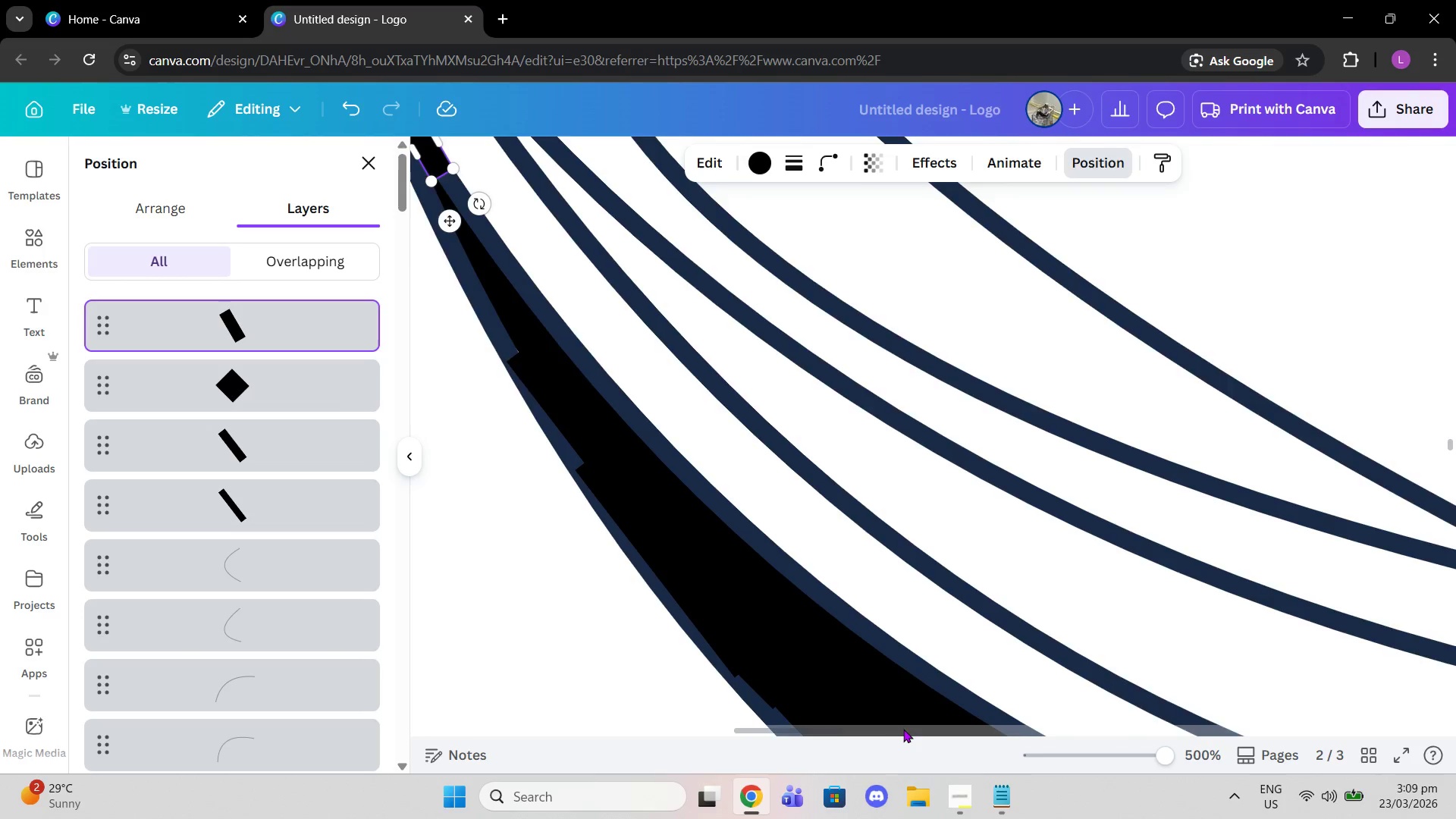 
left_click_drag(start_coordinate=[903, 732], to_coordinate=[806, 731])
 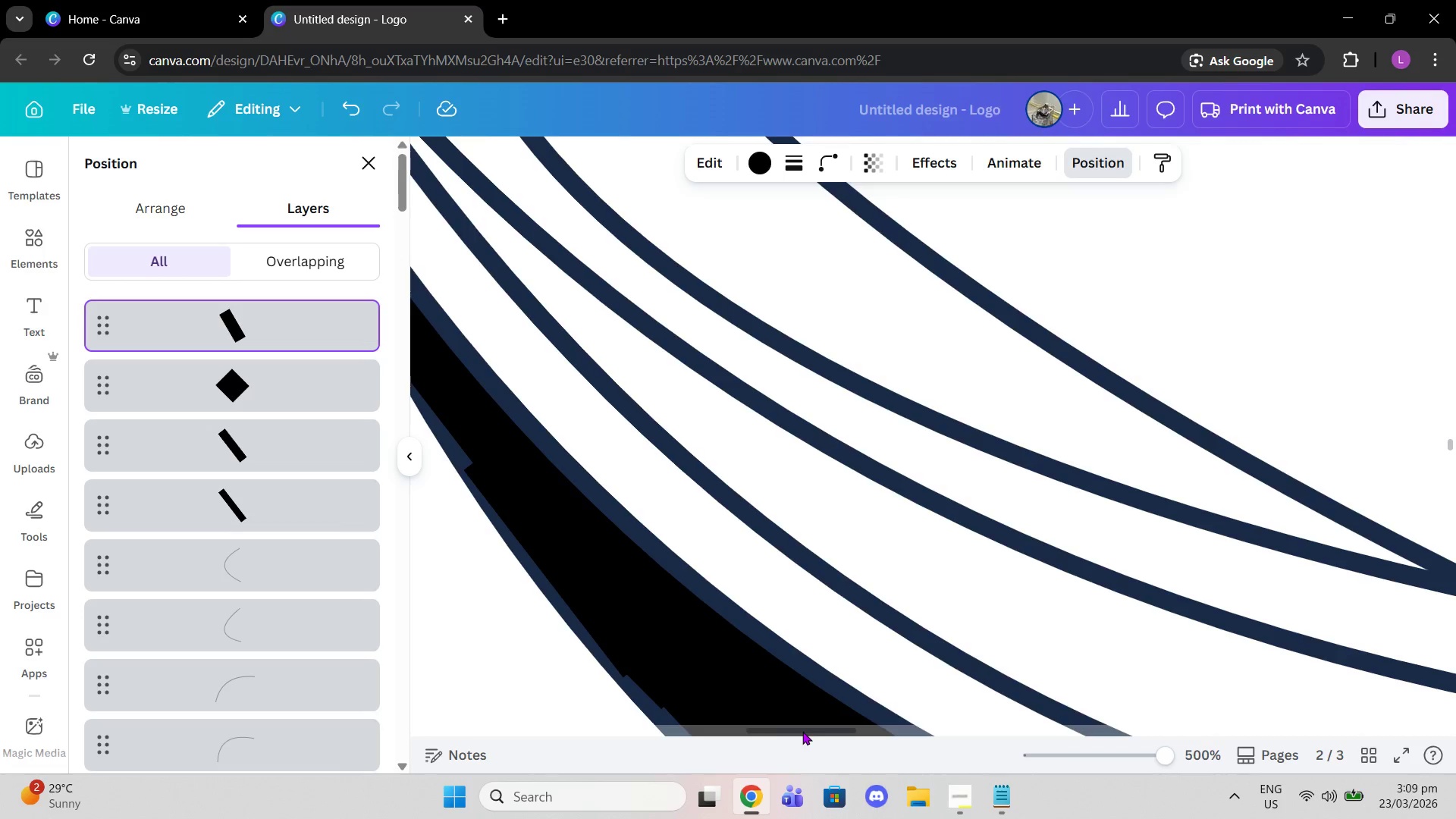 
left_click_drag(start_coordinate=[802, 731], to_coordinate=[733, 725])
 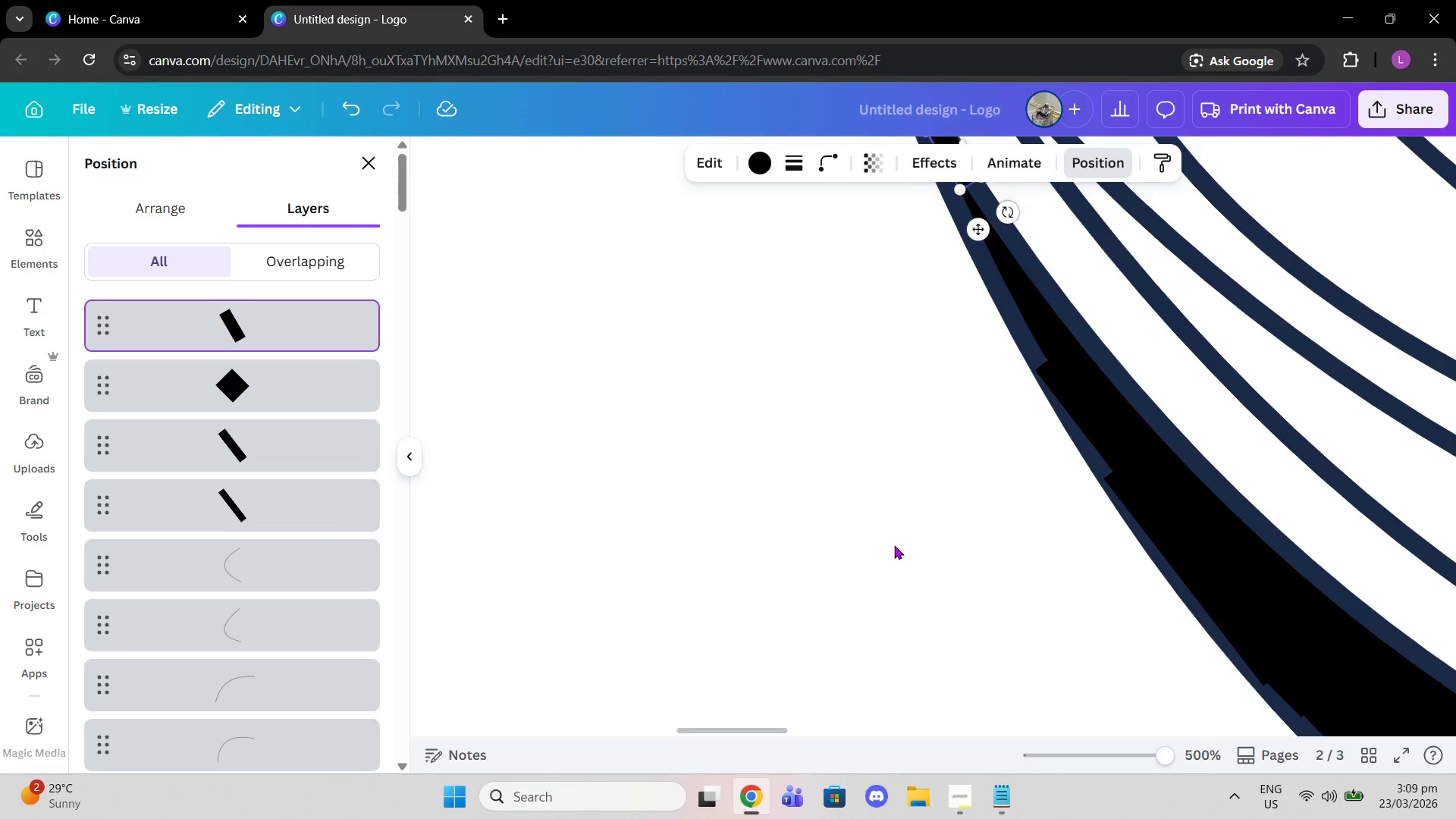 
scroll: coordinate [894, 545], scroll_direction: up, amount: 3.0
 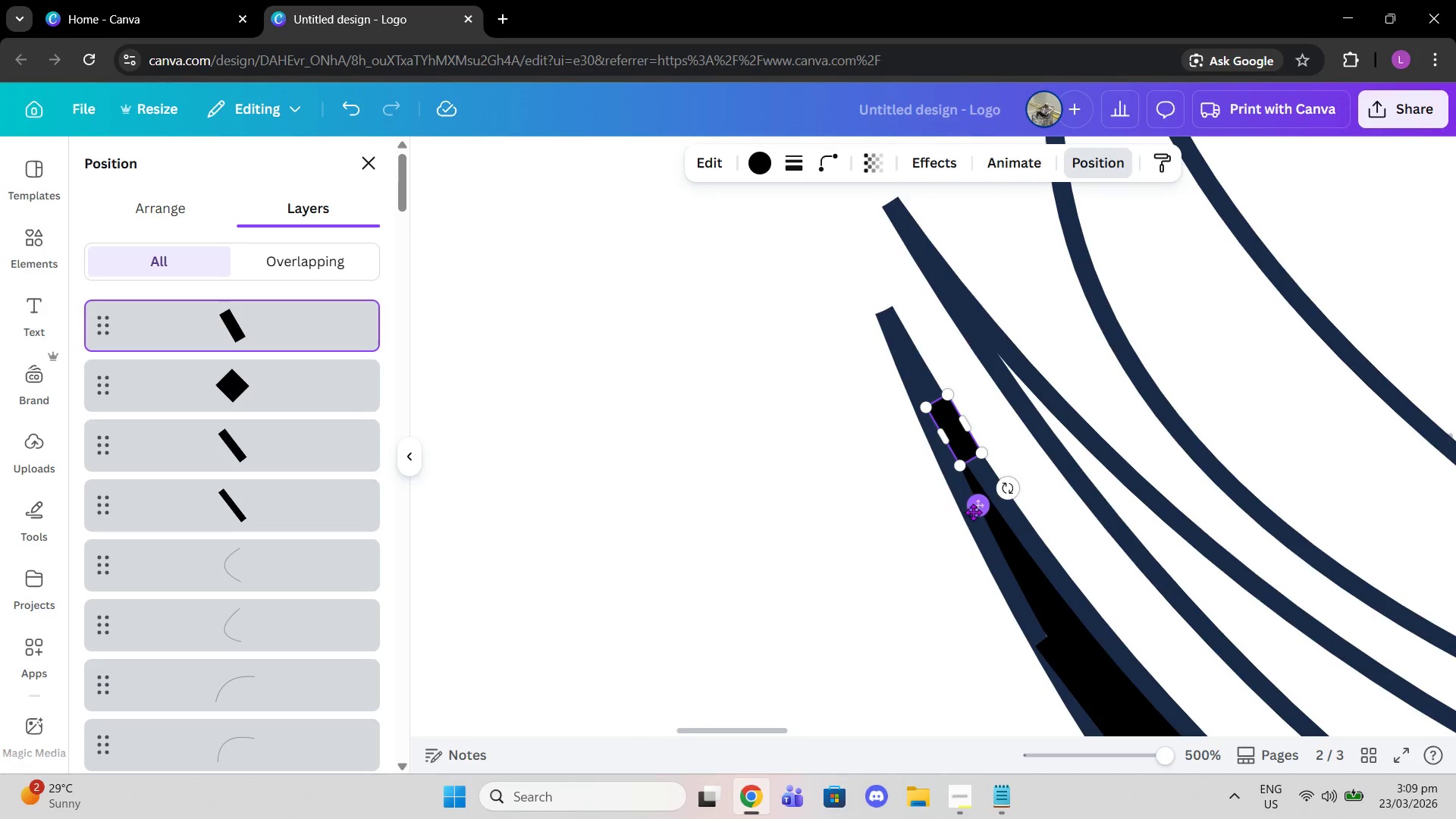 
left_click_drag(start_coordinate=[978, 513], to_coordinate=[960, 513])
 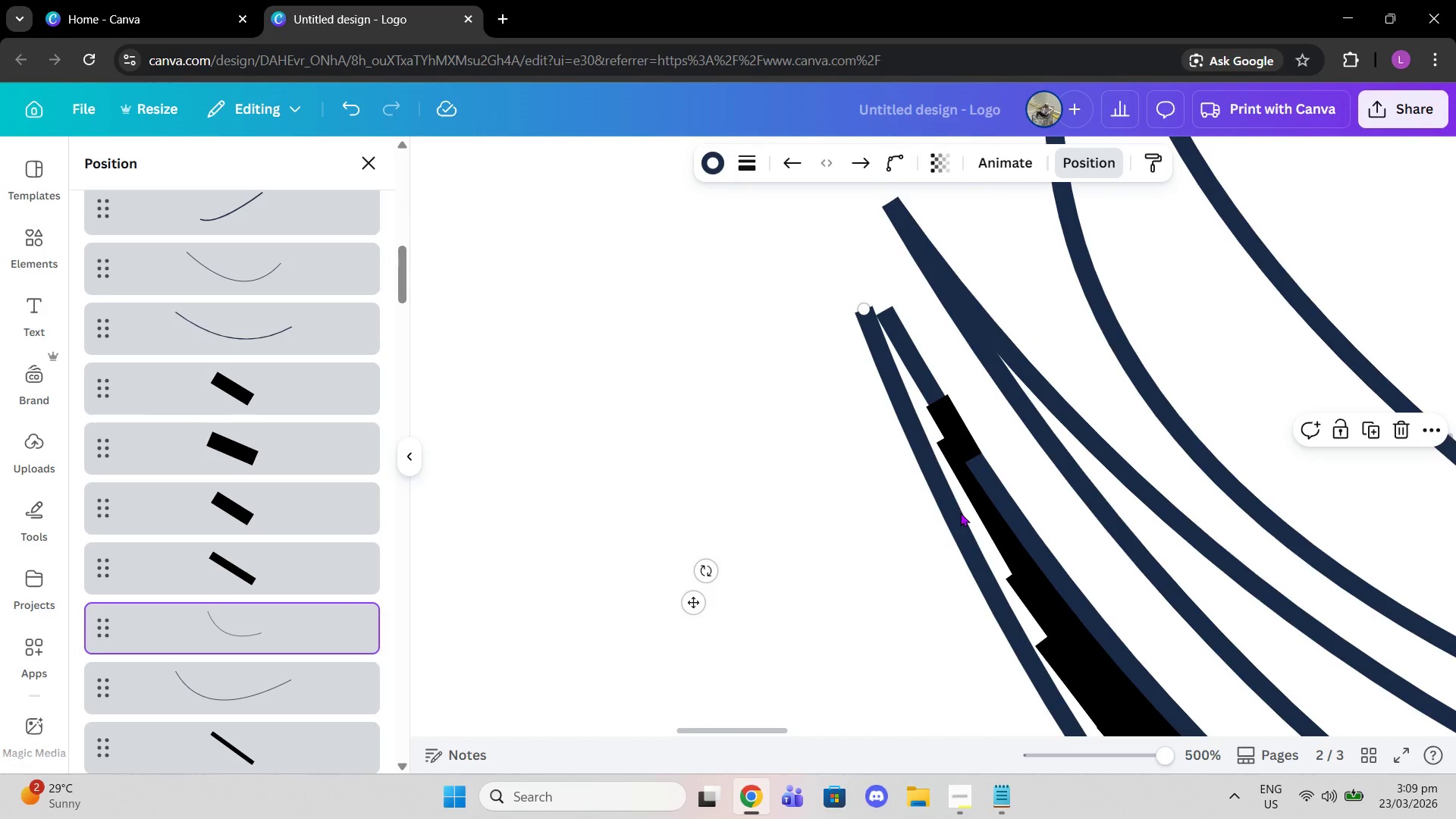 
key(Control+ControlLeft)
 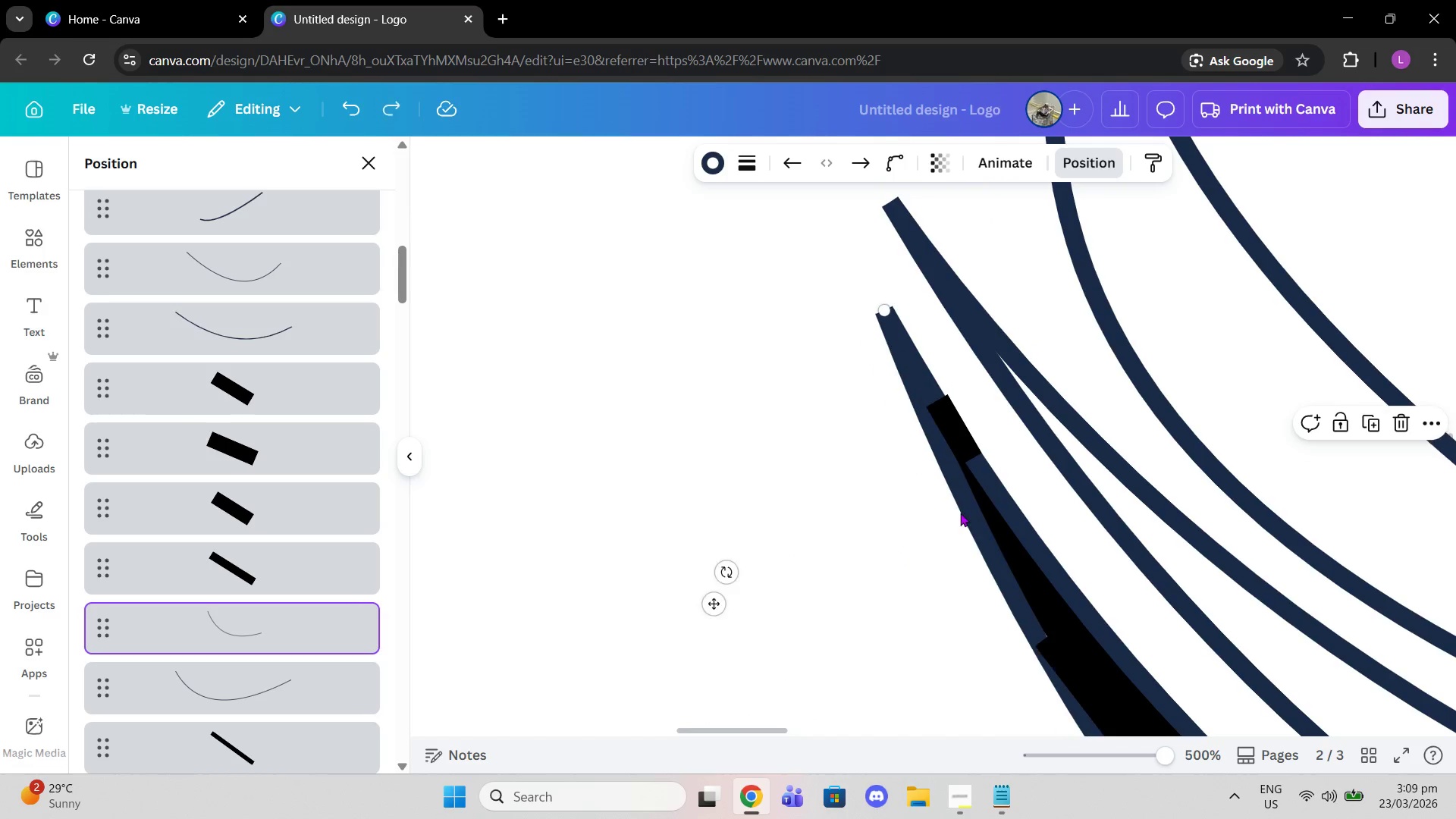 
key(Control+Z)
 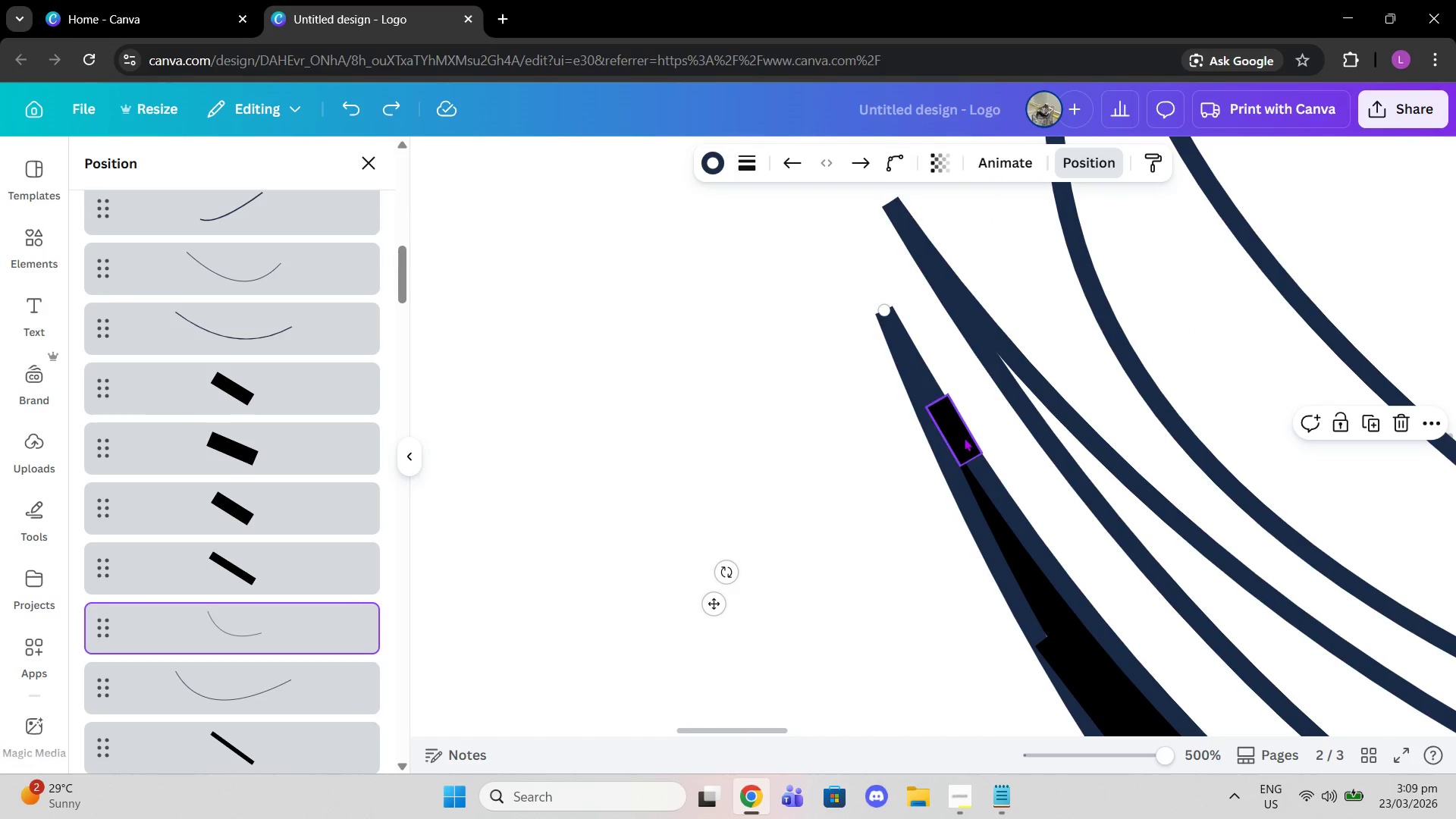 
left_click([964, 438])
 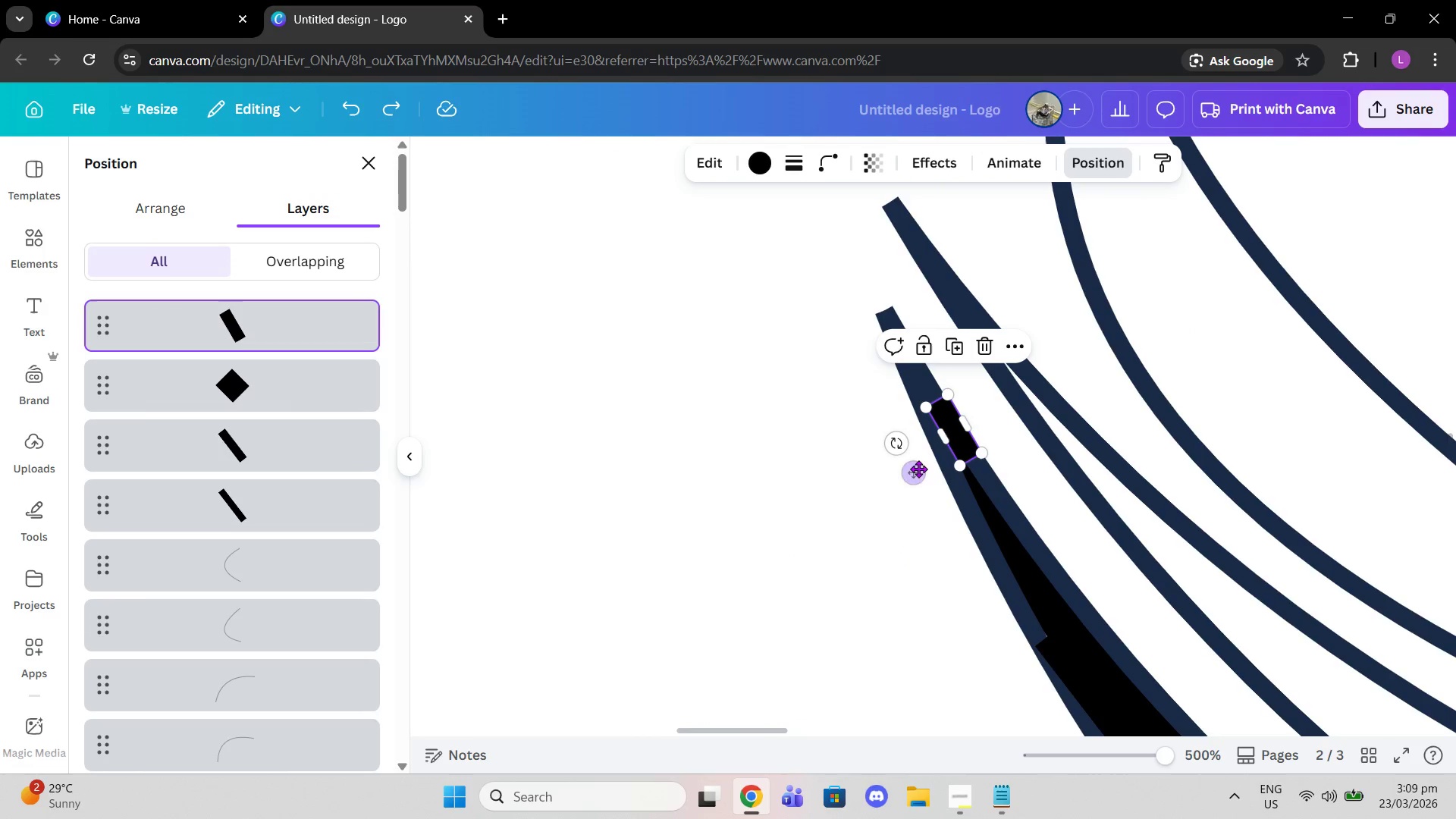 
left_click_drag(start_coordinate=[915, 469], to_coordinate=[905, 469])
 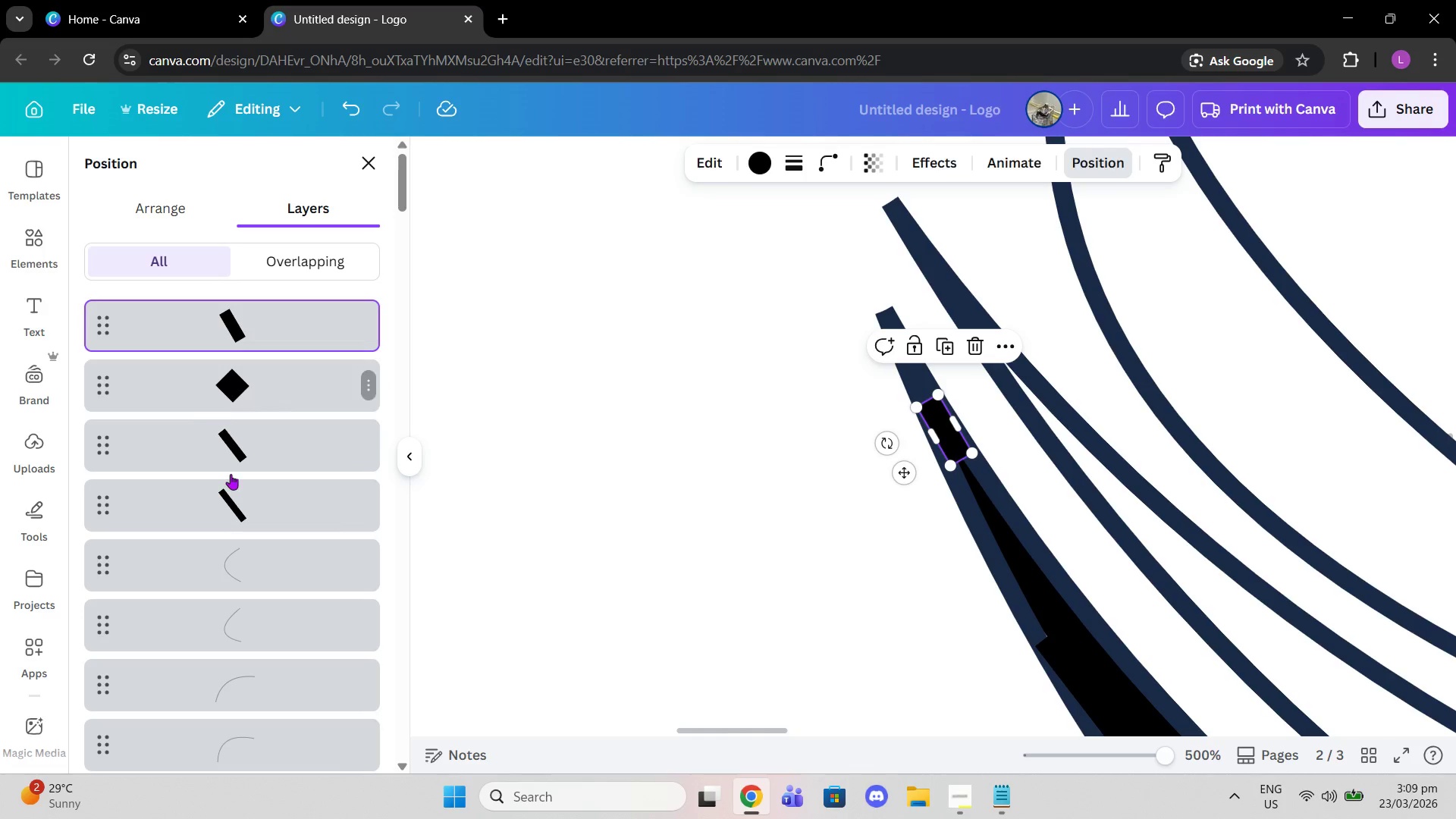 
left_click_drag(start_coordinate=[237, 509], to_coordinate=[249, 632])
 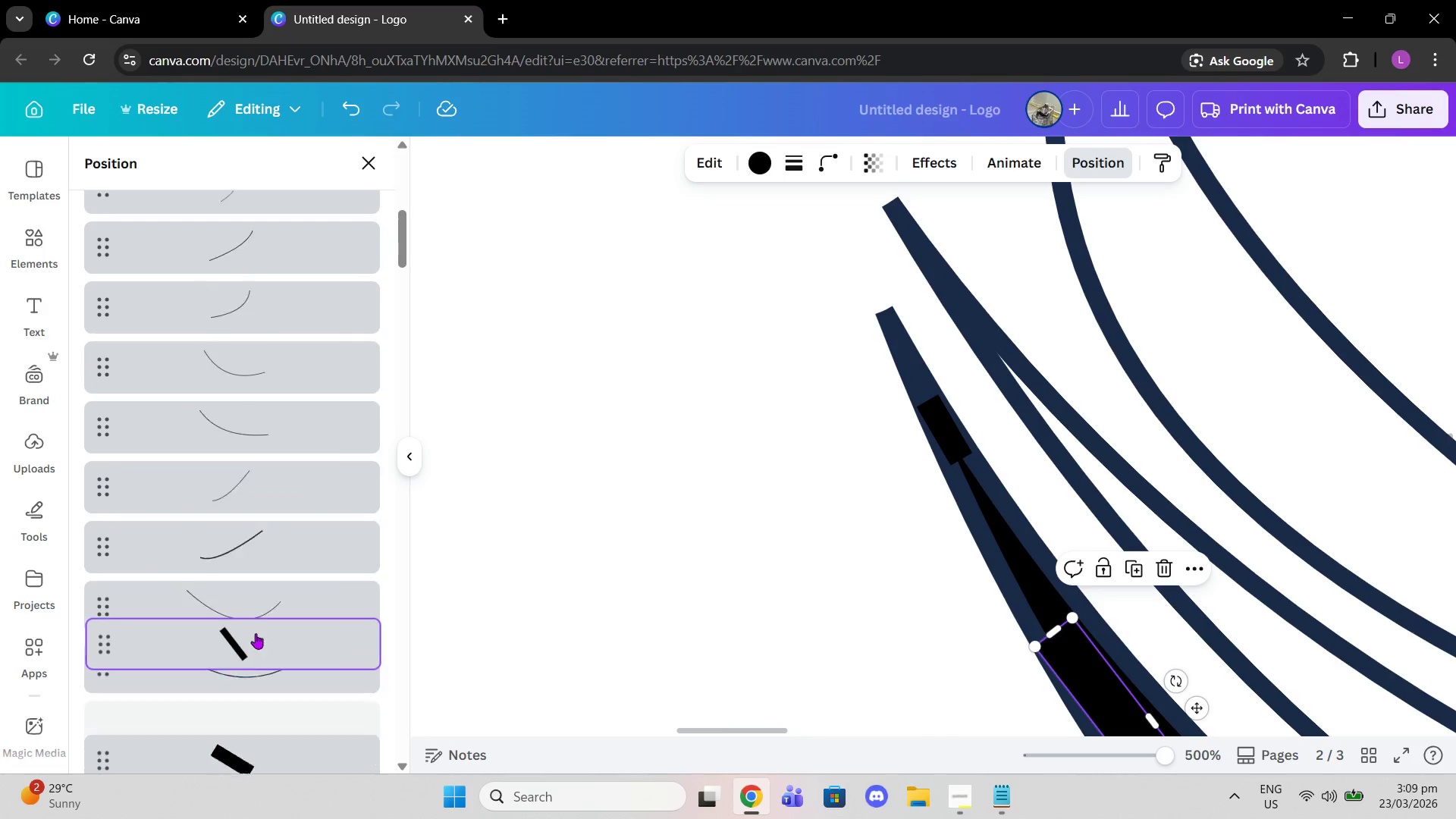 
scroll: coordinate [258, 632], scroll_direction: down, amount: 8.0
 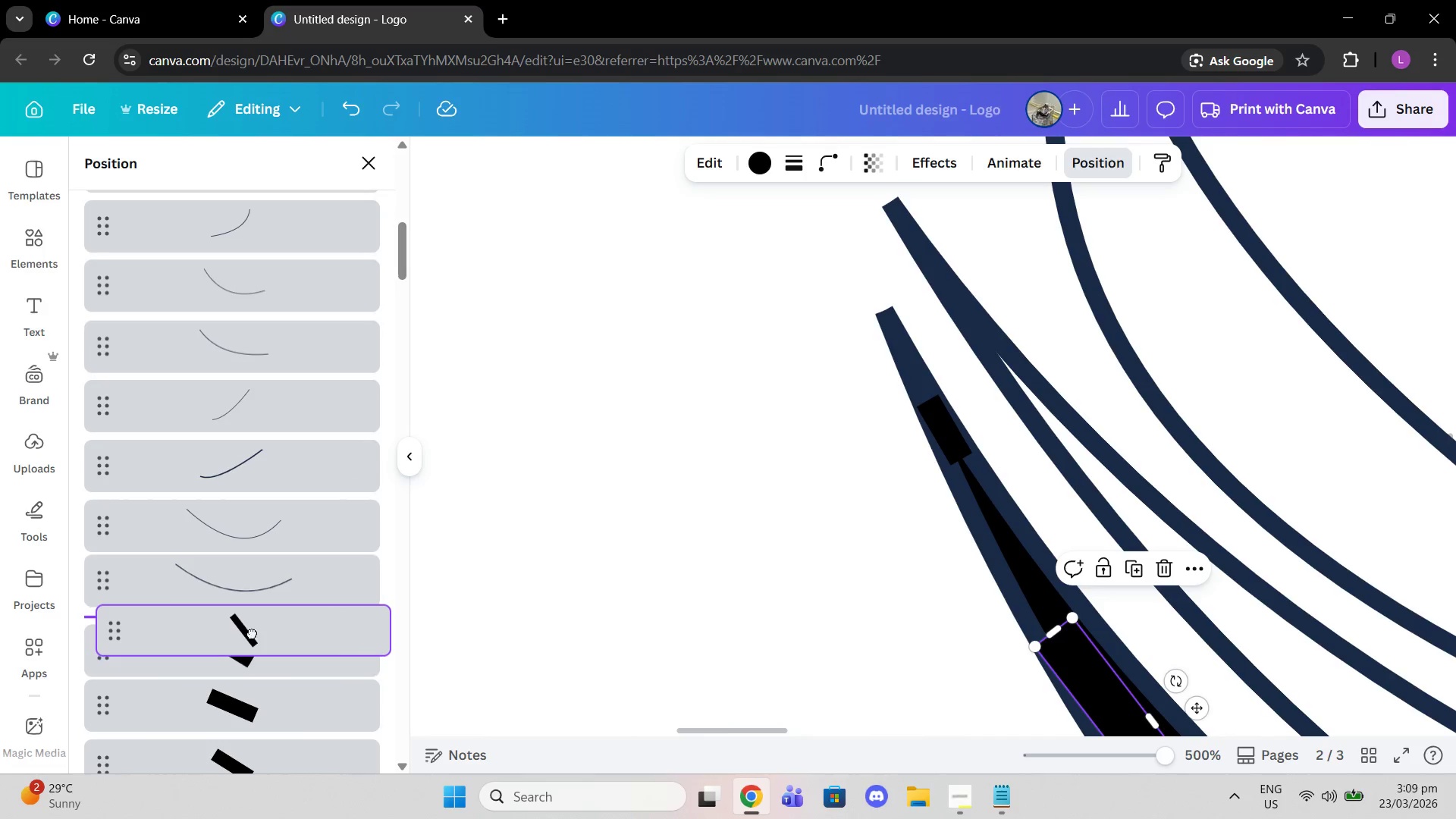 
scroll: coordinate [378, 597], scroll_direction: up, amount: 6.0
 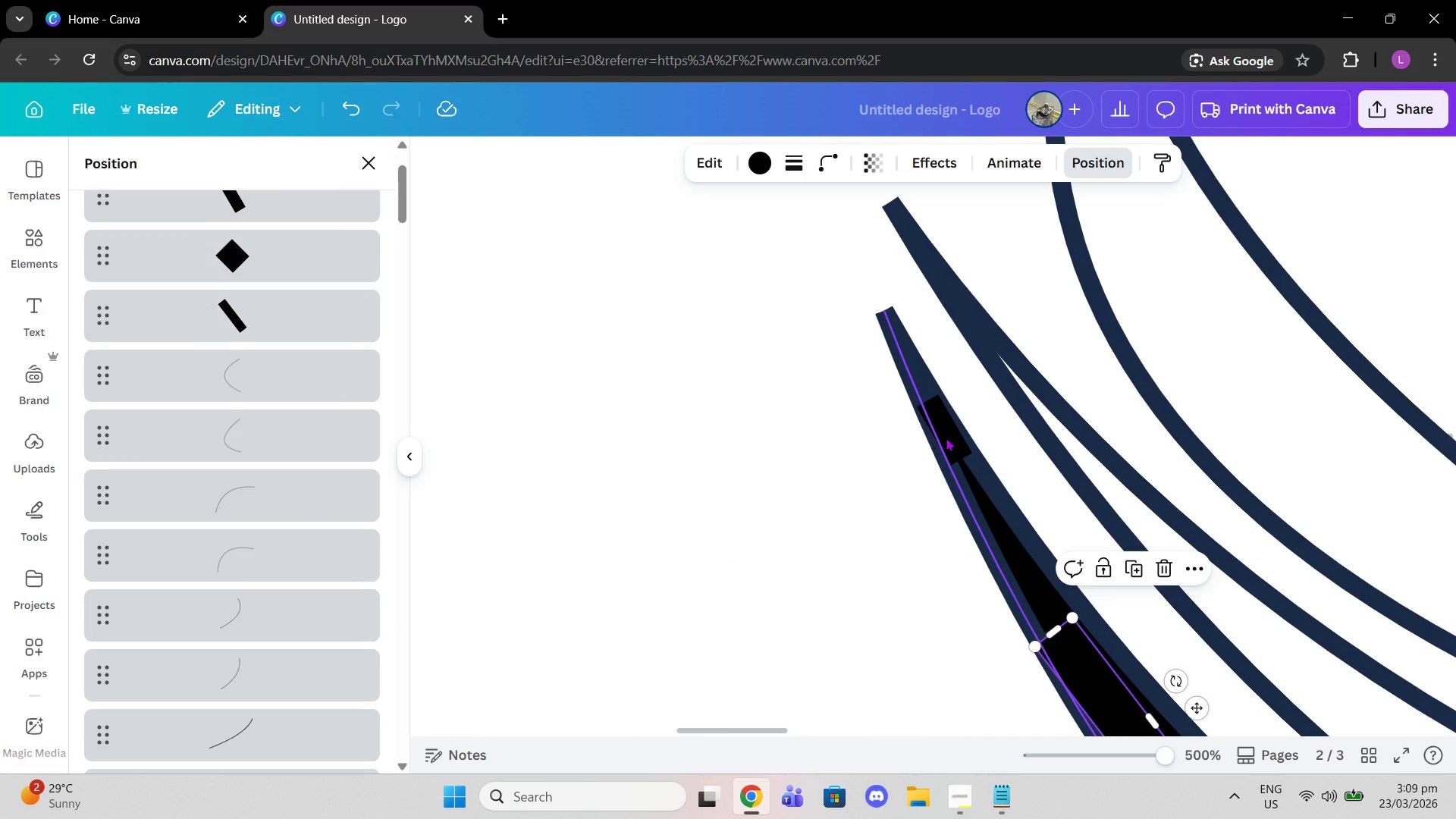 
left_click([950, 433])
 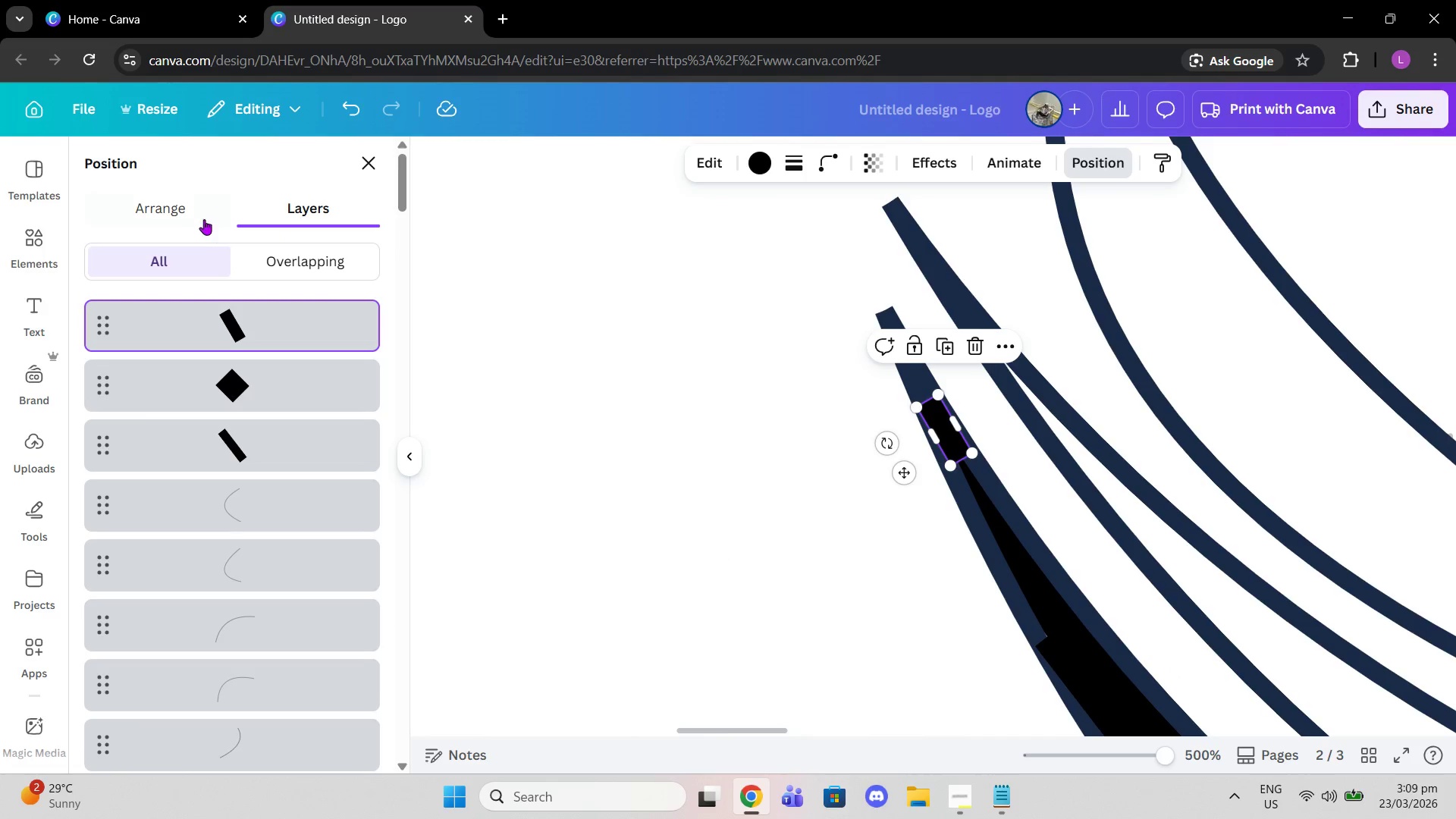 
left_click([198, 215])
 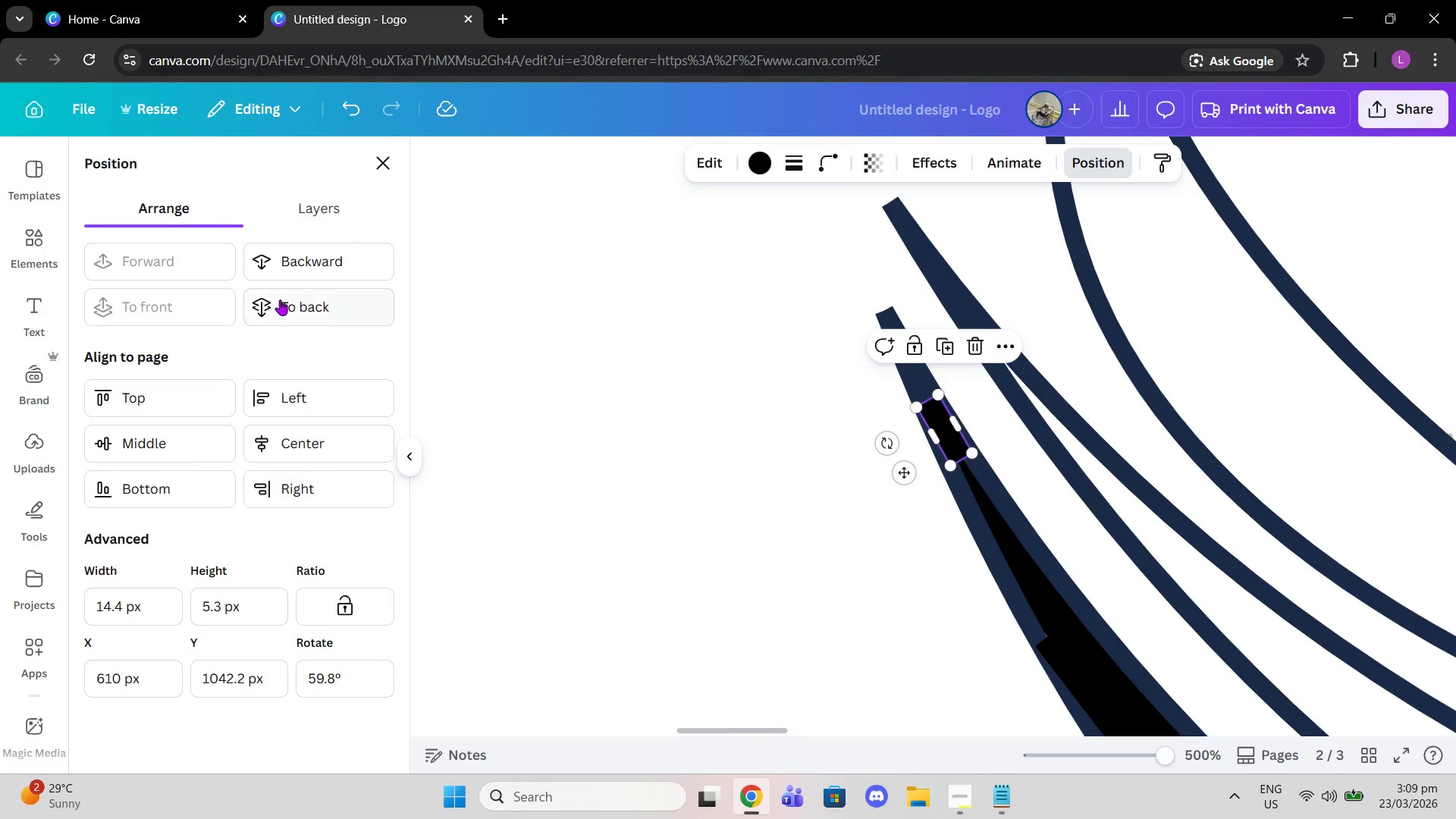 
left_click([280, 300])
 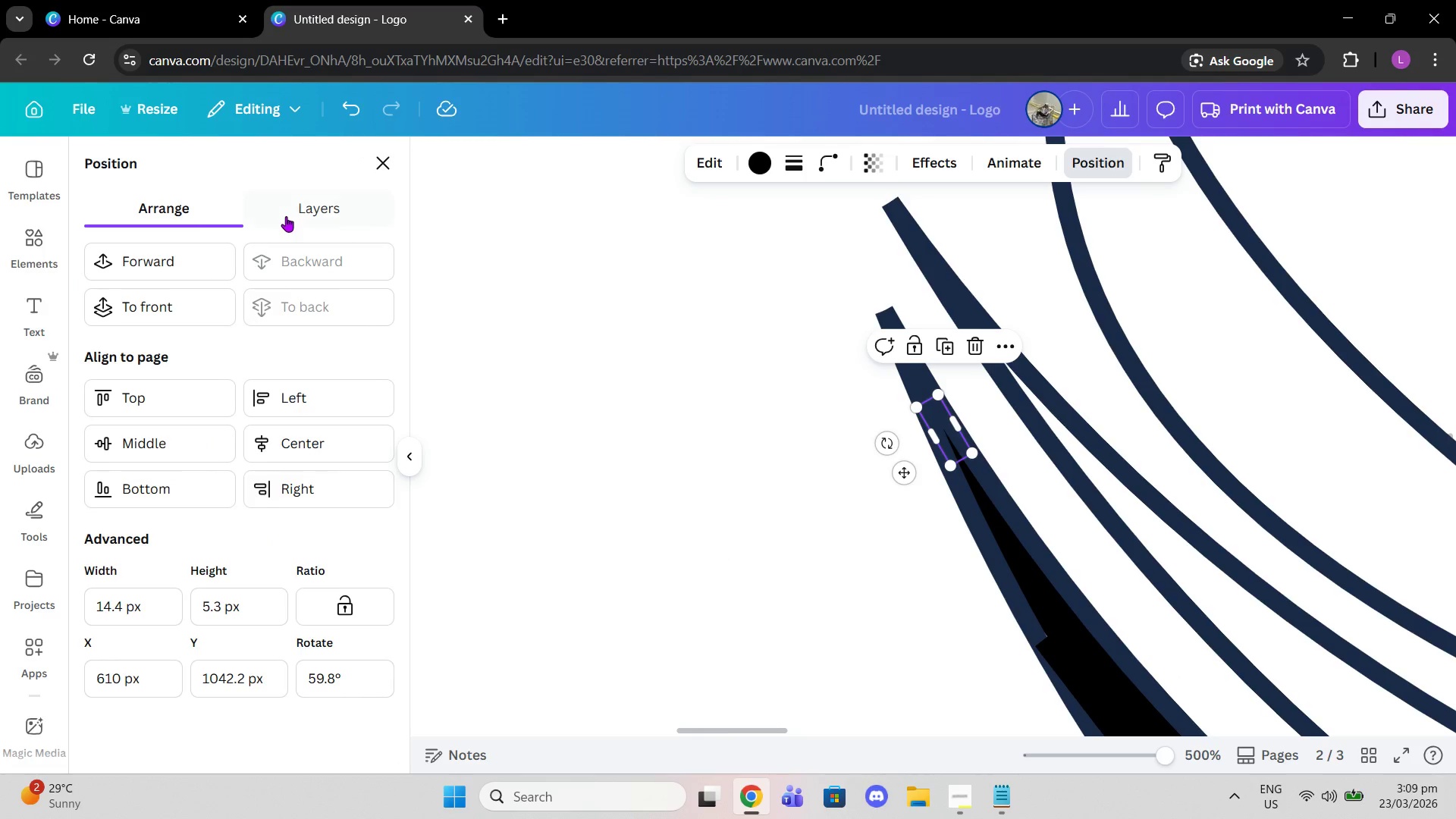 
left_click([286, 215])
 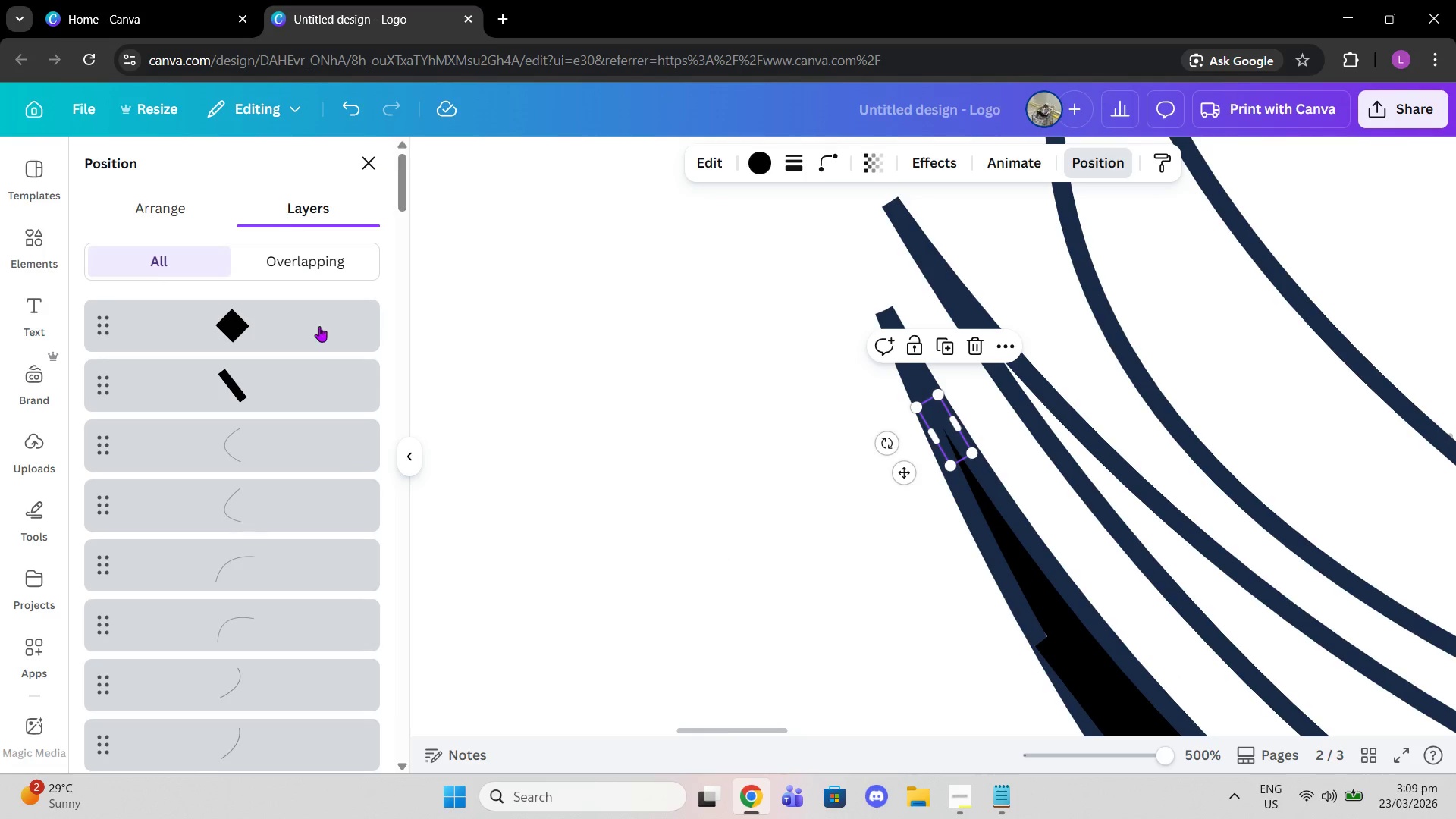 
left_click([319, 328])
 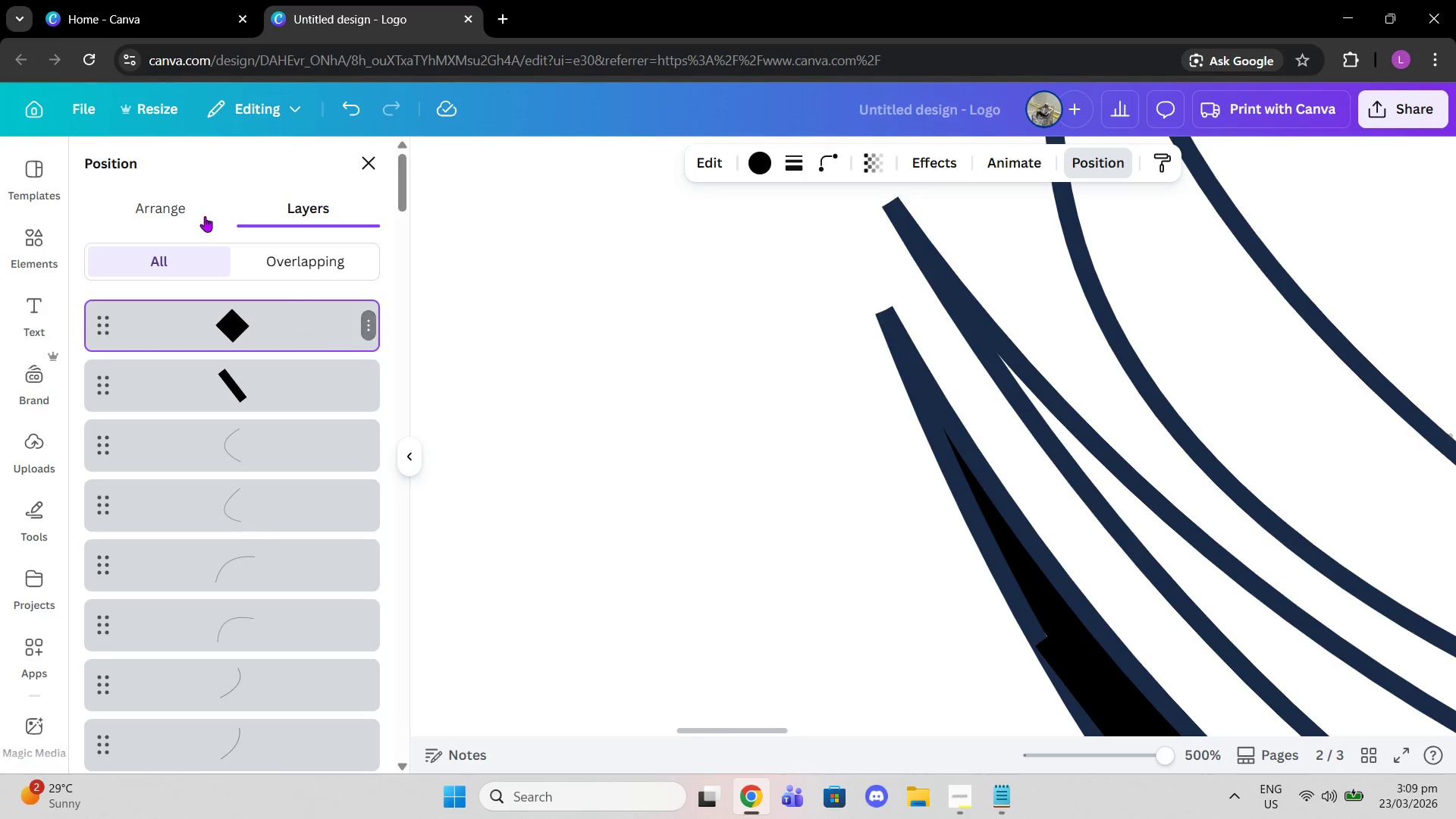 
left_click([205, 216])
 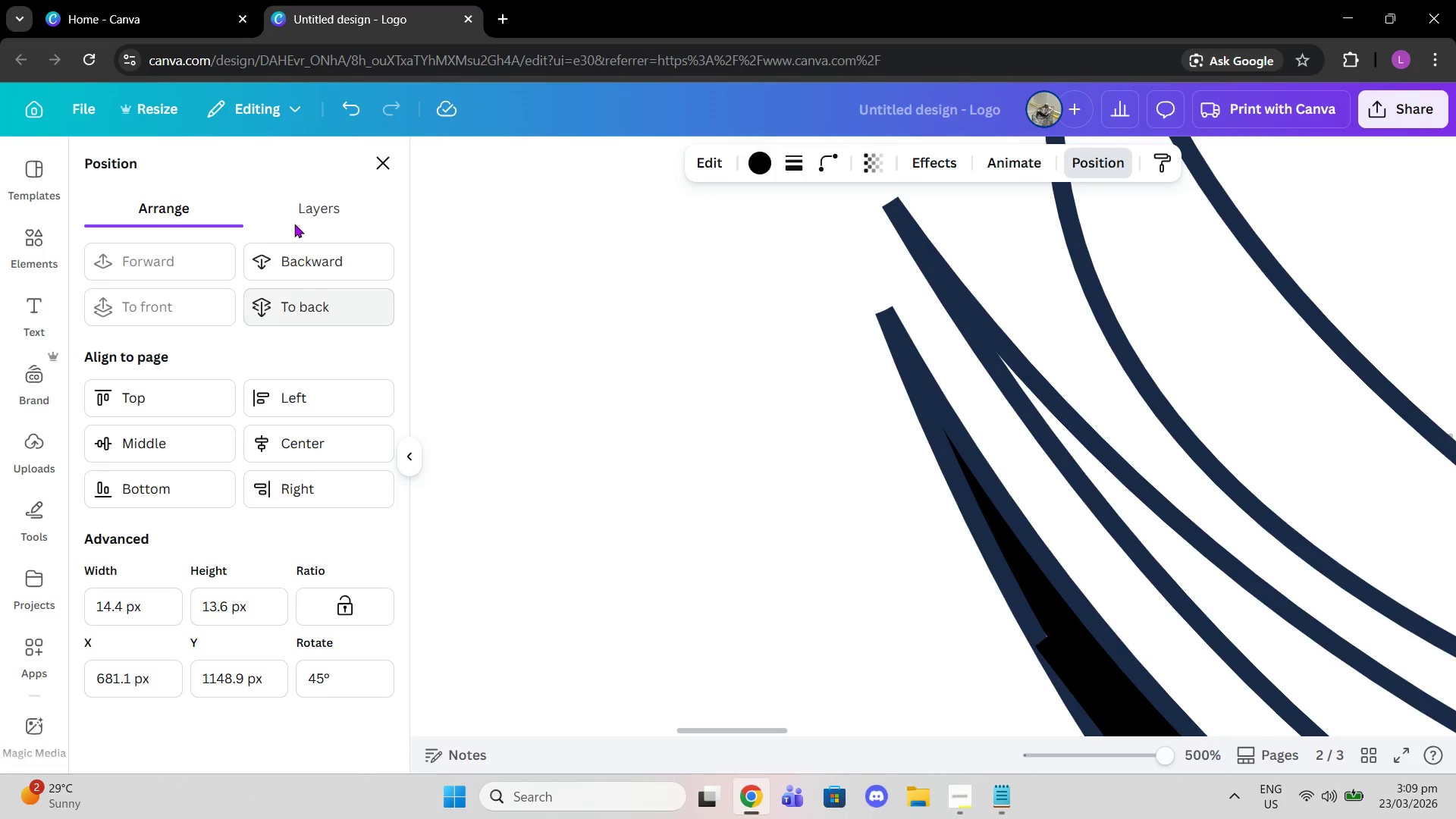 
double_click([293, 220])
 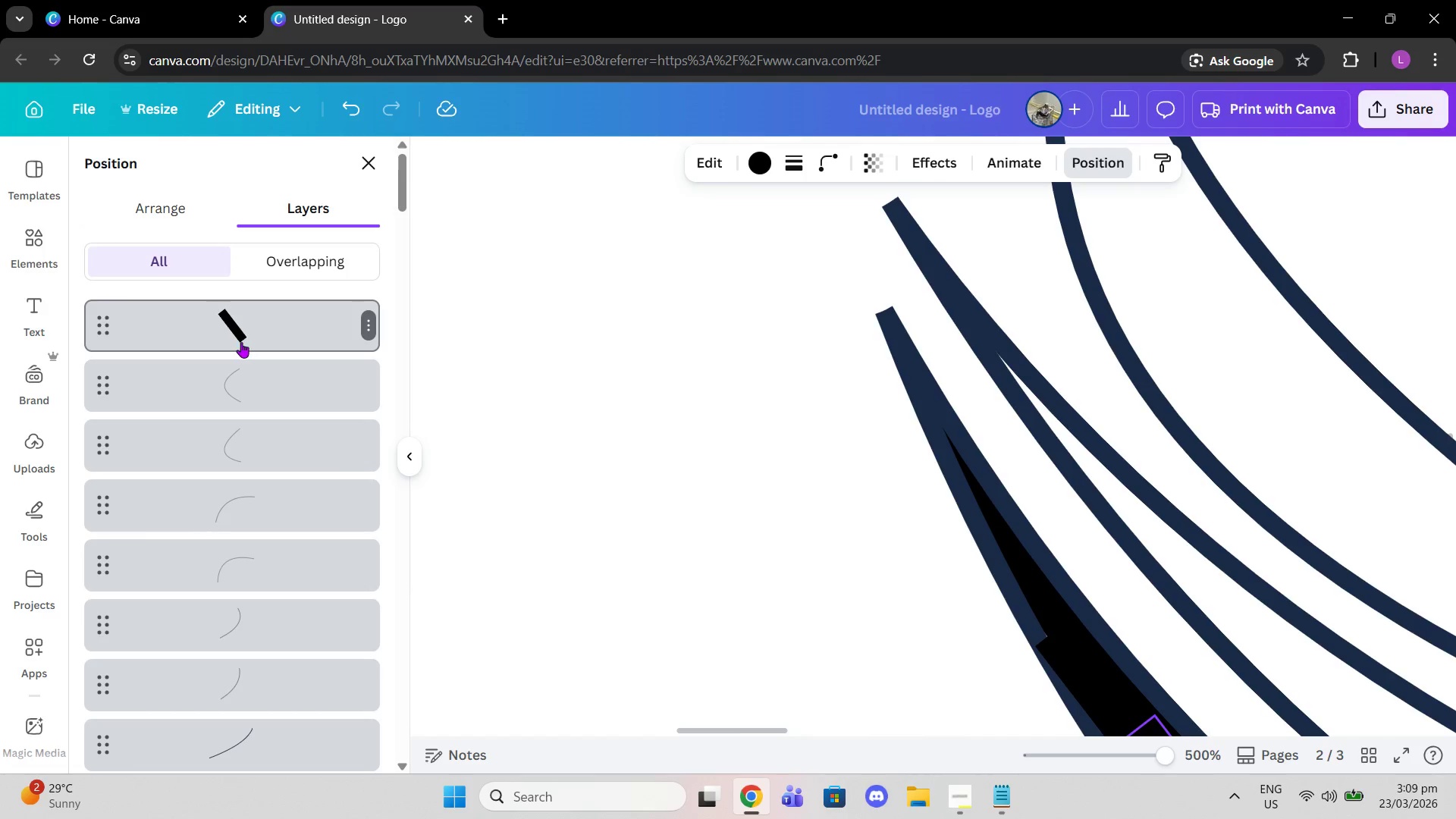 
double_click([119, 212])
 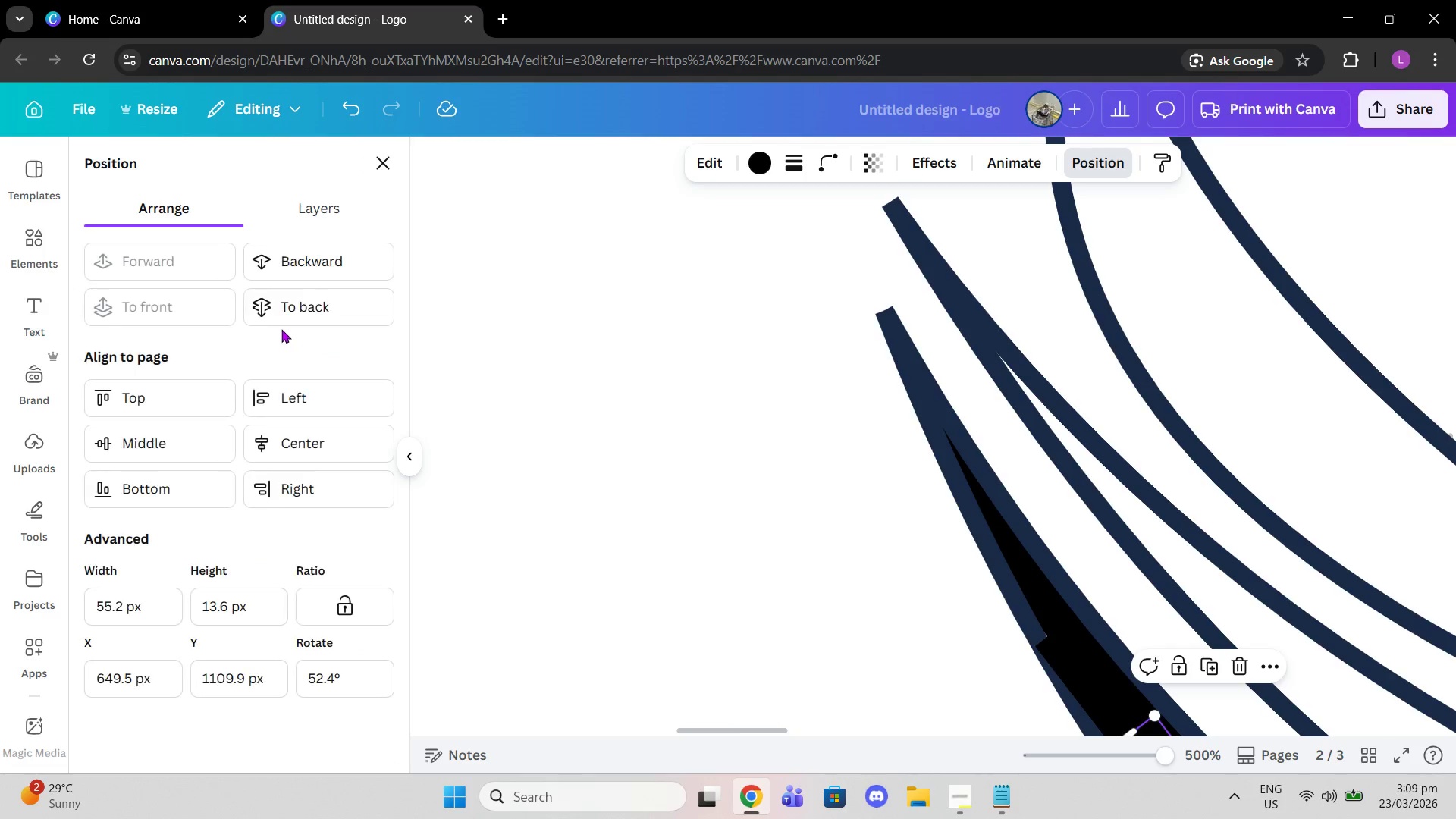 
left_click([275, 312])
 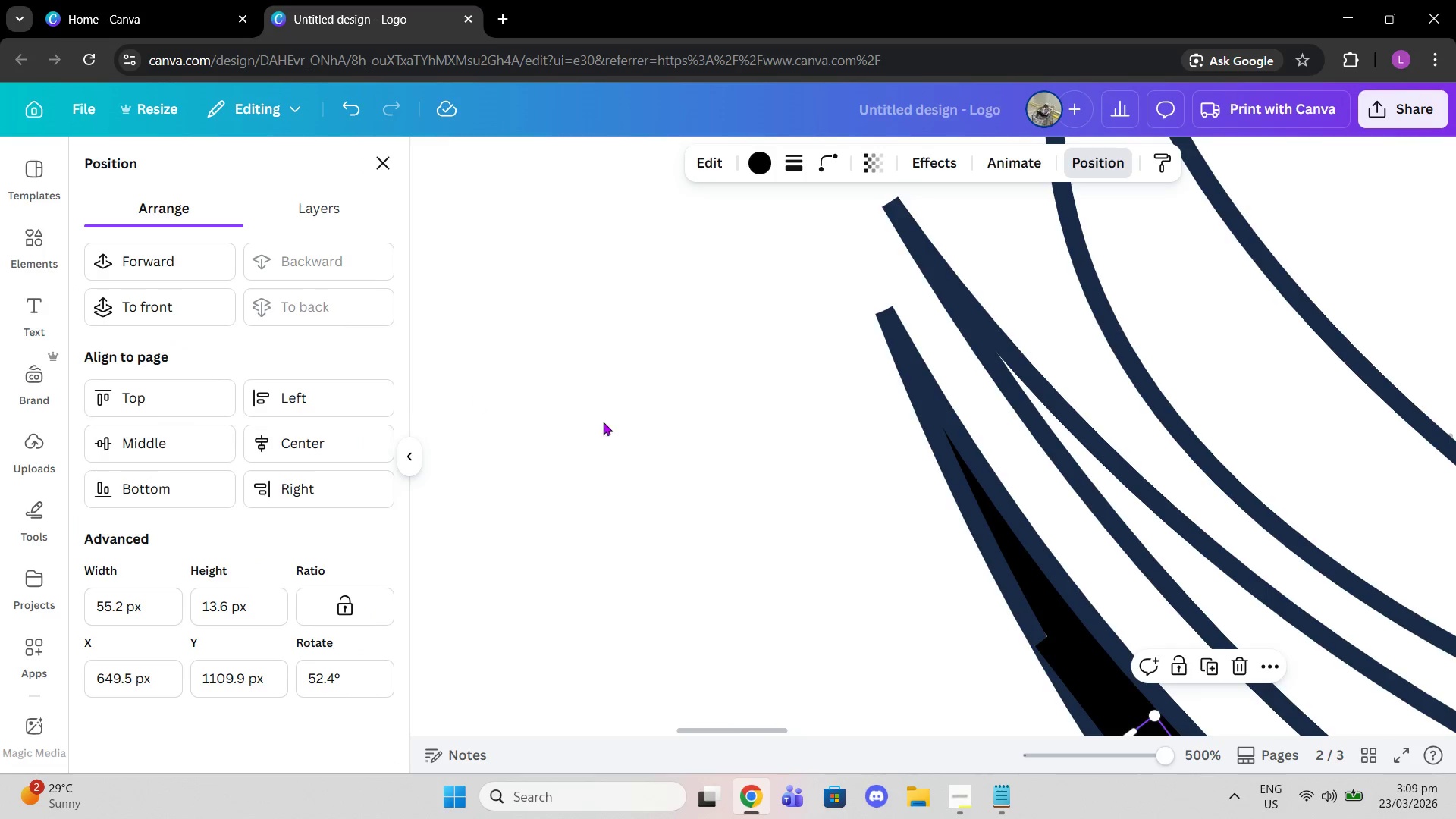 
scroll: coordinate [212, 533], scroll_direction: down, amount: 10.0
 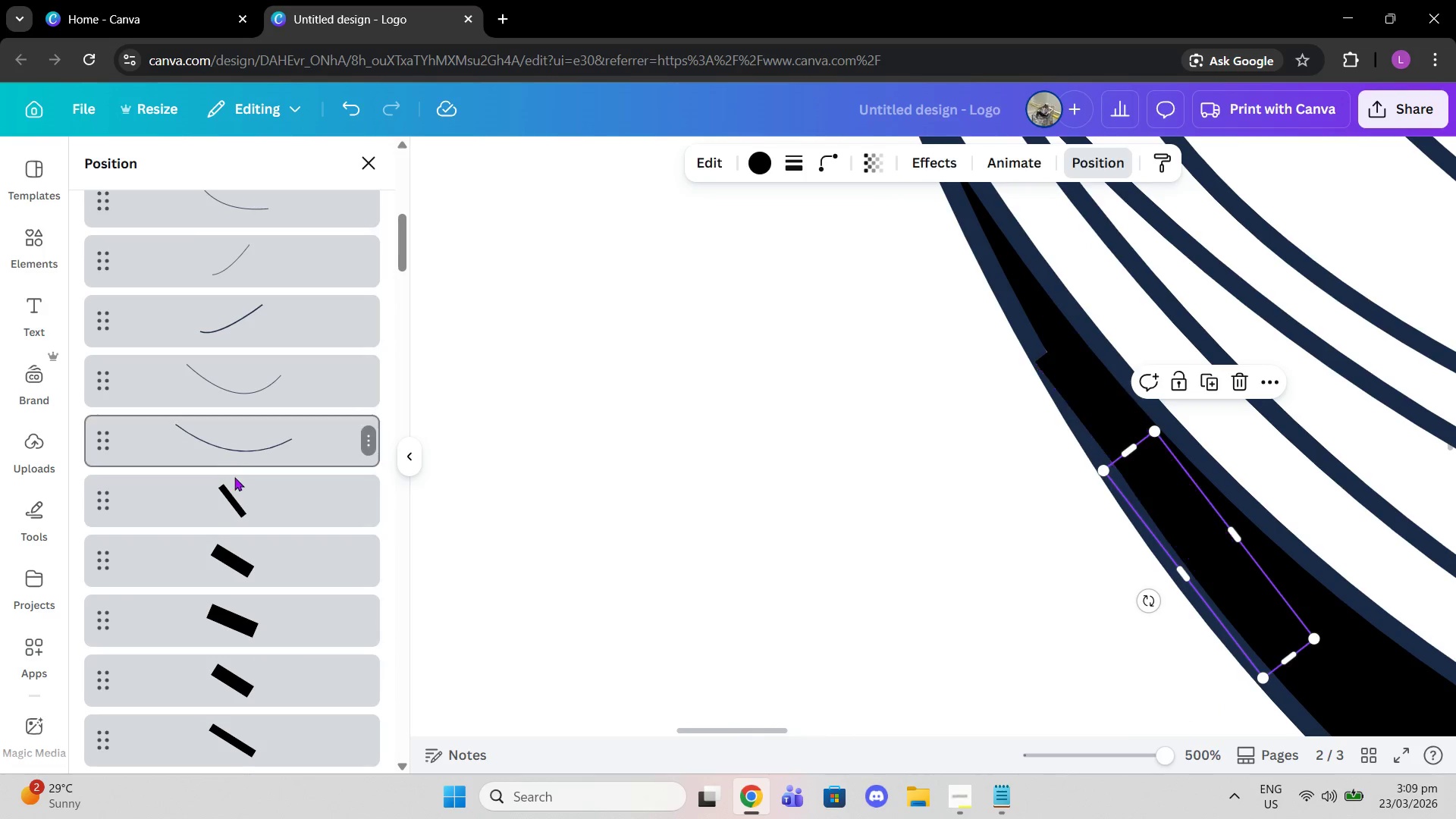 
left_click([237, 497])
 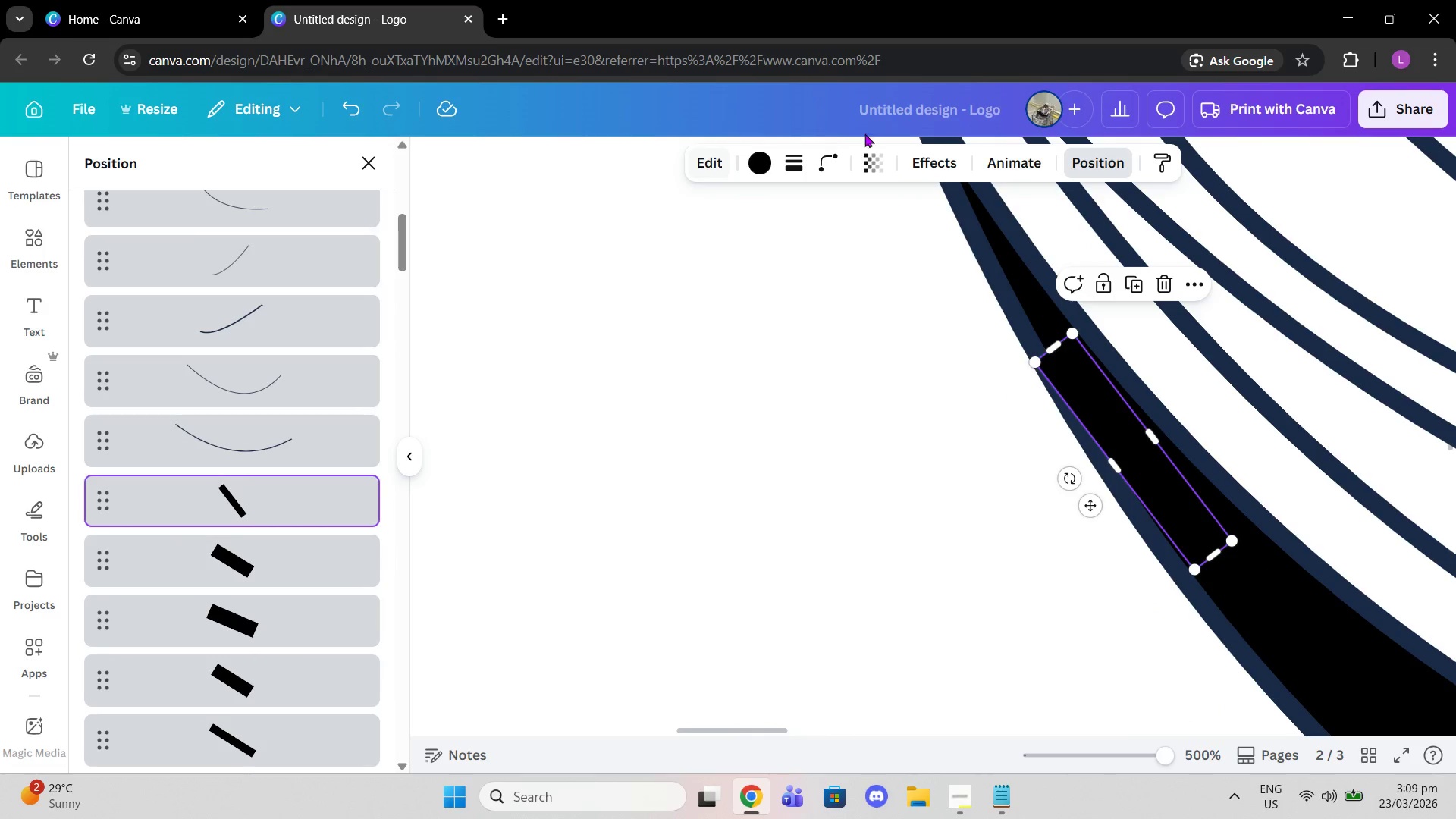 
left_click([1082, 160])
 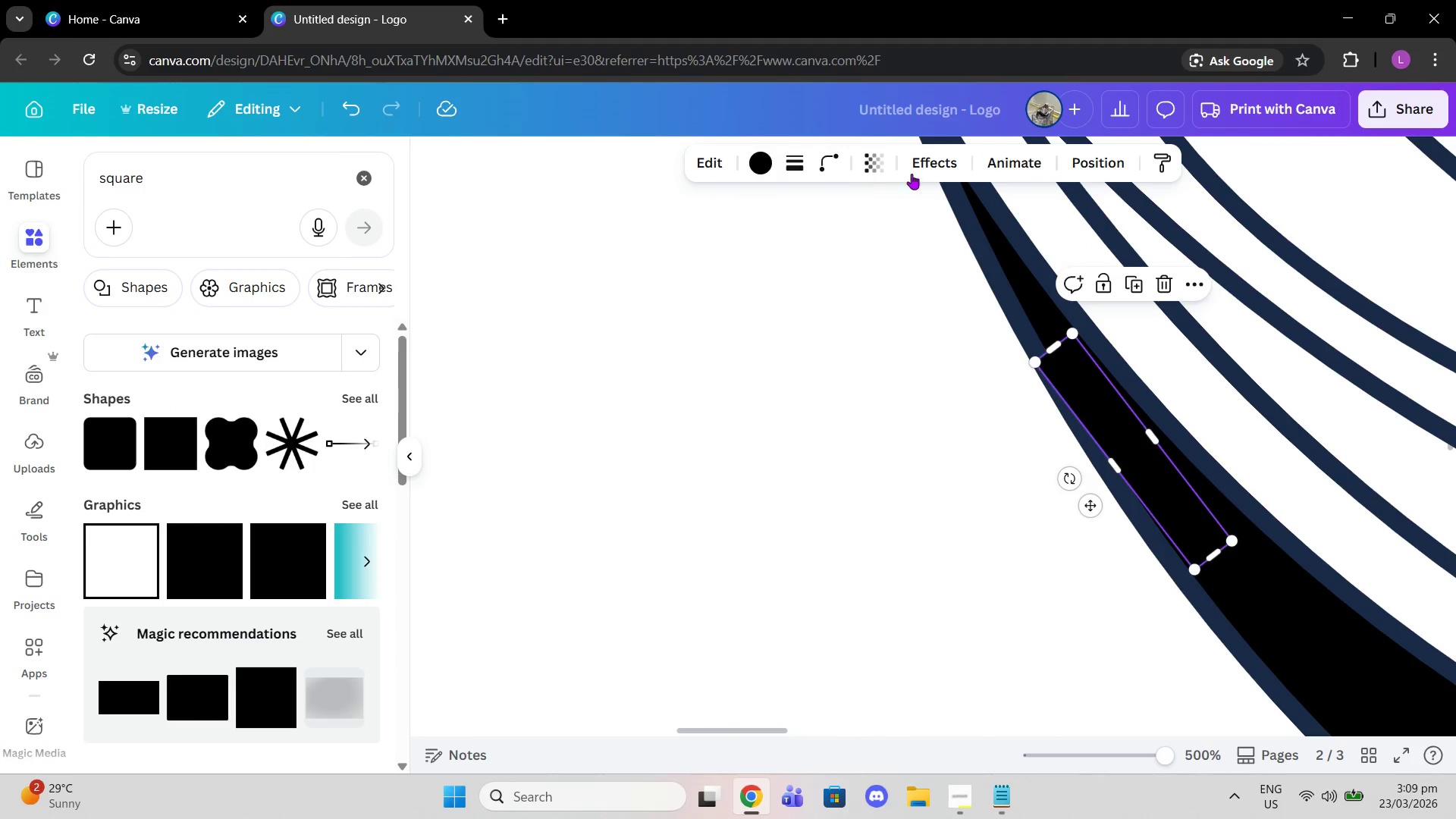 
left_click([1096, 161])
 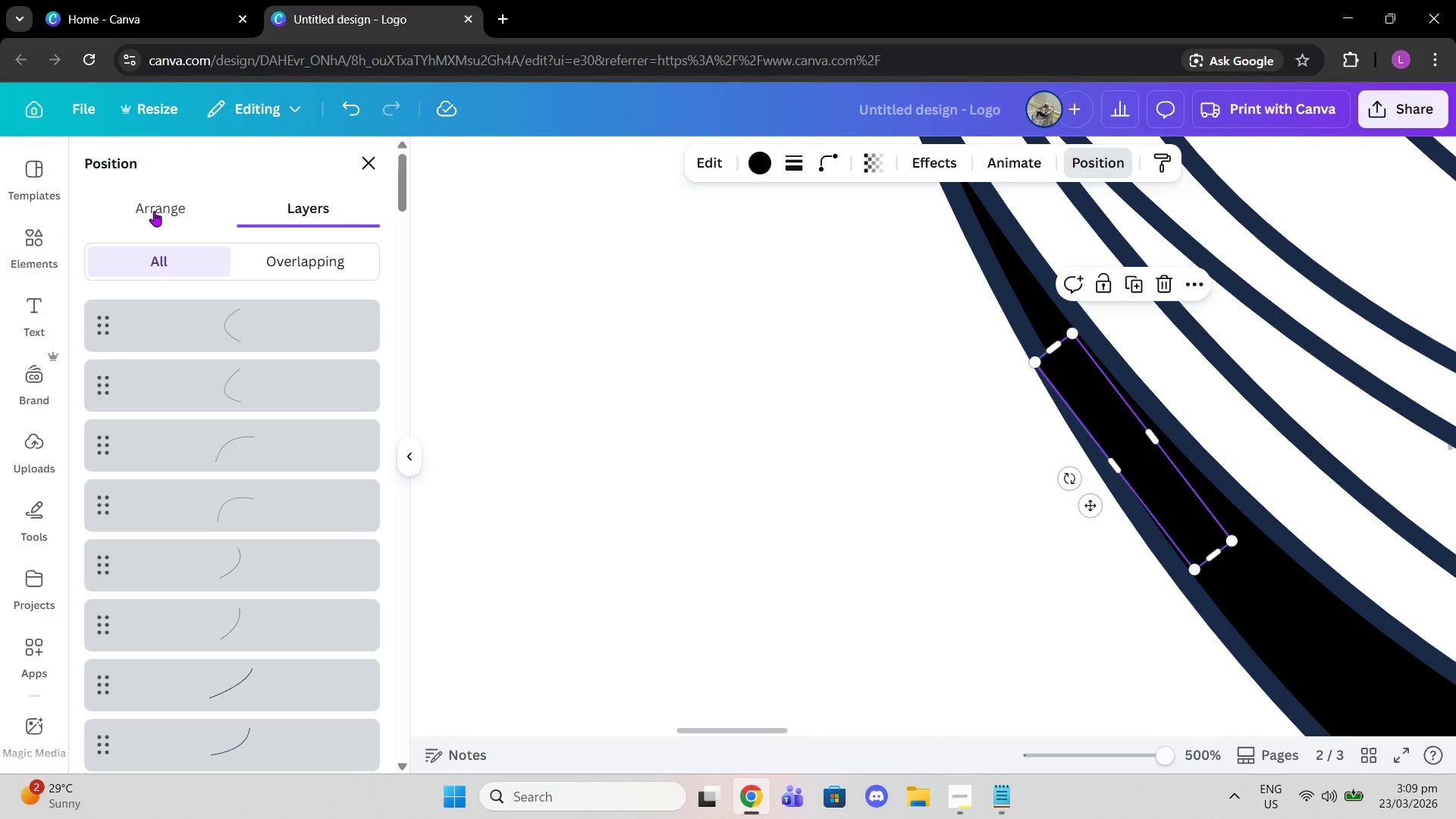 
left_click([138, 214])
 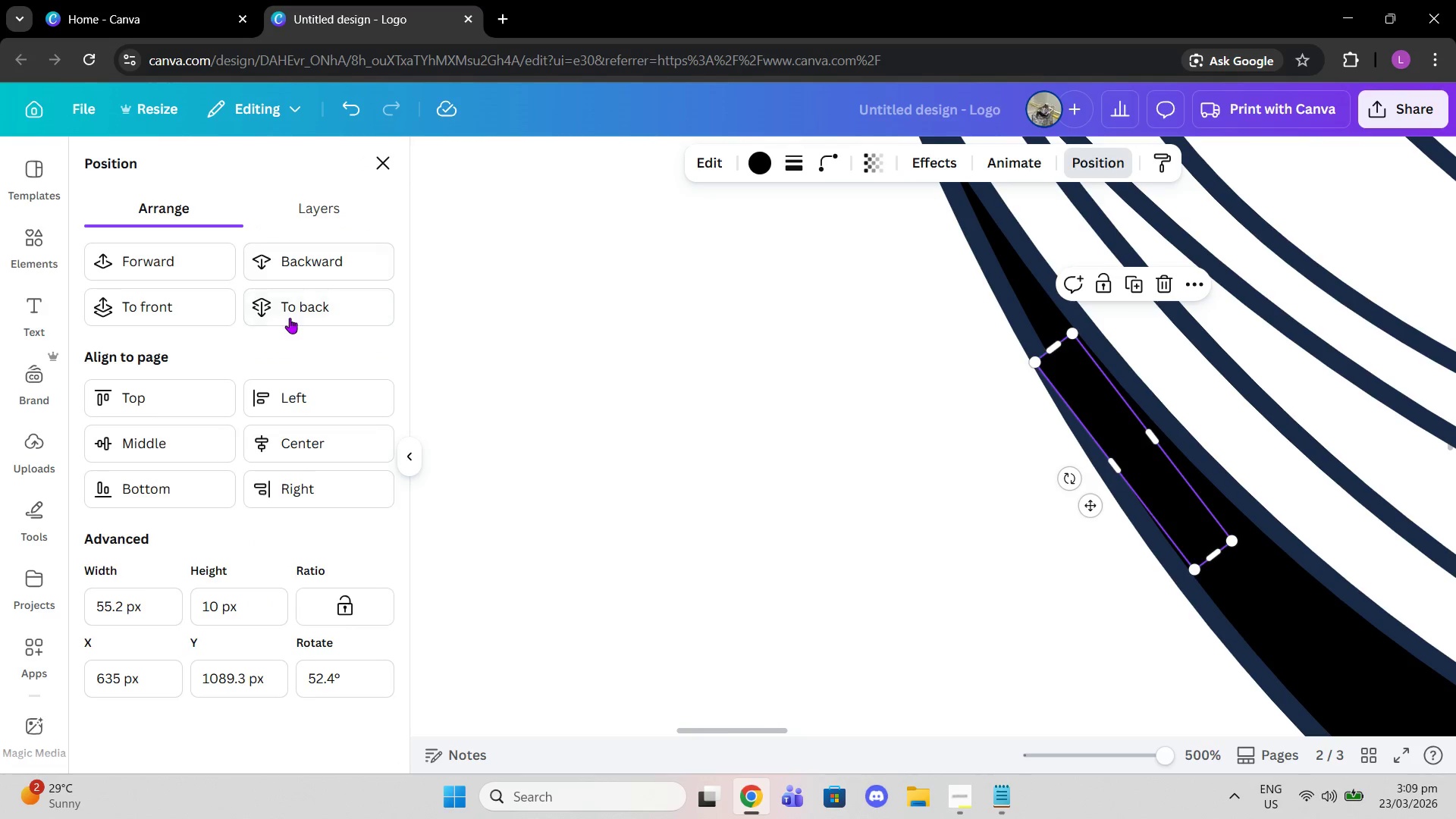 
left_click([285, 309])
 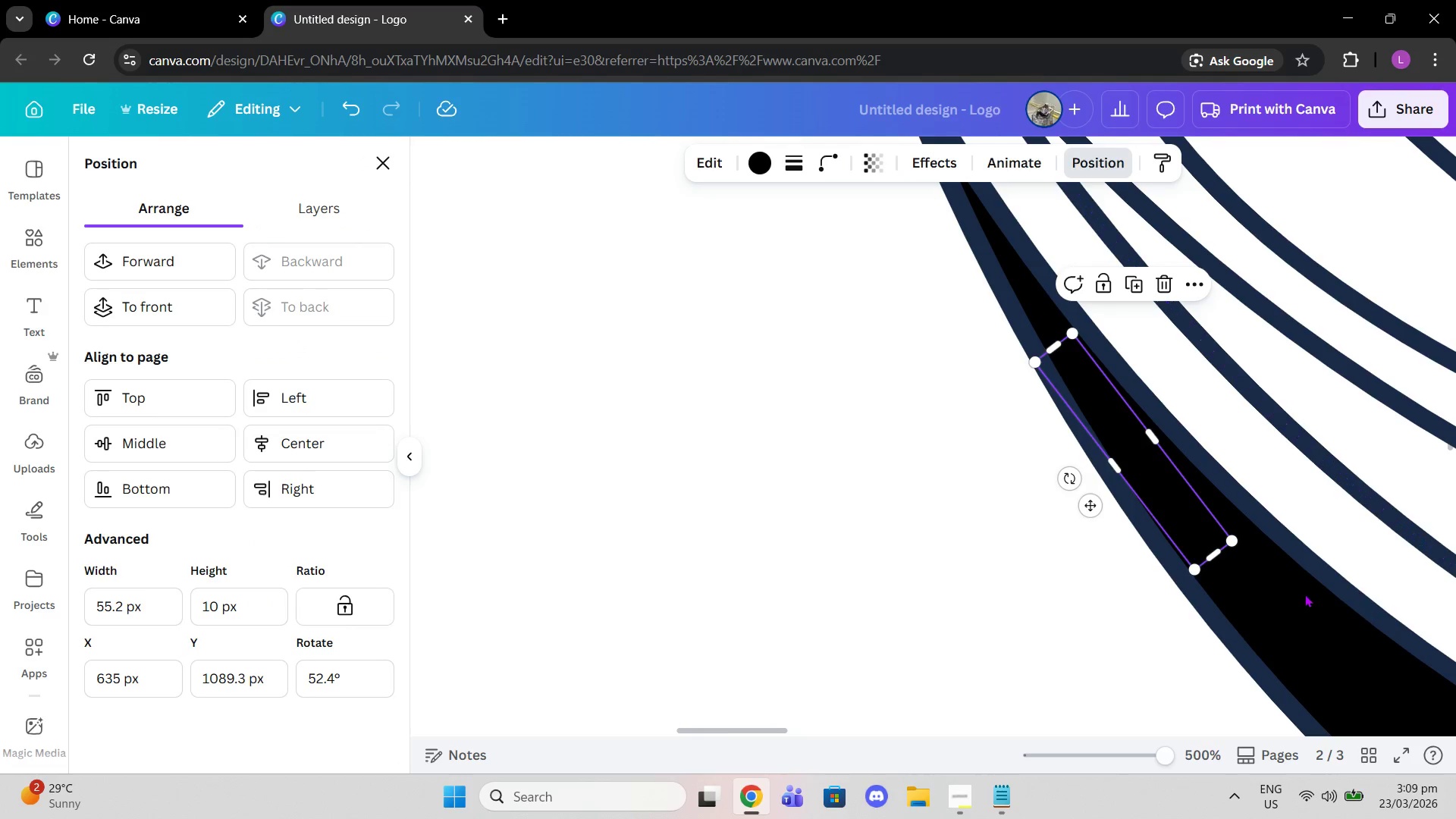 
scroll: coordinate [1264, 576], scroll_direction: down, amount: 2.0
 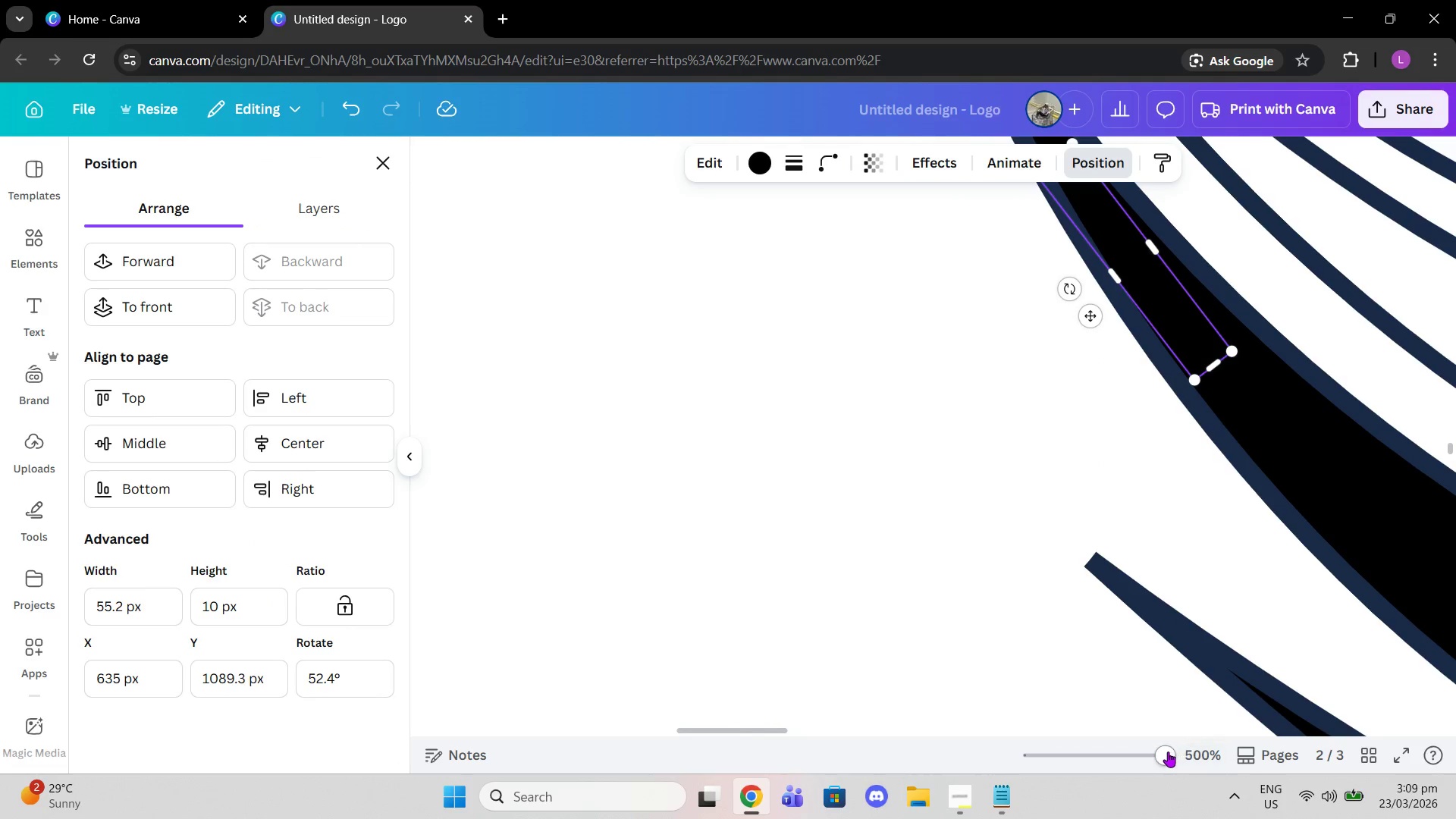 
left_click_drag(start_coordinate=[1163, 754], to_coordinate=[1135, 755])
 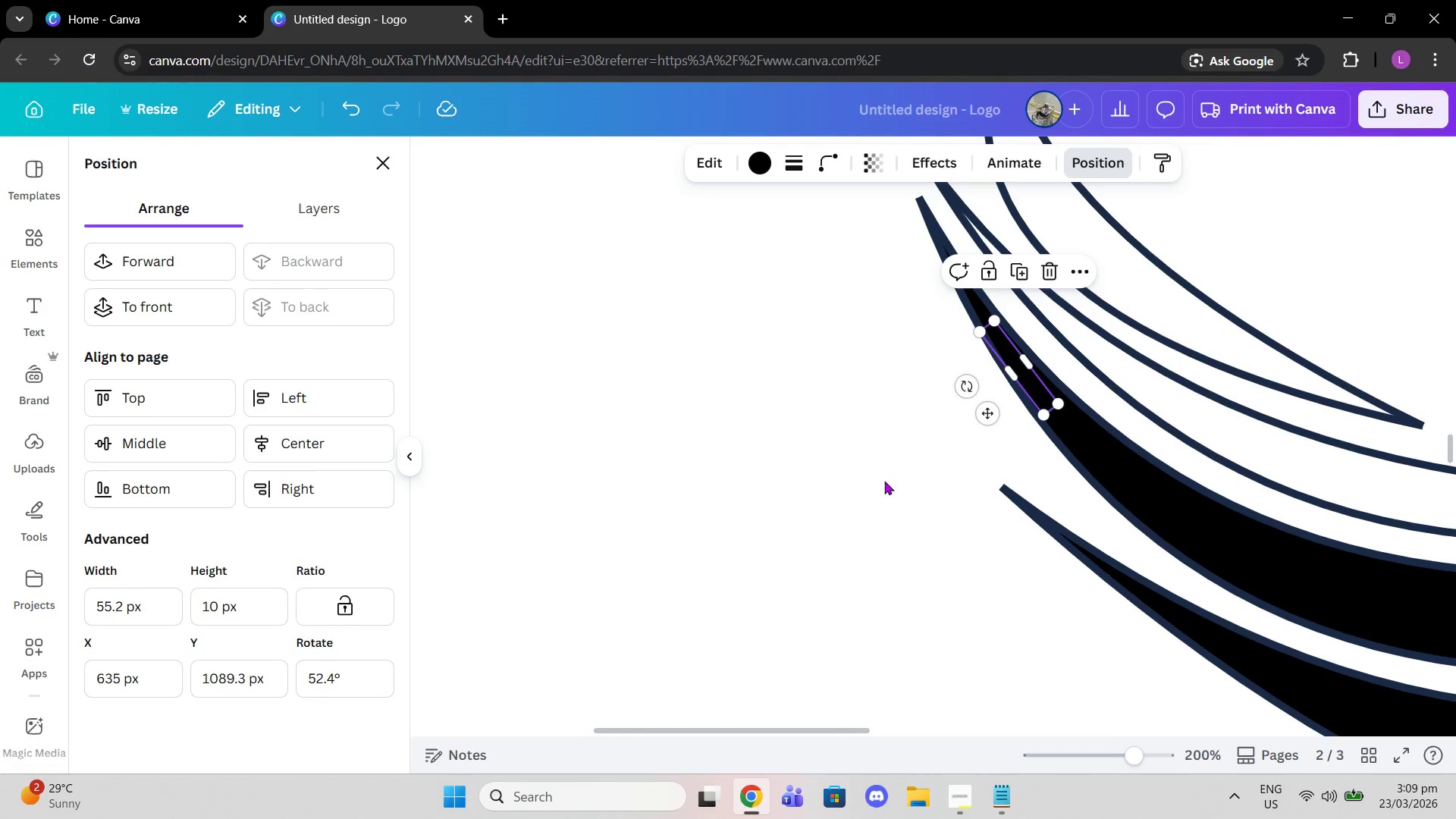 
double_click([884, 481])
 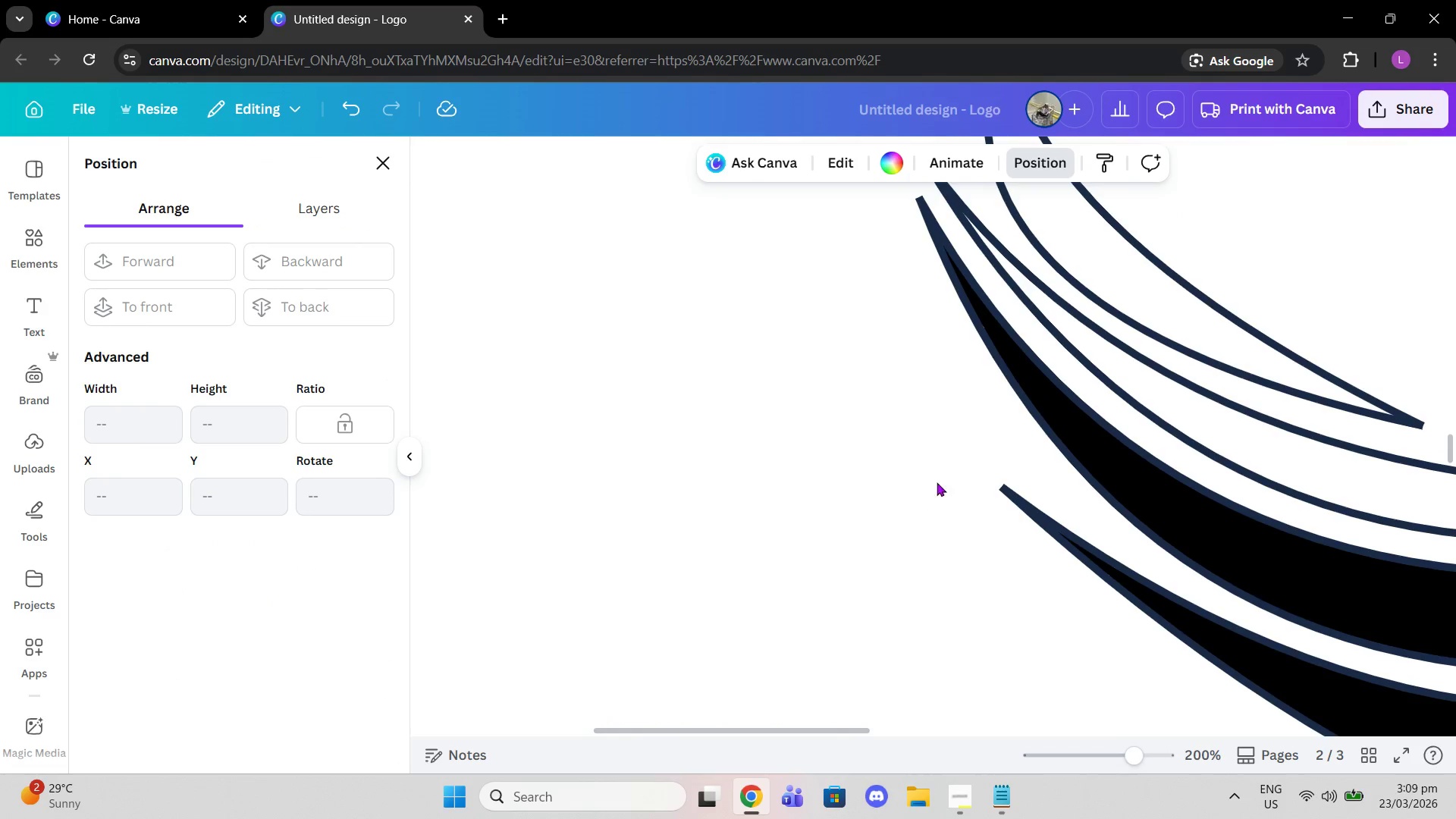 
scroll: coordinate [971, 447], scroll_direction: up, amount: 1.0
 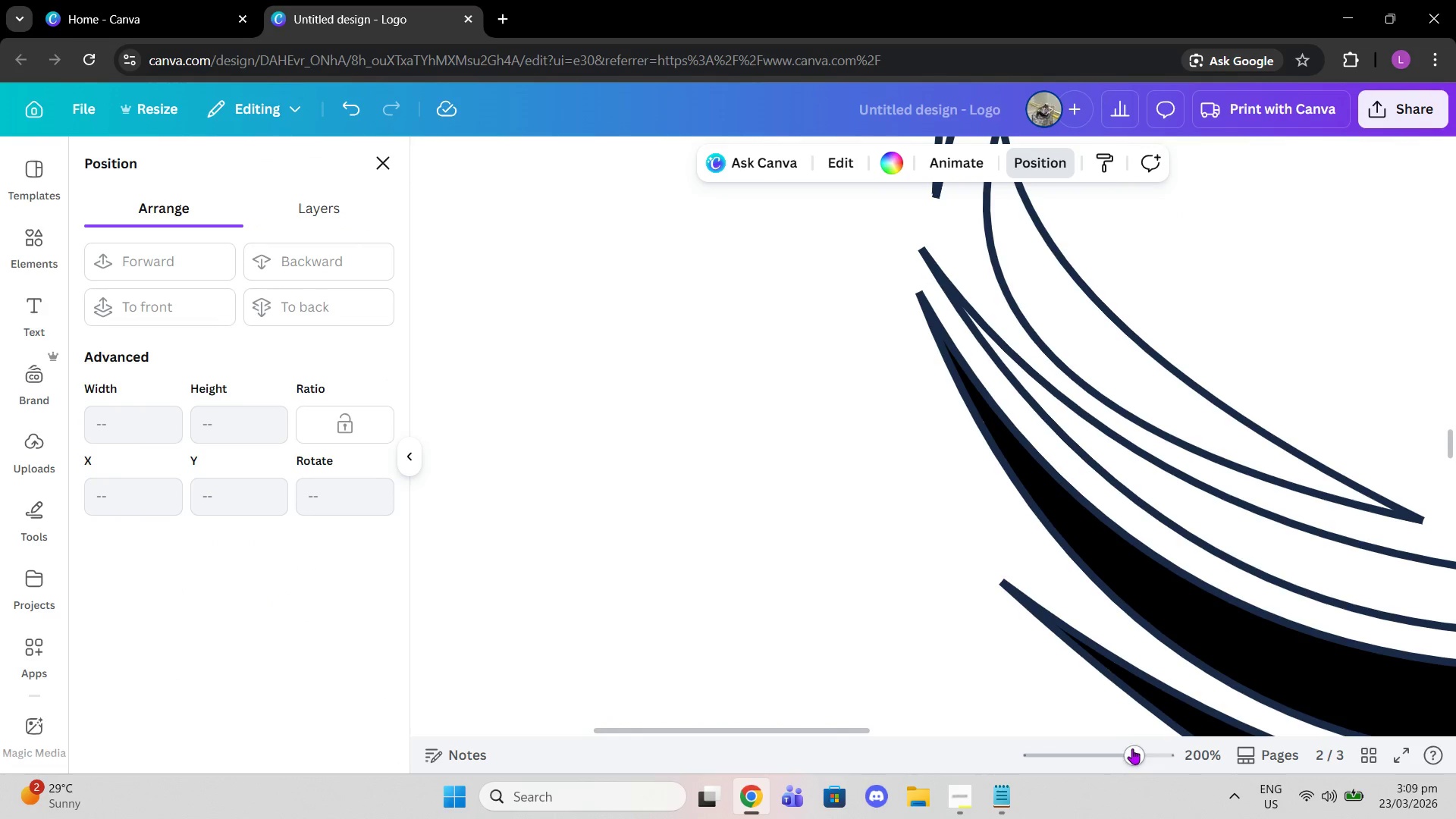 
left_click_drag(start_coordinate=[1131, 756], to_coordinate=[1197, 768])
 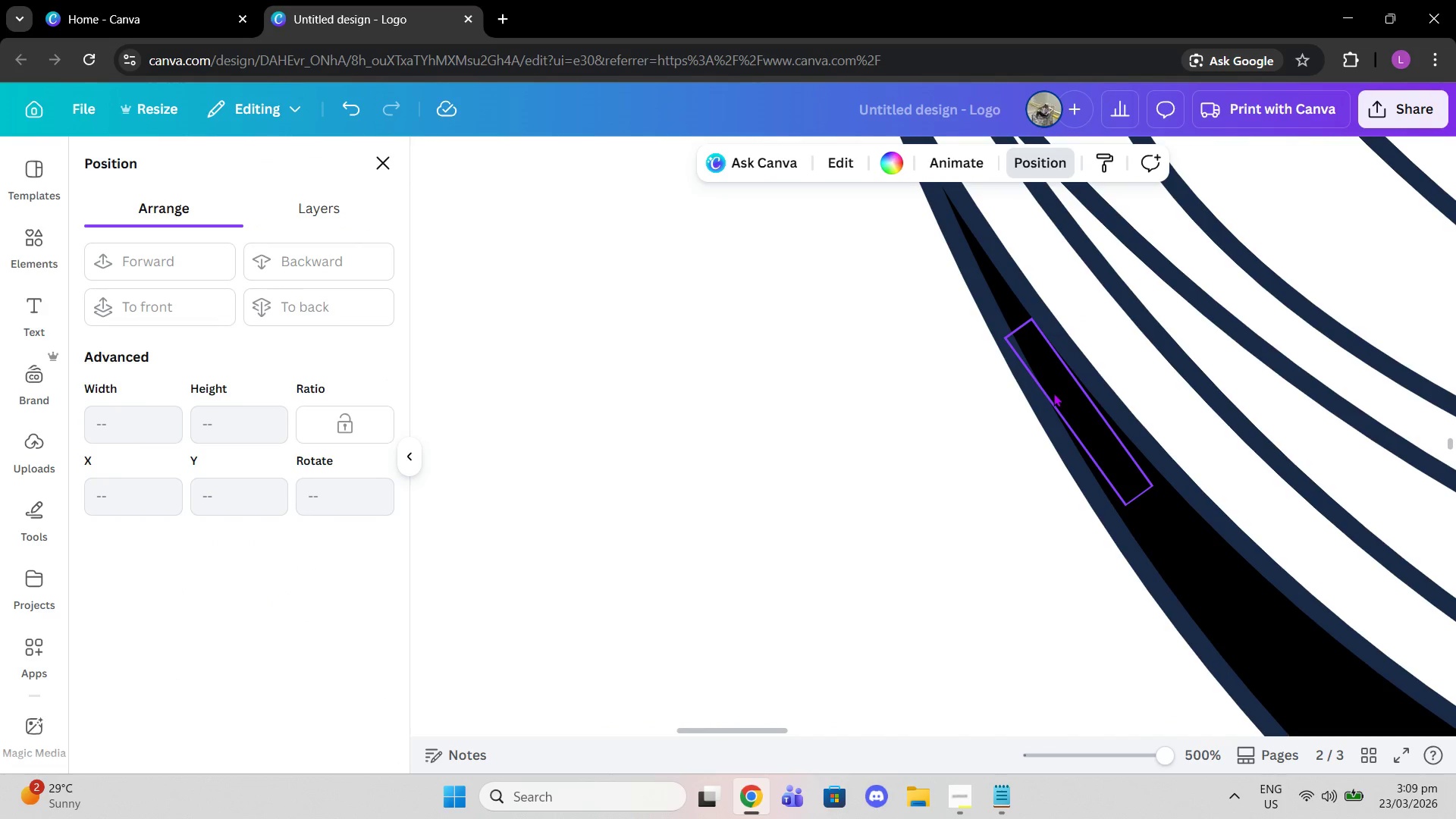 
left_click([1053, 393])
 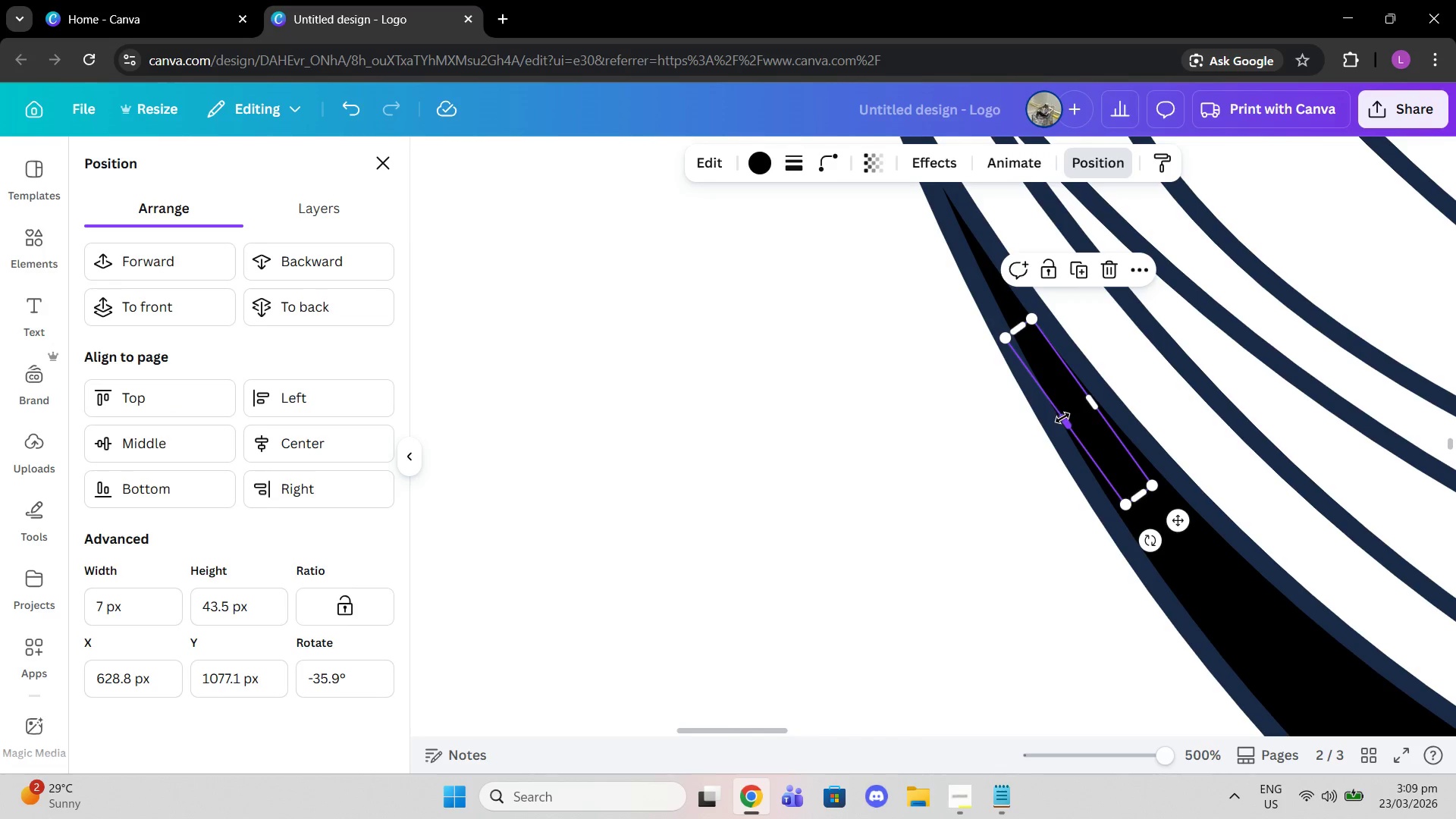 
left_click_drag(start_coordinate=[1062, 419], to_coordinate=[1057, 420])
 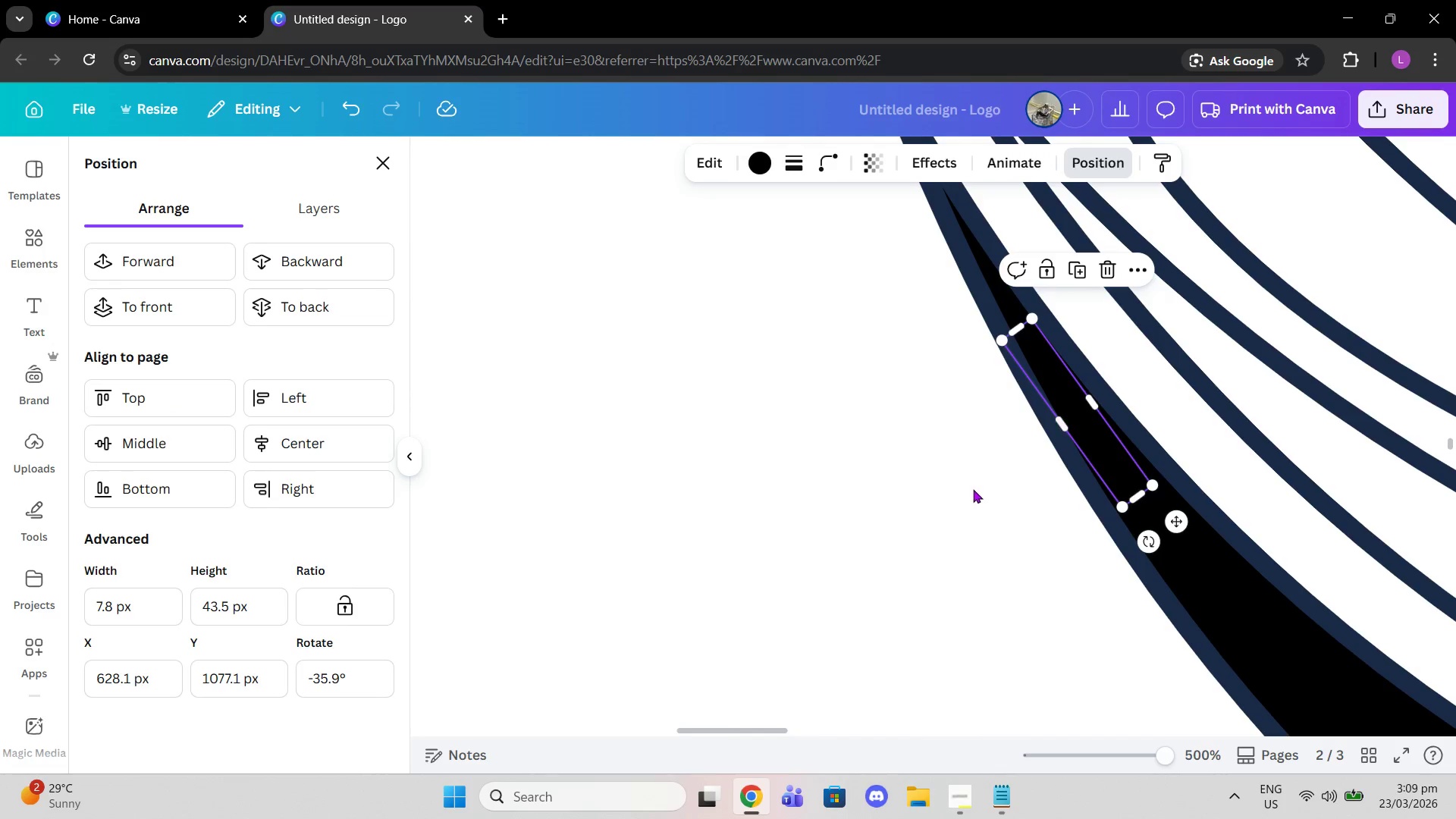 
left_click([973, 489])
 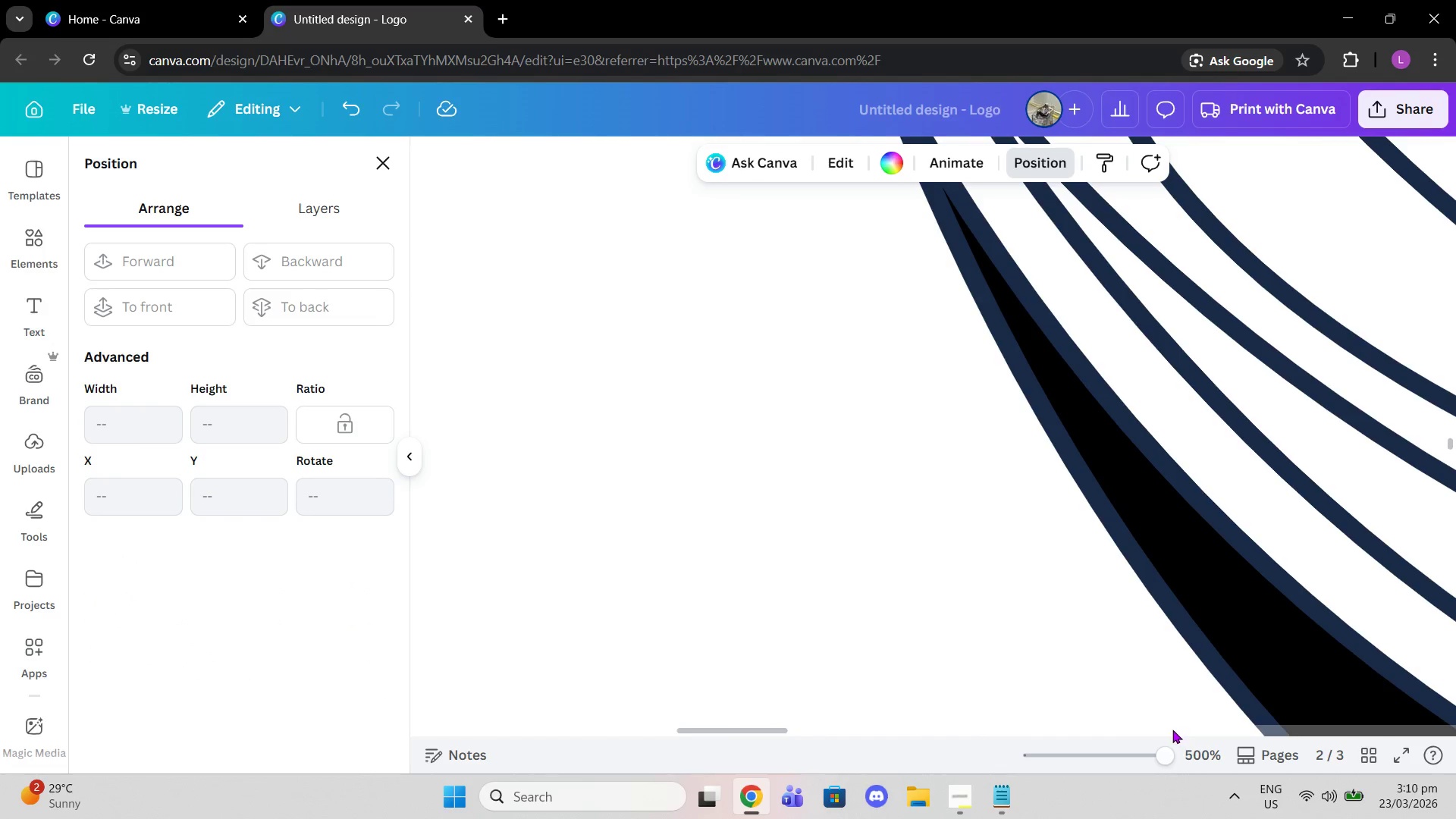 
left_click_drag(start_coordinate=[1163, 760], to_coordinate=[1080, 743])
 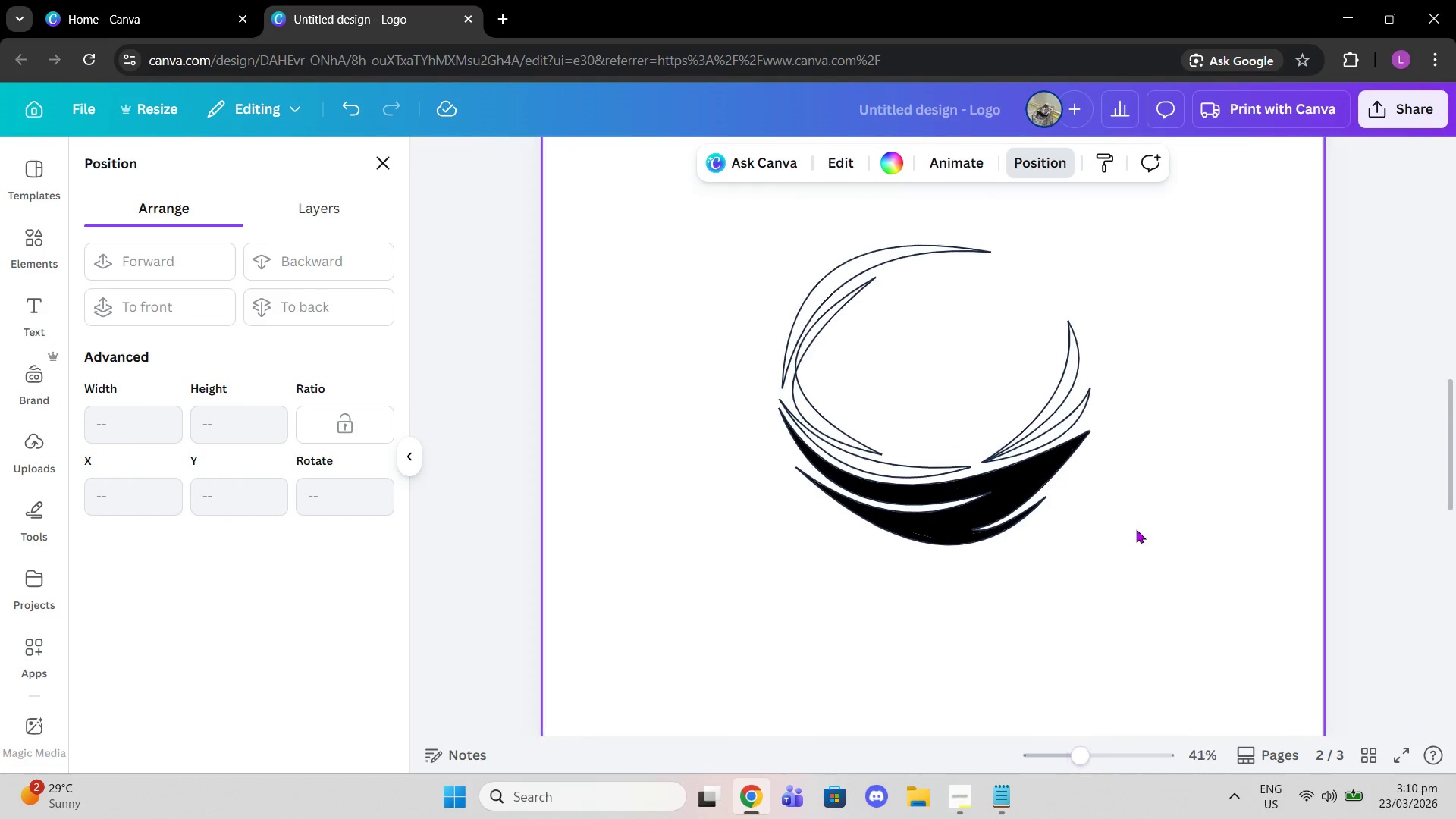 
left_click([1136, 529])
 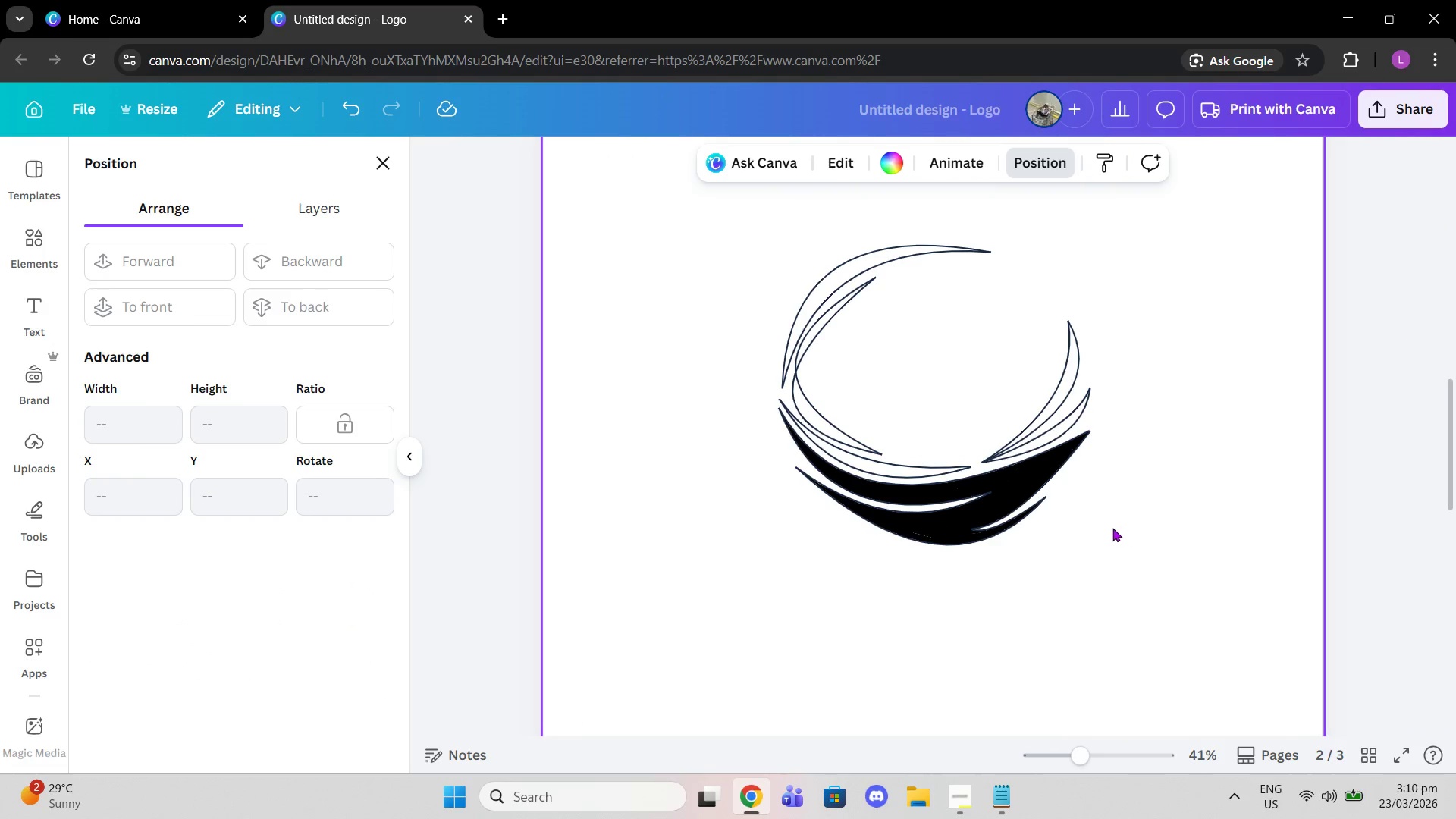 
scroll: coordinate [1093, 535], scroll_direction: up, amount: 15.0
 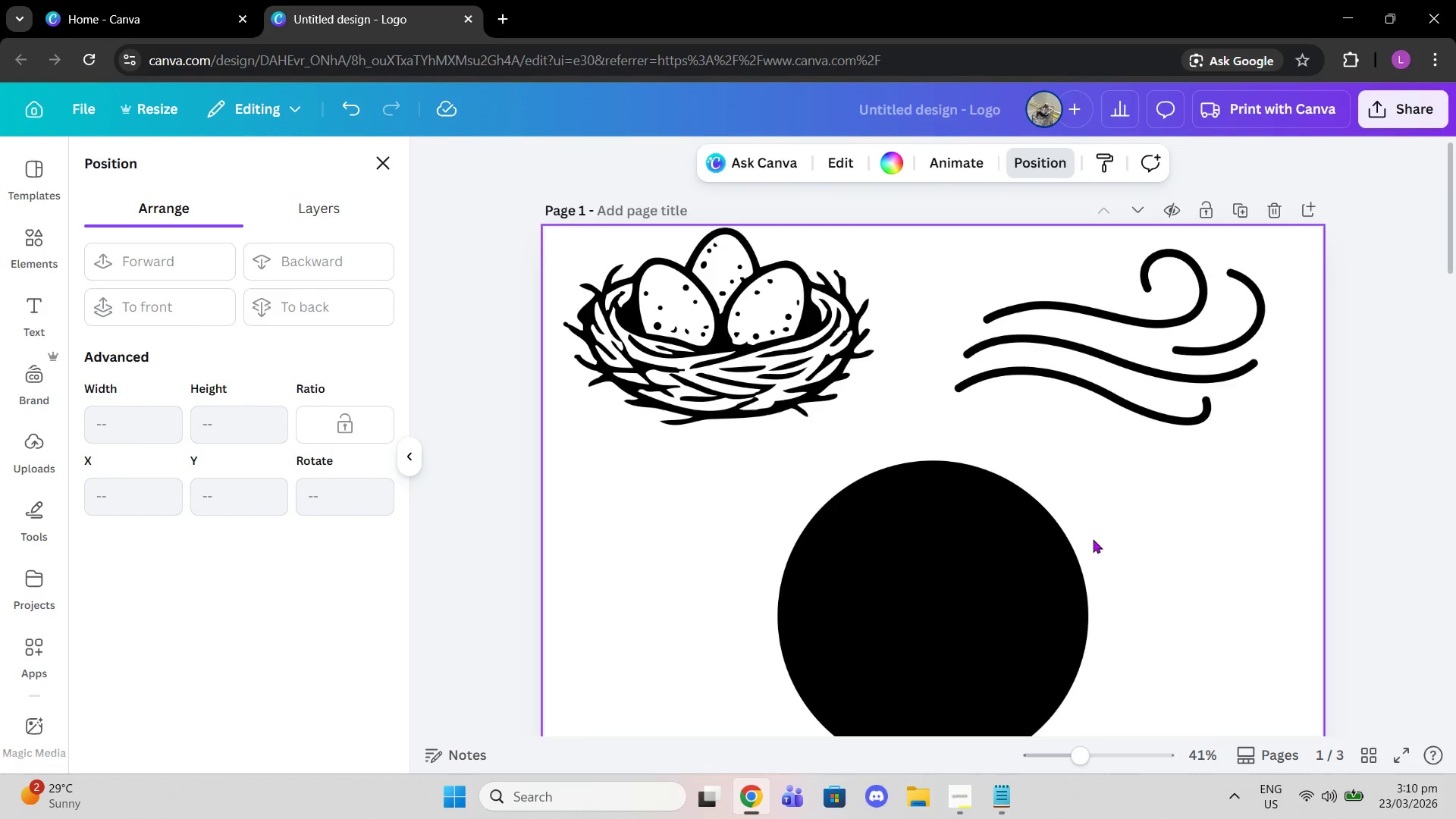 
scroll: coordinate [1092, 573], scroll_direction: down, amount: 14.0
 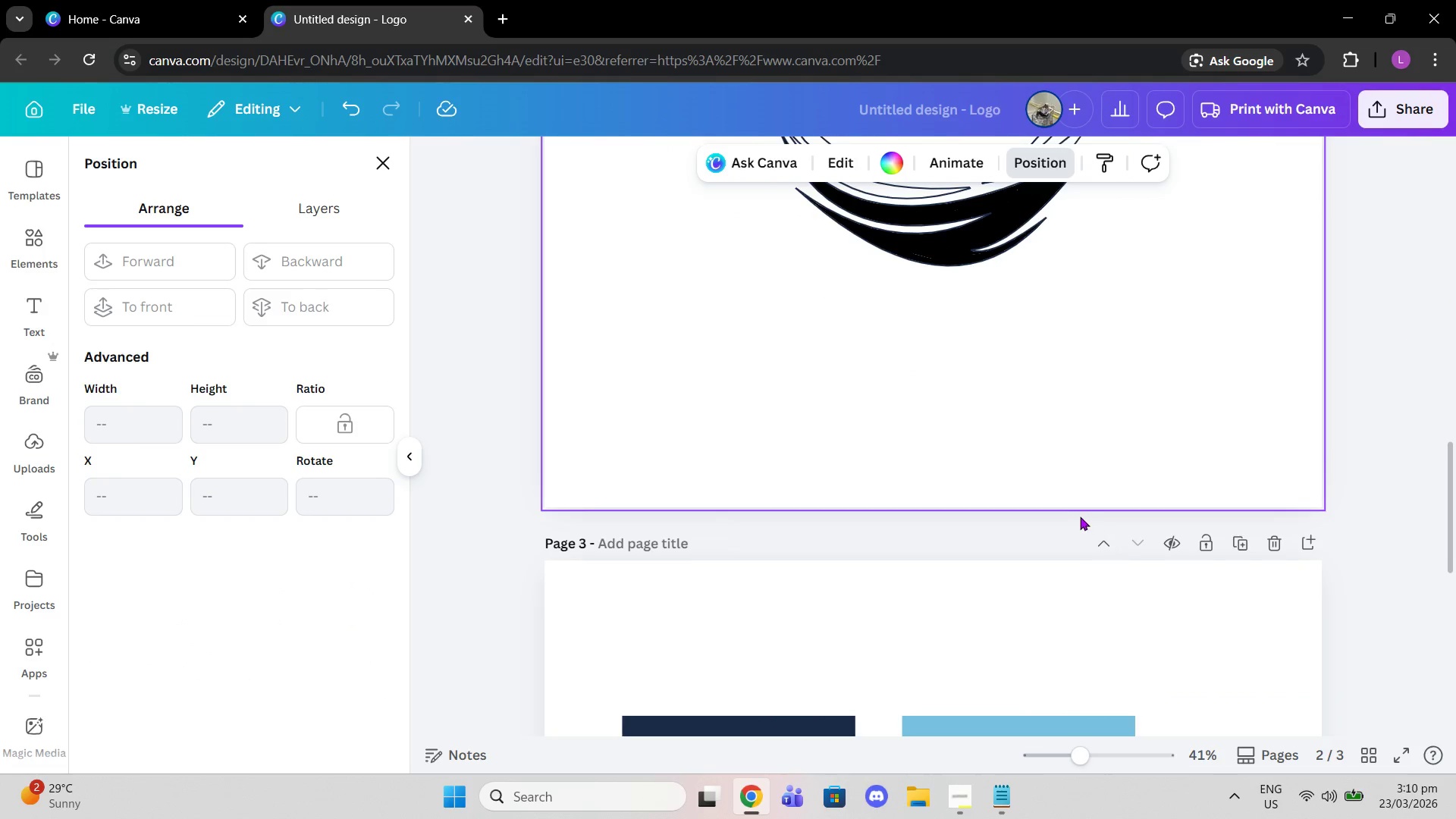 
scroll: coordinate [1071, 522], scroll_direction: up, amount: 3.0
 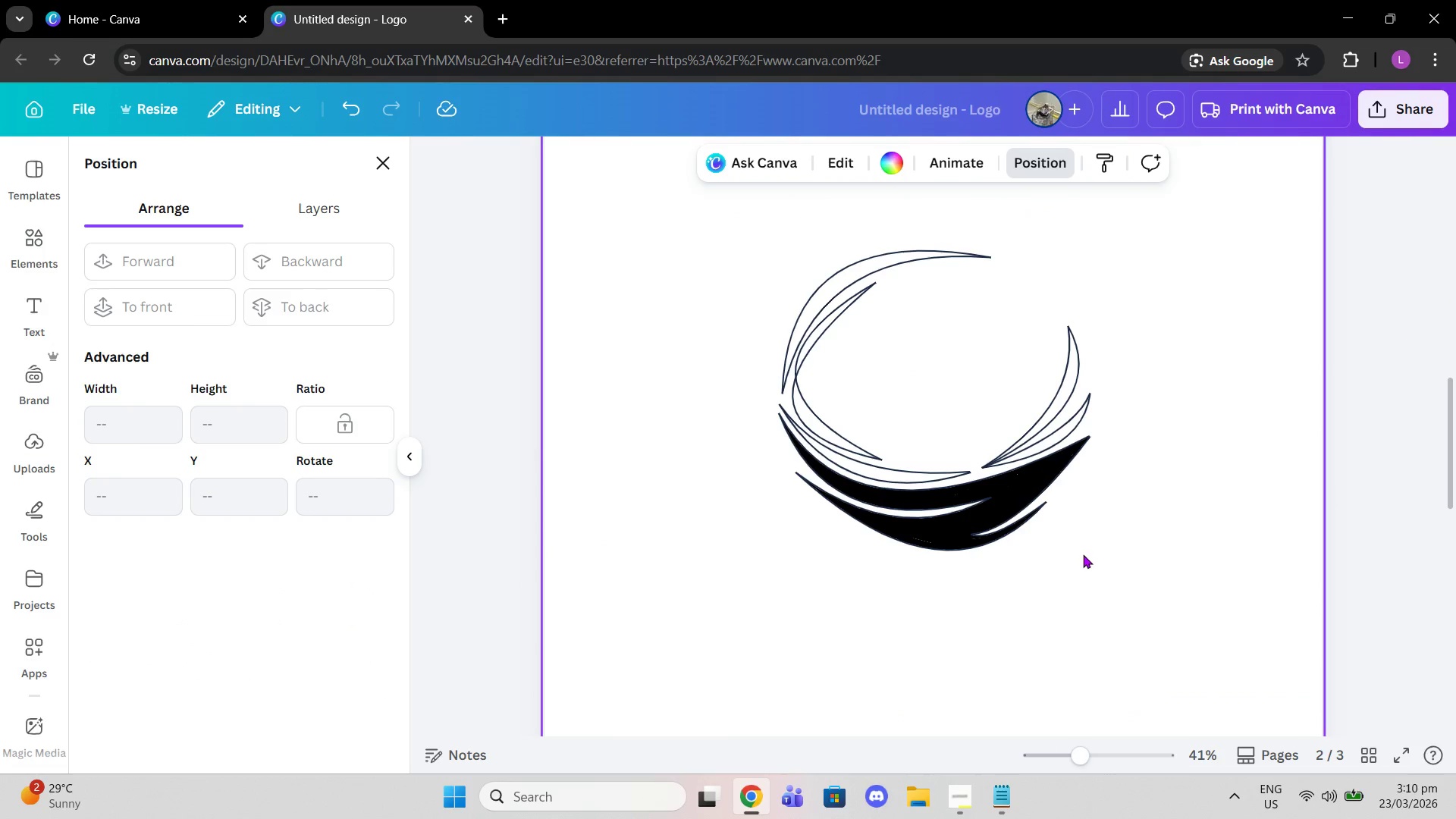 
left_click([1083, 554])
 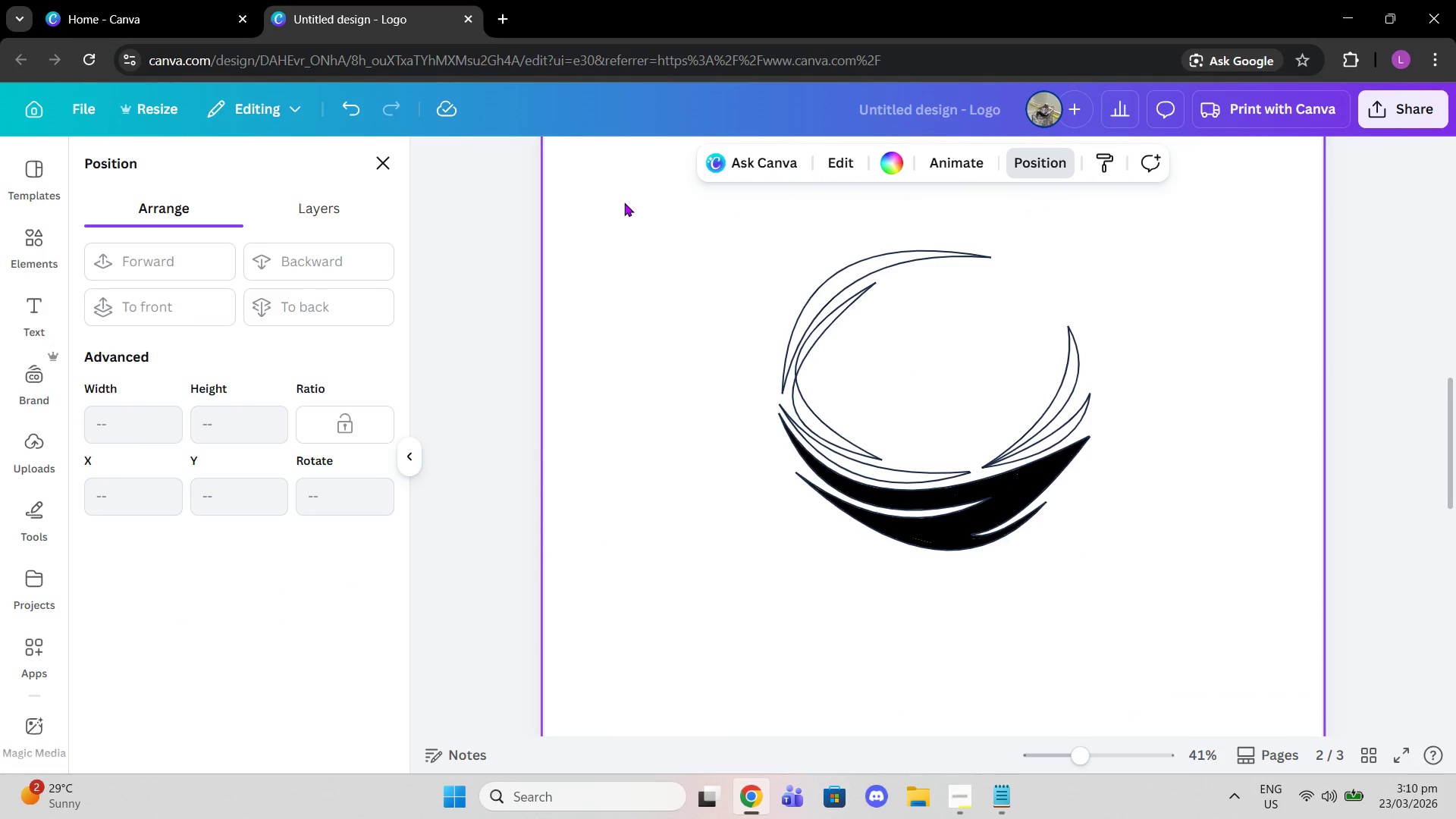 
left_click_drag(start_coordinate=[624, 202], to_coordinate=[1173, 637])
 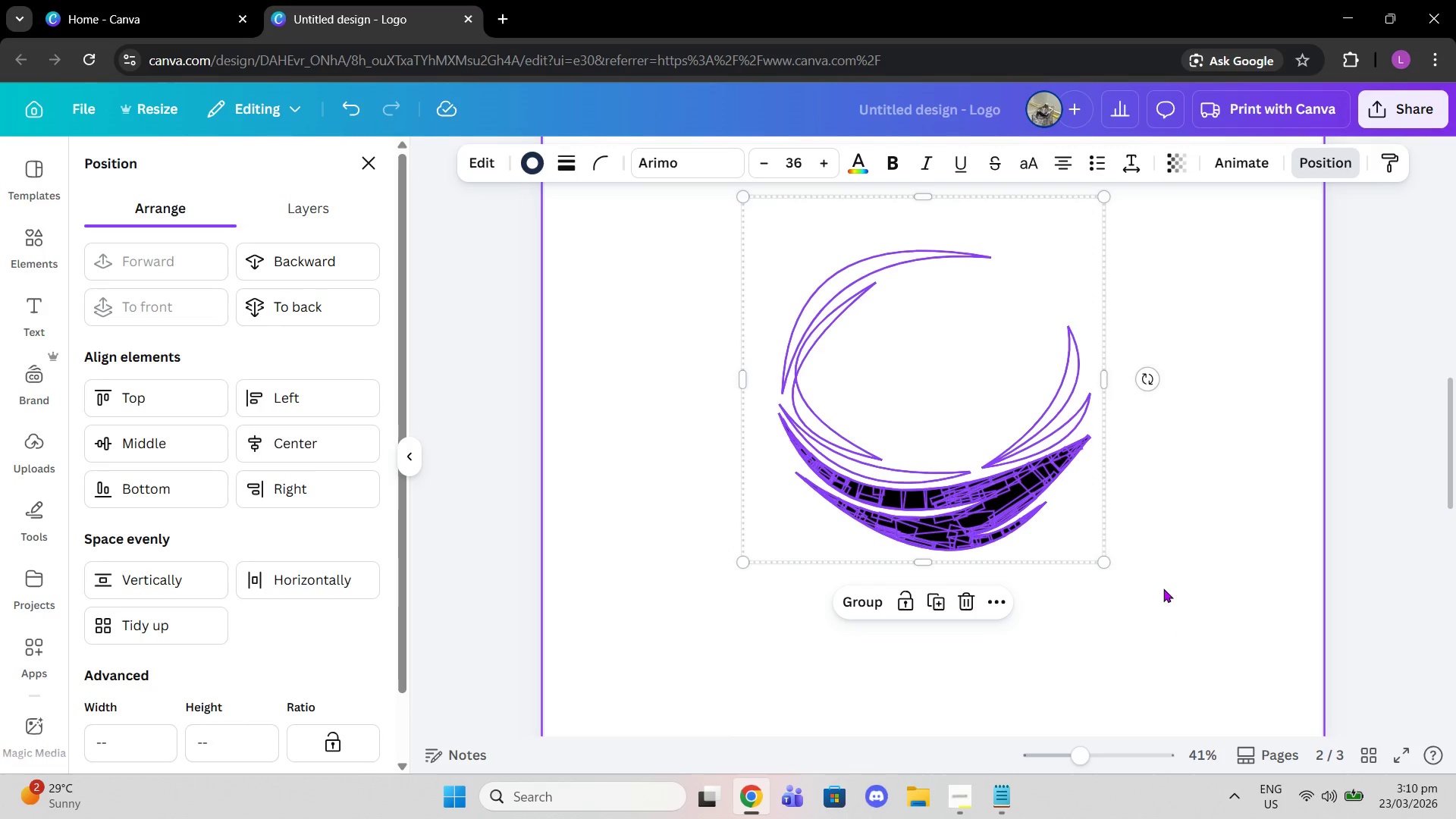 
left_click([1163, 586])
 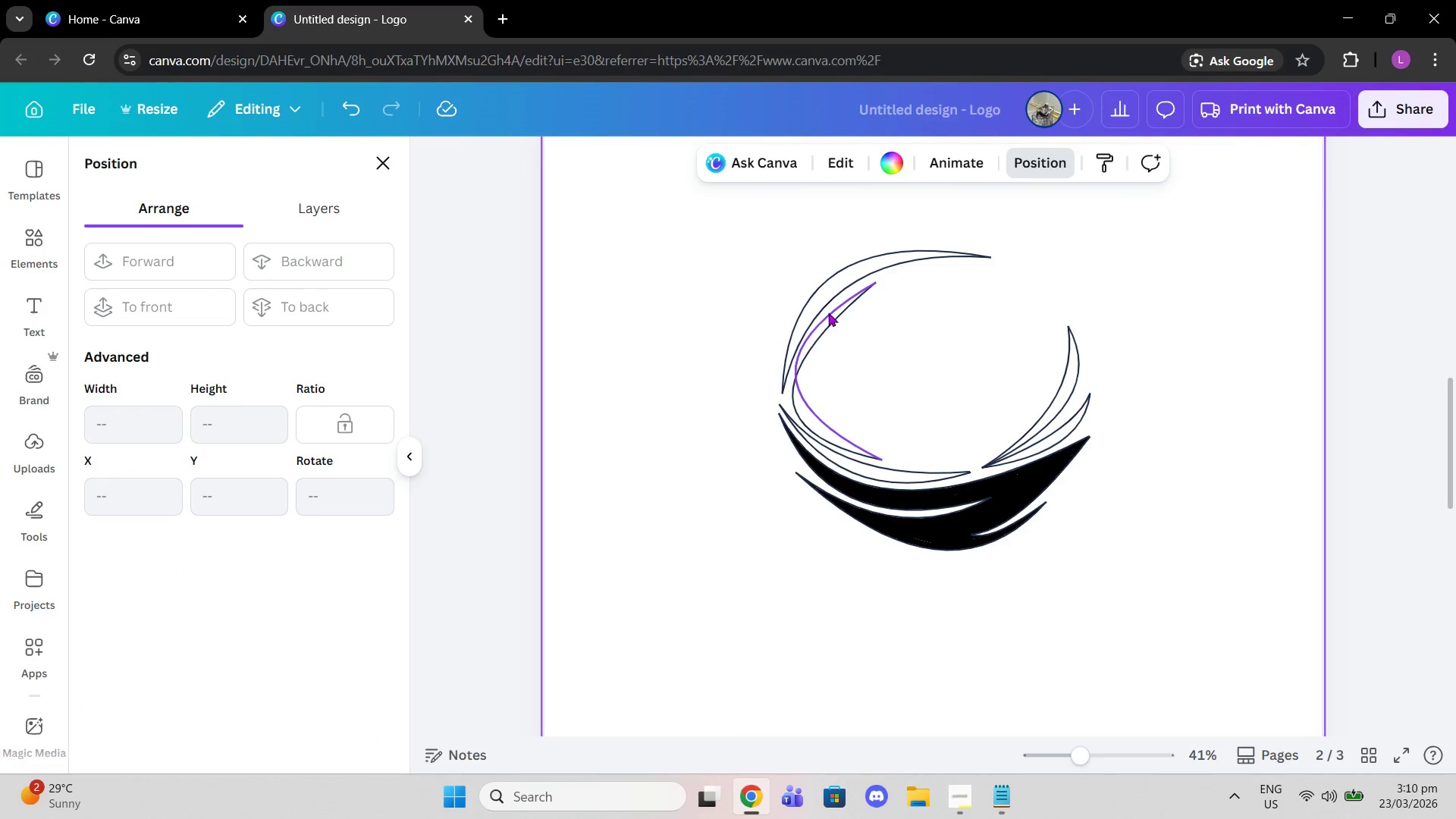 
left_click([818, 305])
 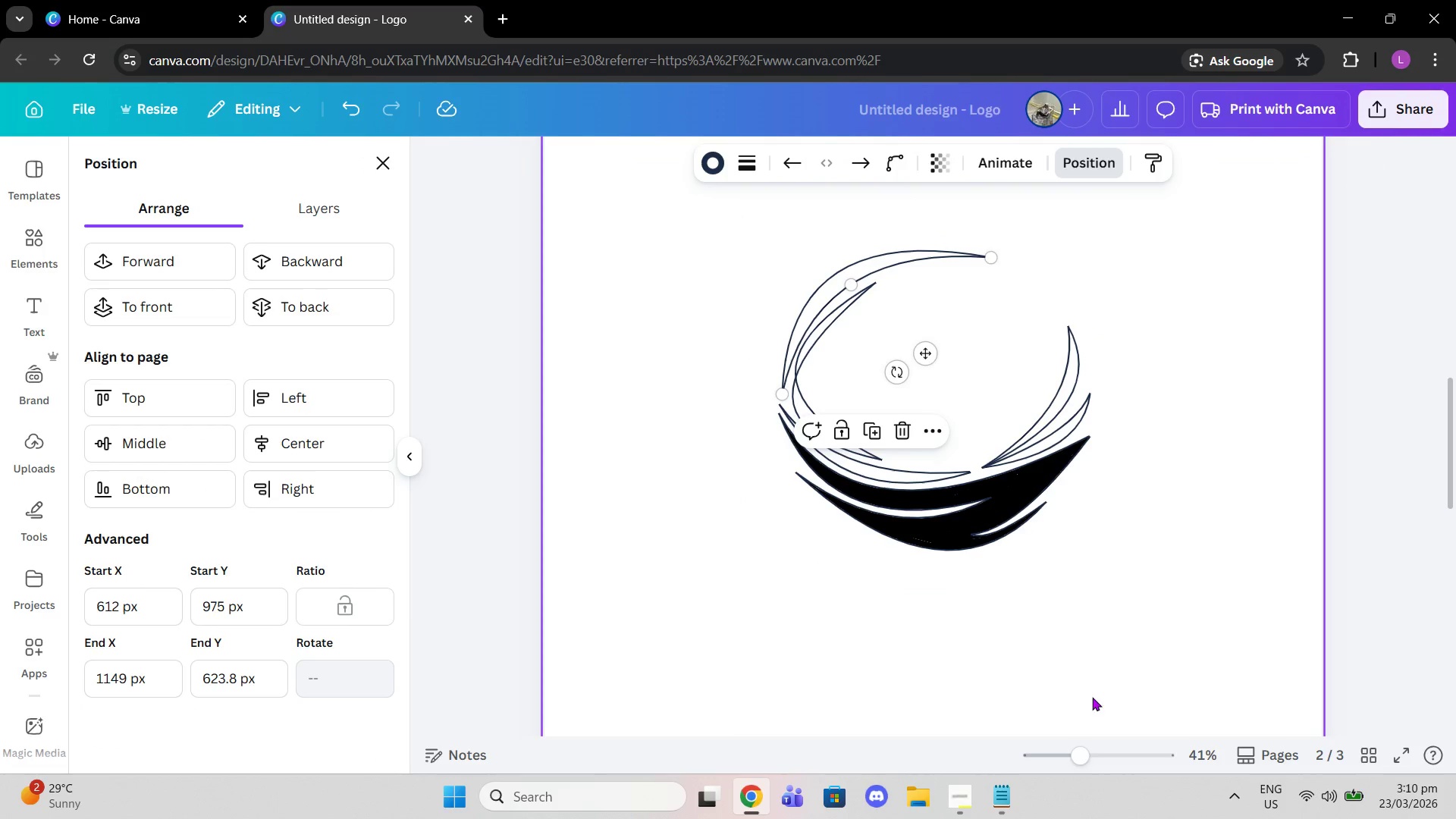 
left_click_drag(start_coordinate=[1092, 755], to_coordinate=[1112, 762])
 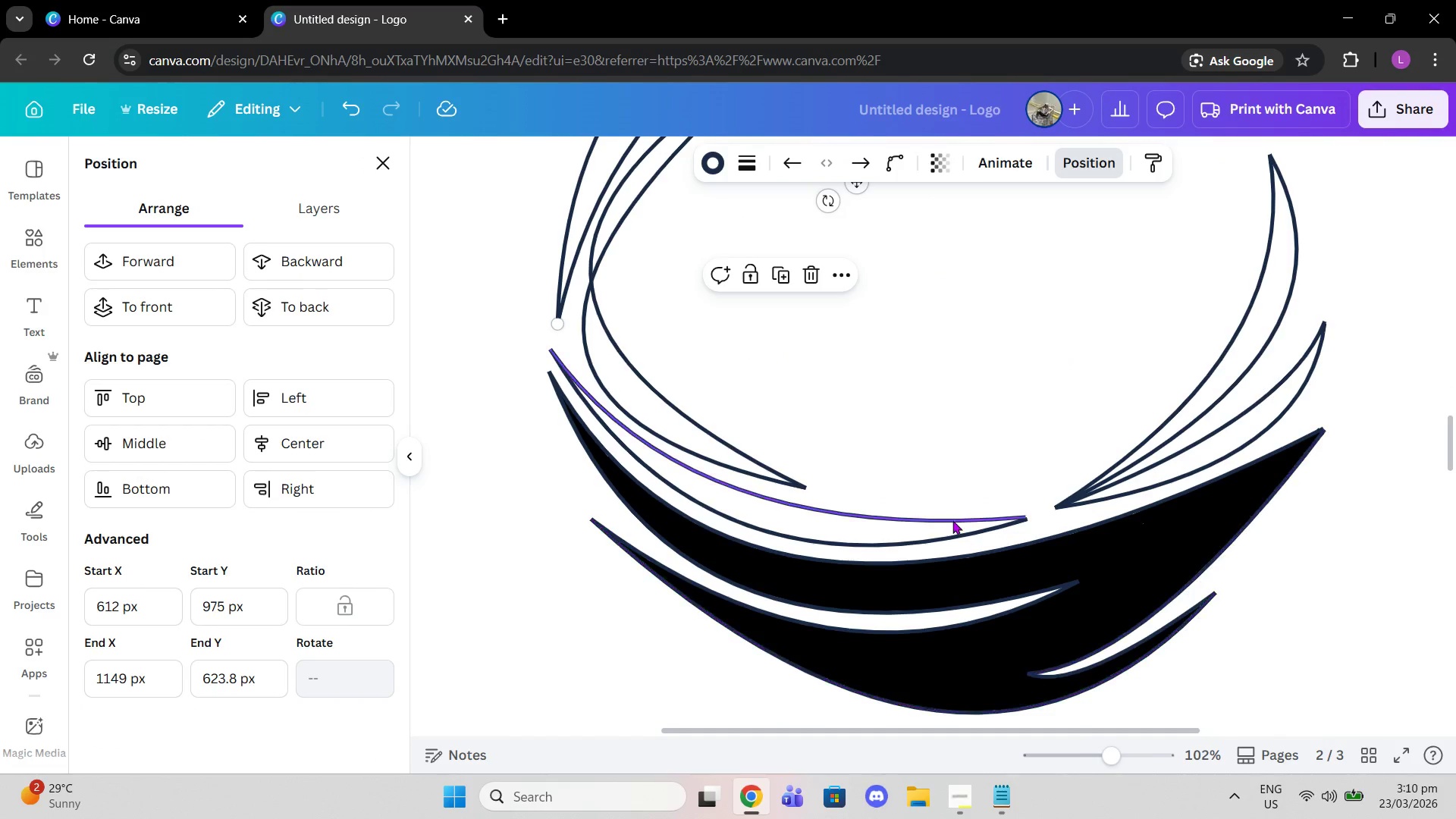 
scroll: coordinate [952, 520], scroll_direction: up, amount: 3.0
 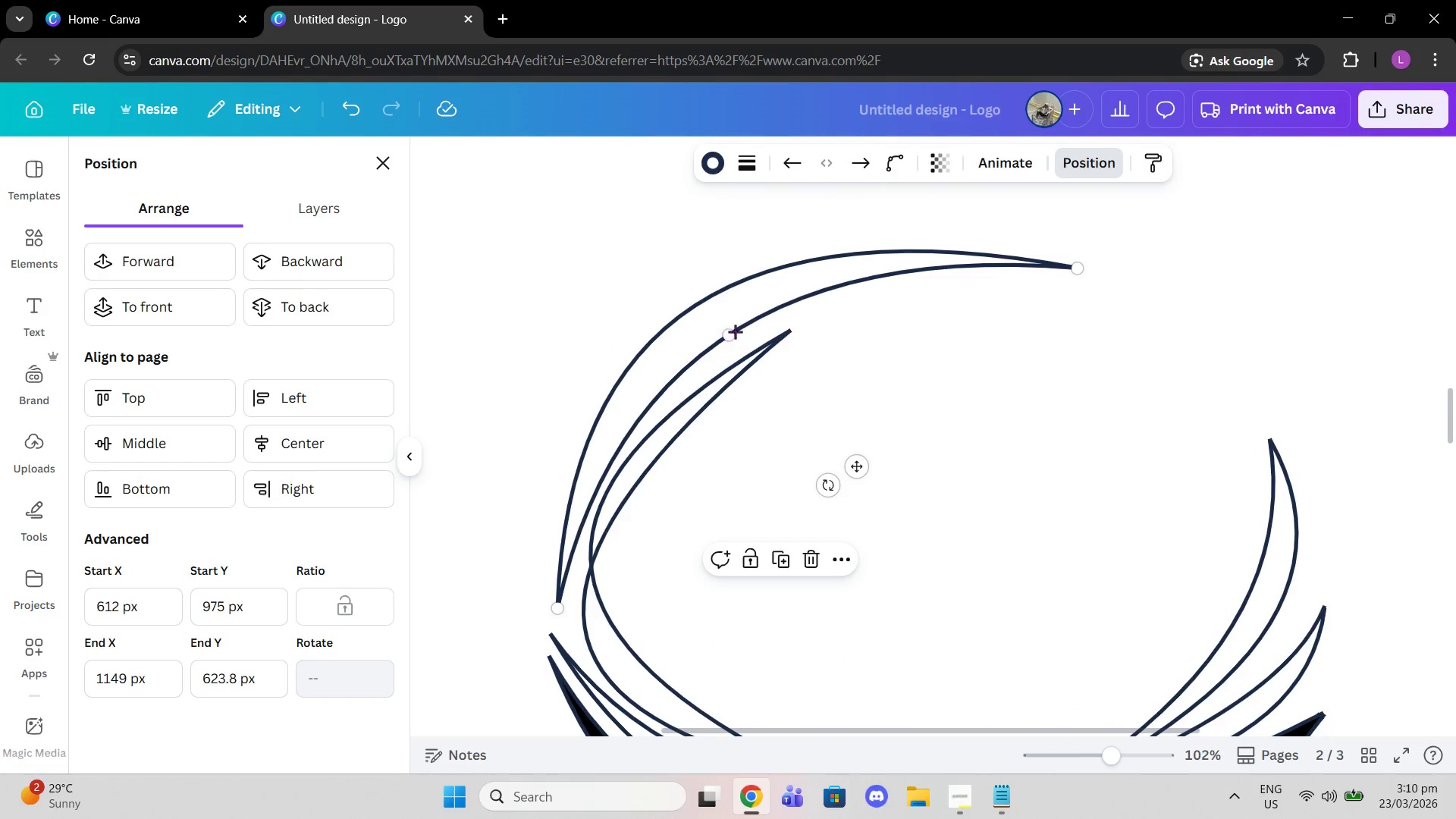 
left_click_drag(start_coordinate=[719, 334], to_coordinate=[688, 346])
 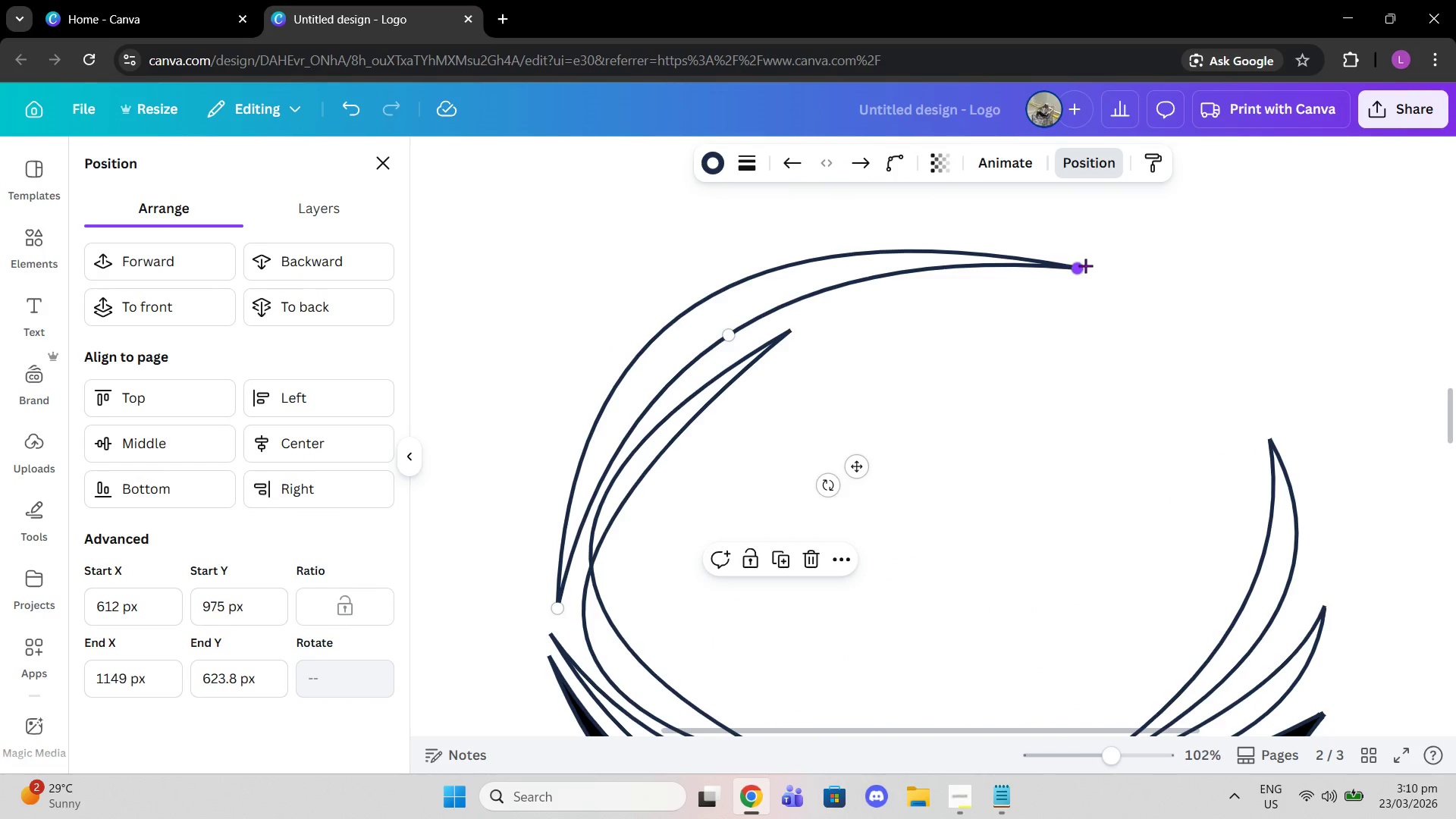 
left_click_drag(start_coordinate=[1081, 267], to_coordinate=[1006, 272])
 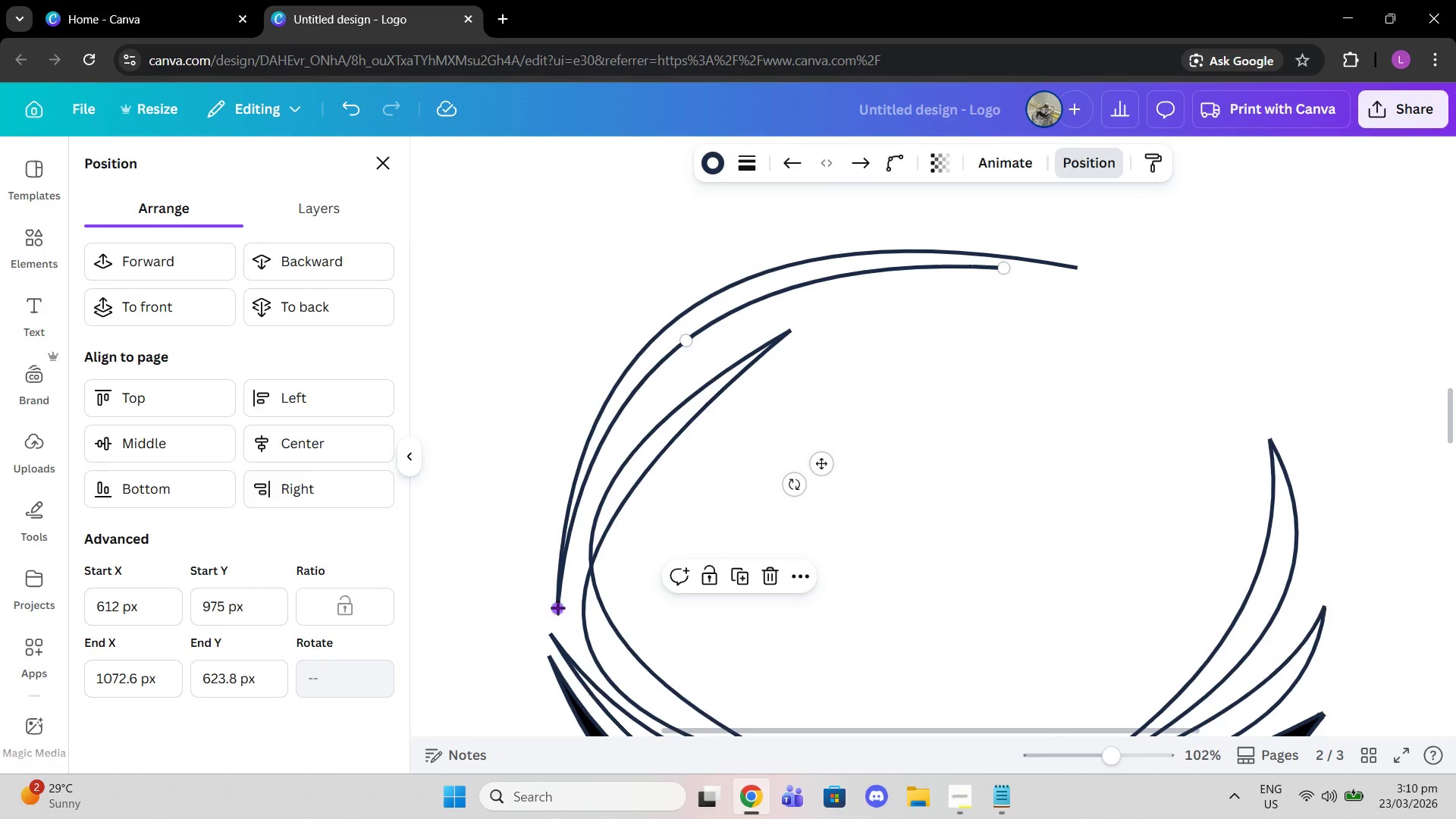 
left_click_drag(start_coordinate=[557, 607], to_coordinate=[557, 620])
 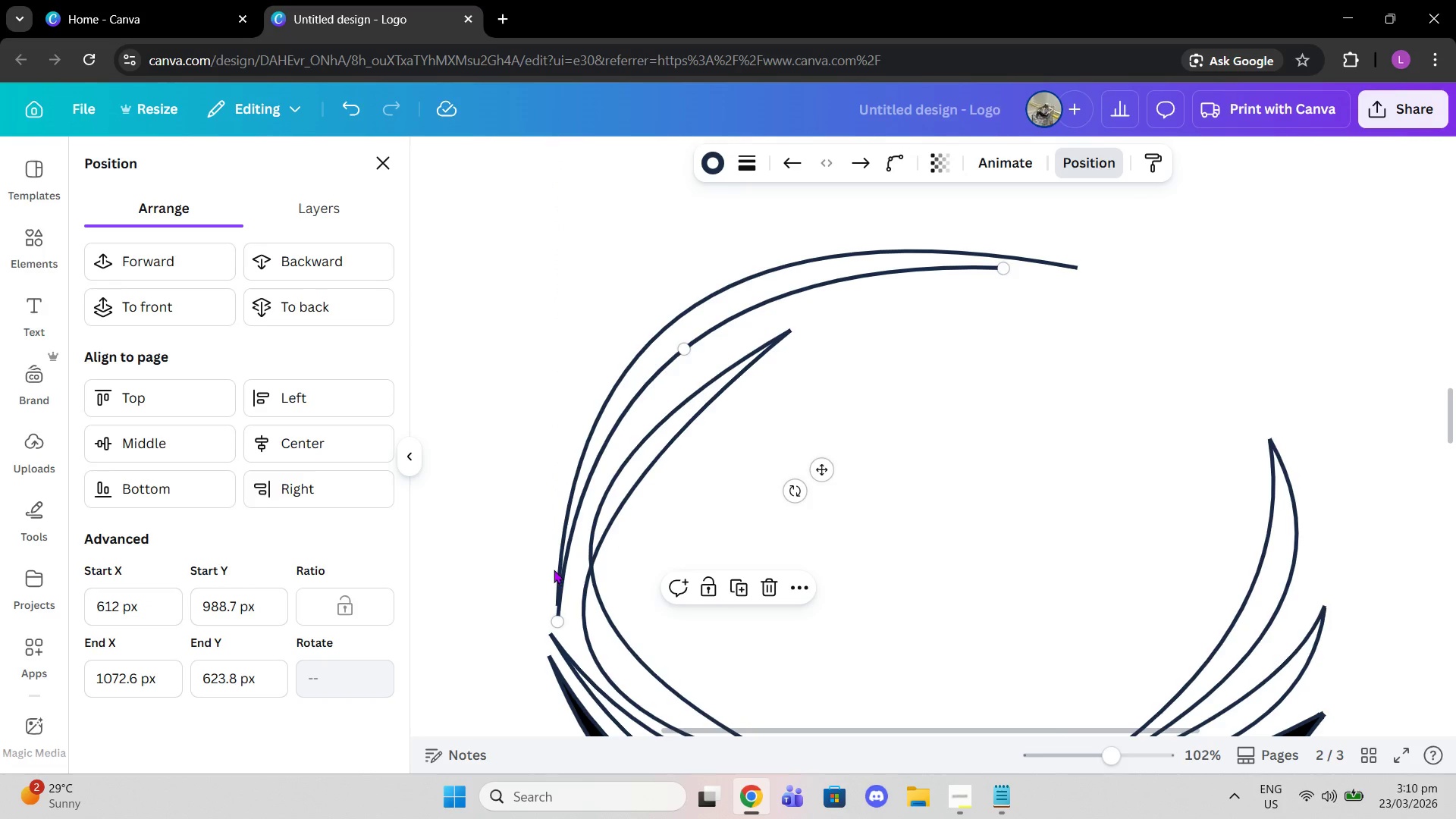 
left_click([554, 570])
 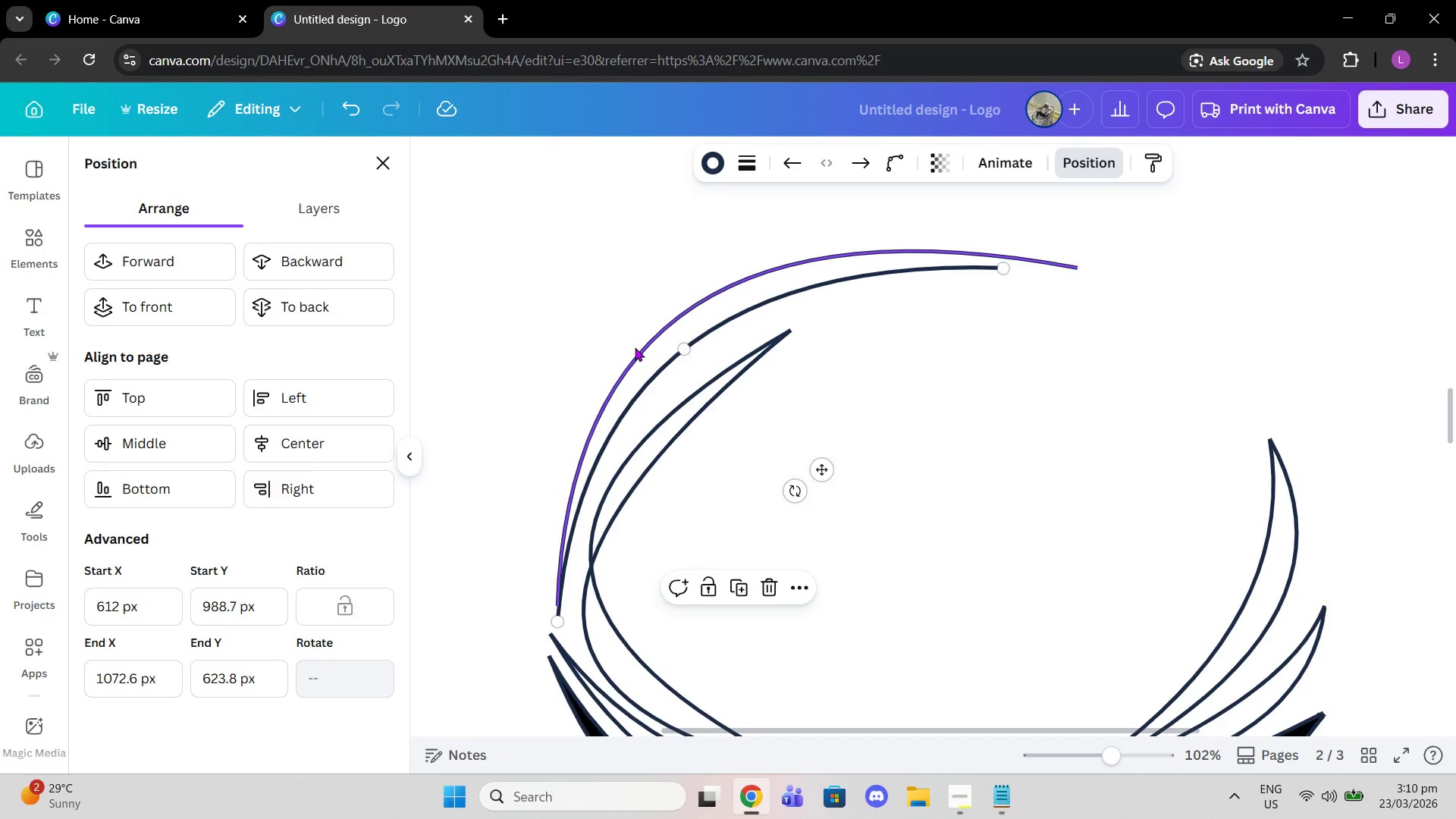 
left_click([635, 347])
 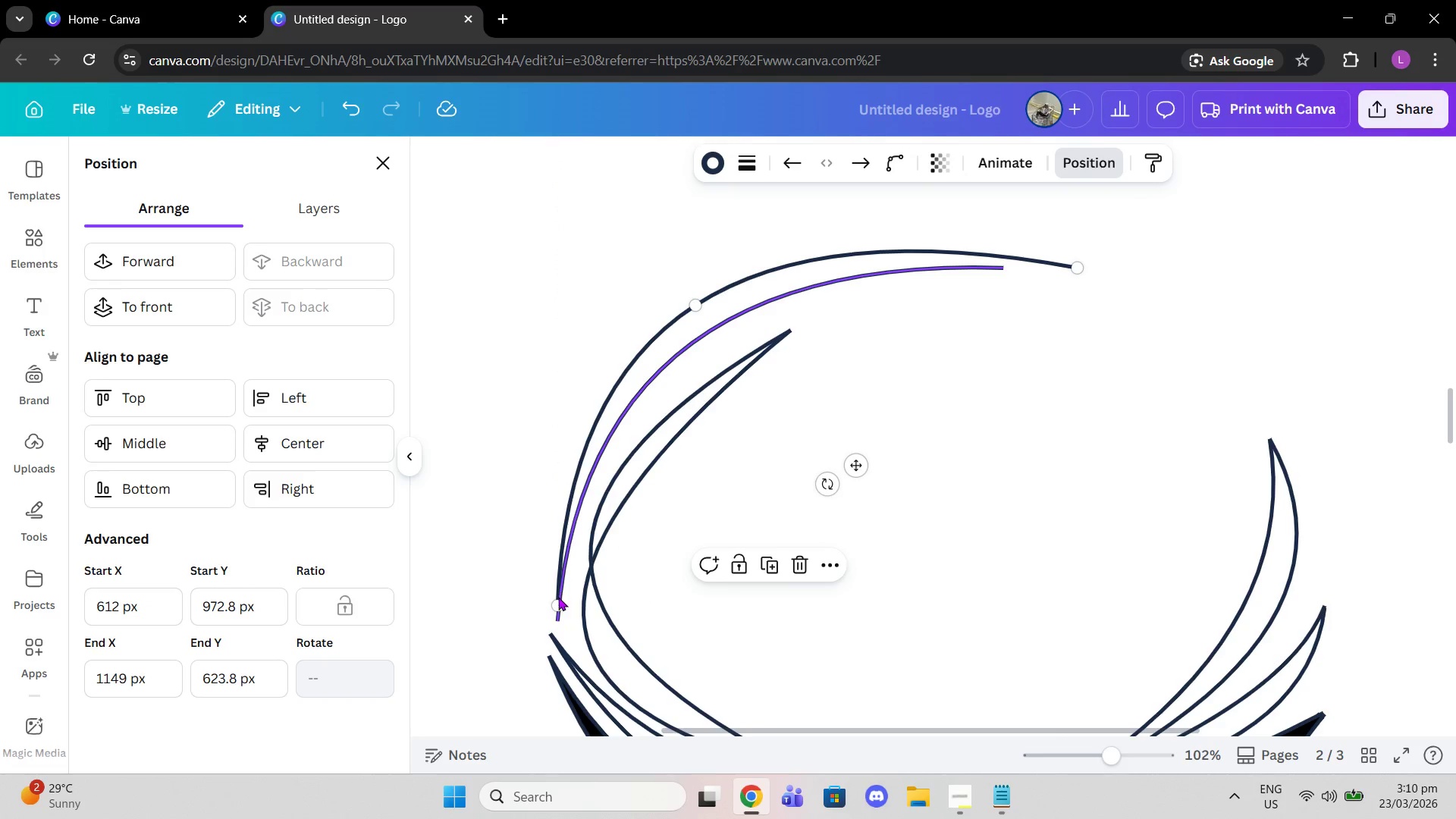 
left_click_drag(start_coordinate=[557, 603], to_coordinate=[555, 614])
 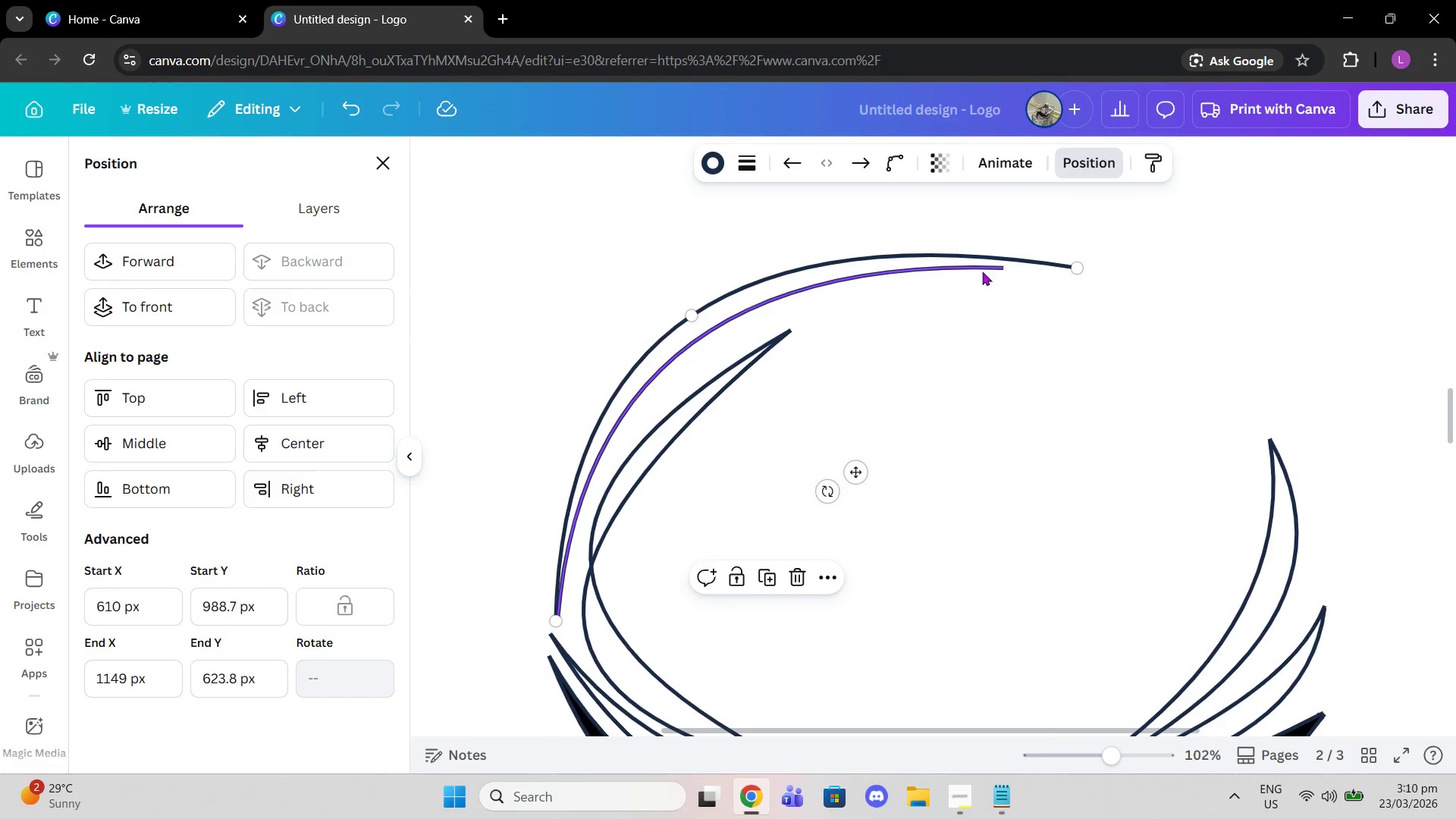 
left_click([996, 269])
 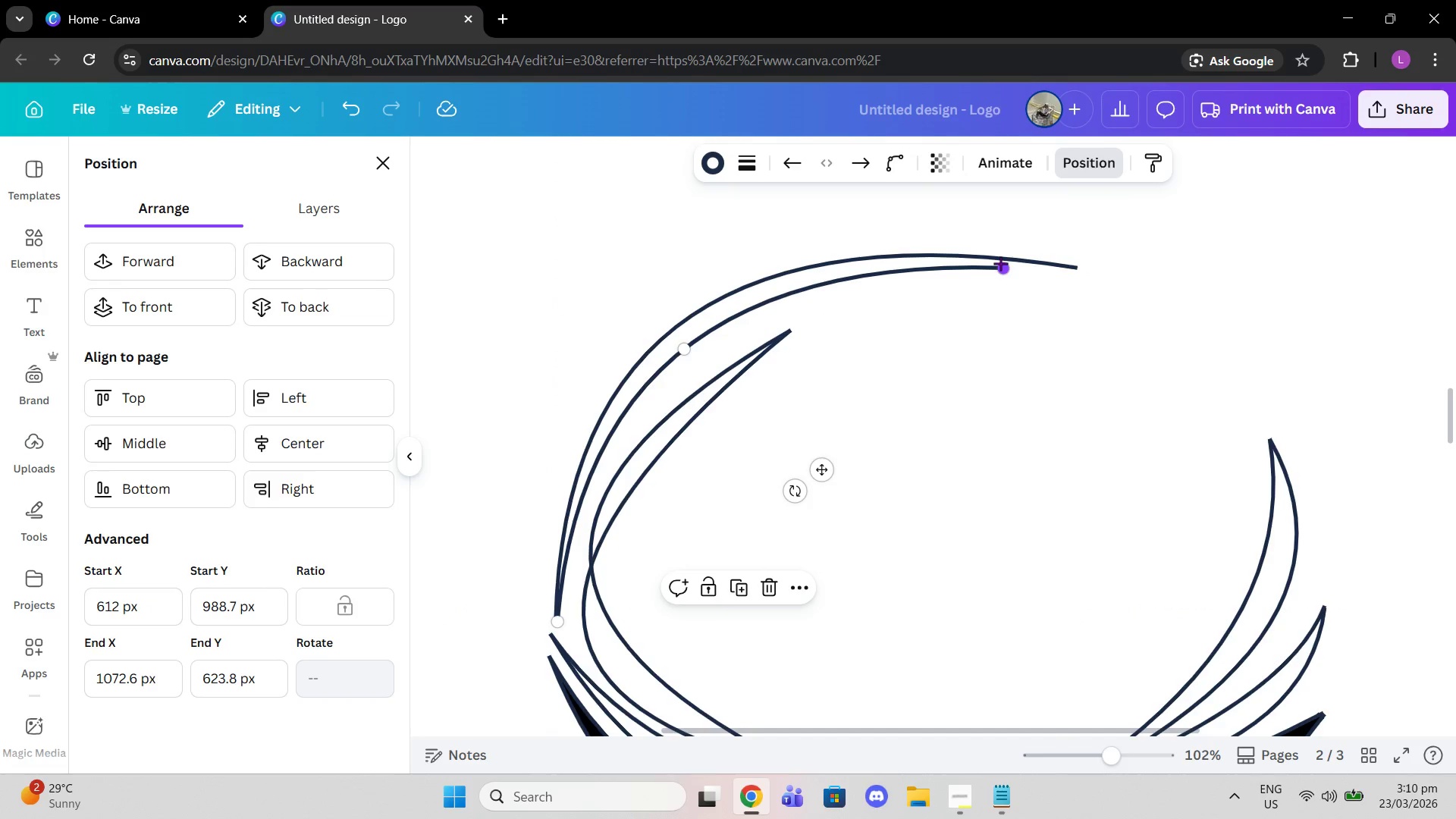 
left_click_drag(start_coordinate=[1000, 263], to_coordinate=[1006, 277])
 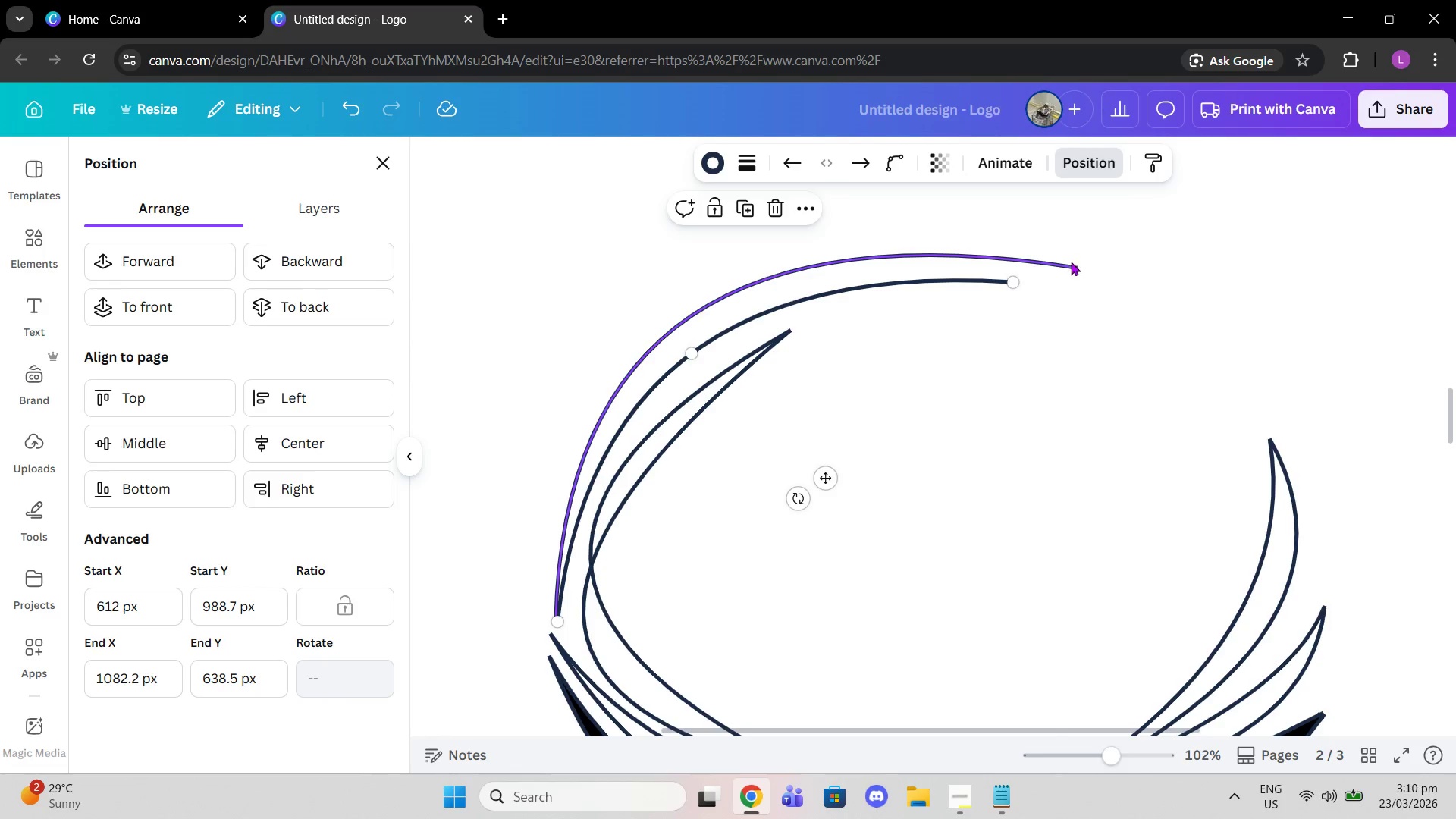 
left_click([1071, 262])
 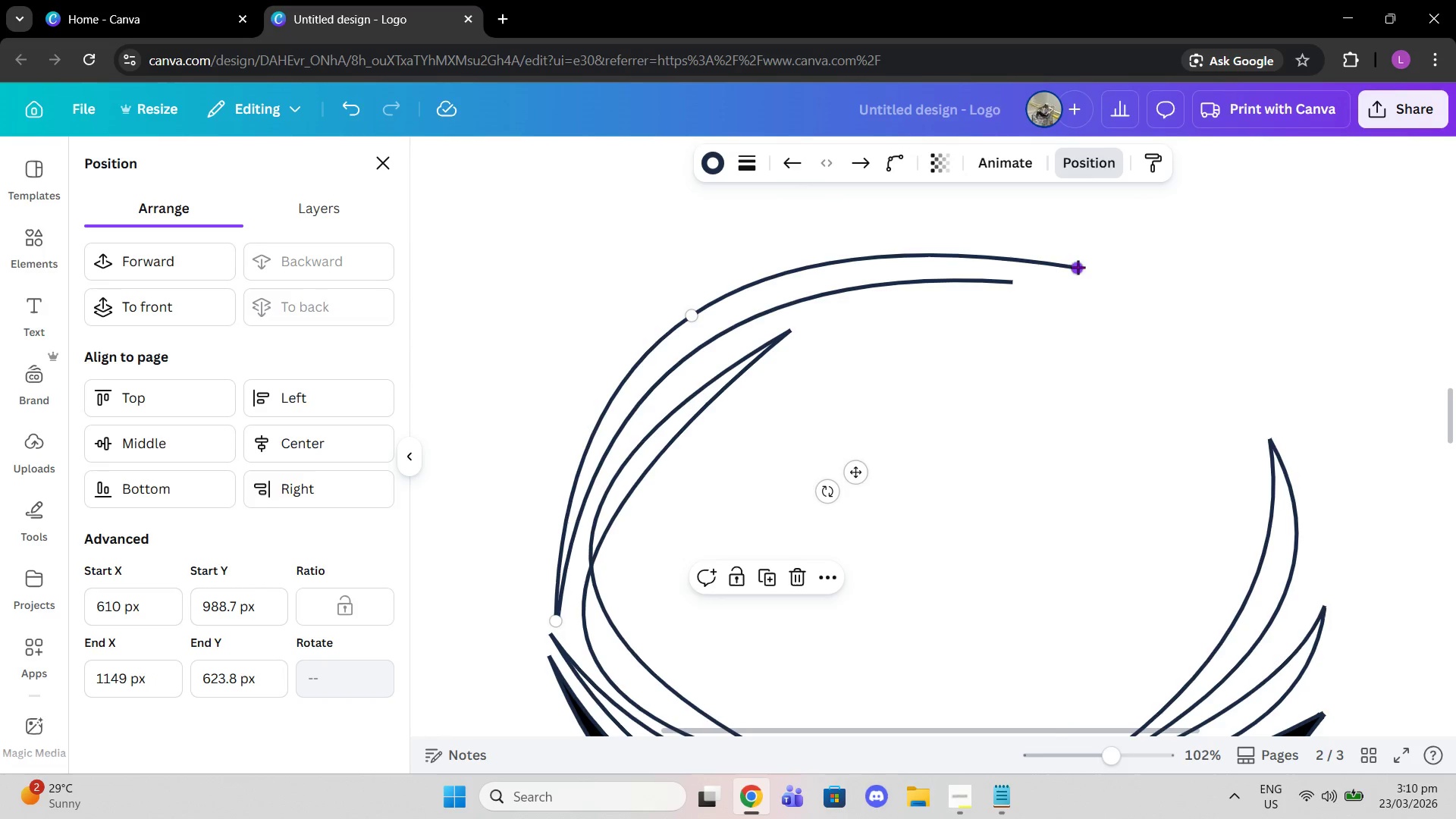 
left_click_drag(start_coordinate=[1078, 267], to_coordinate=[1009, 277])
 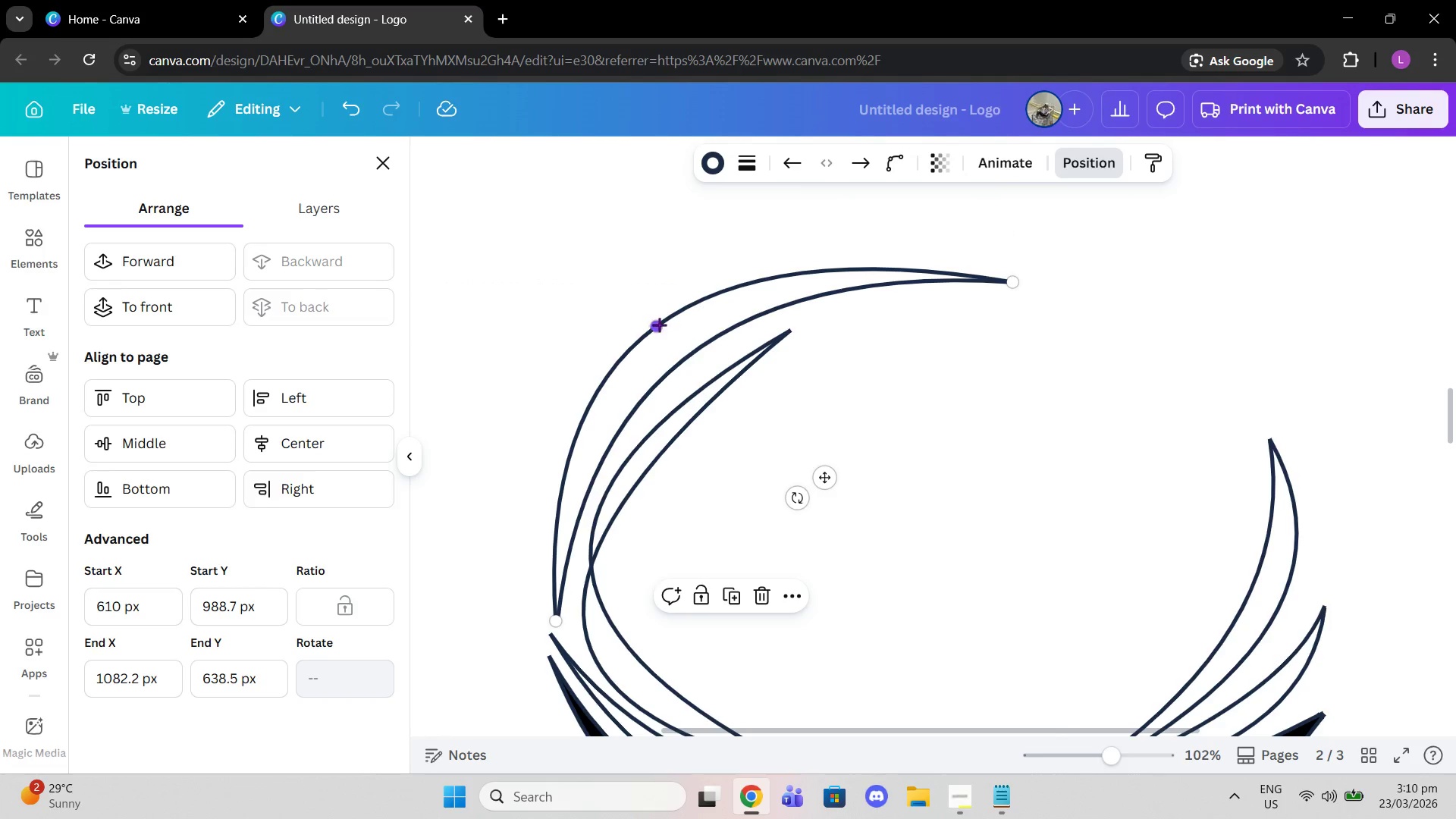 
left_click_drag(start_coordinate=[654, 325], to_coordinate=[660, 315])
 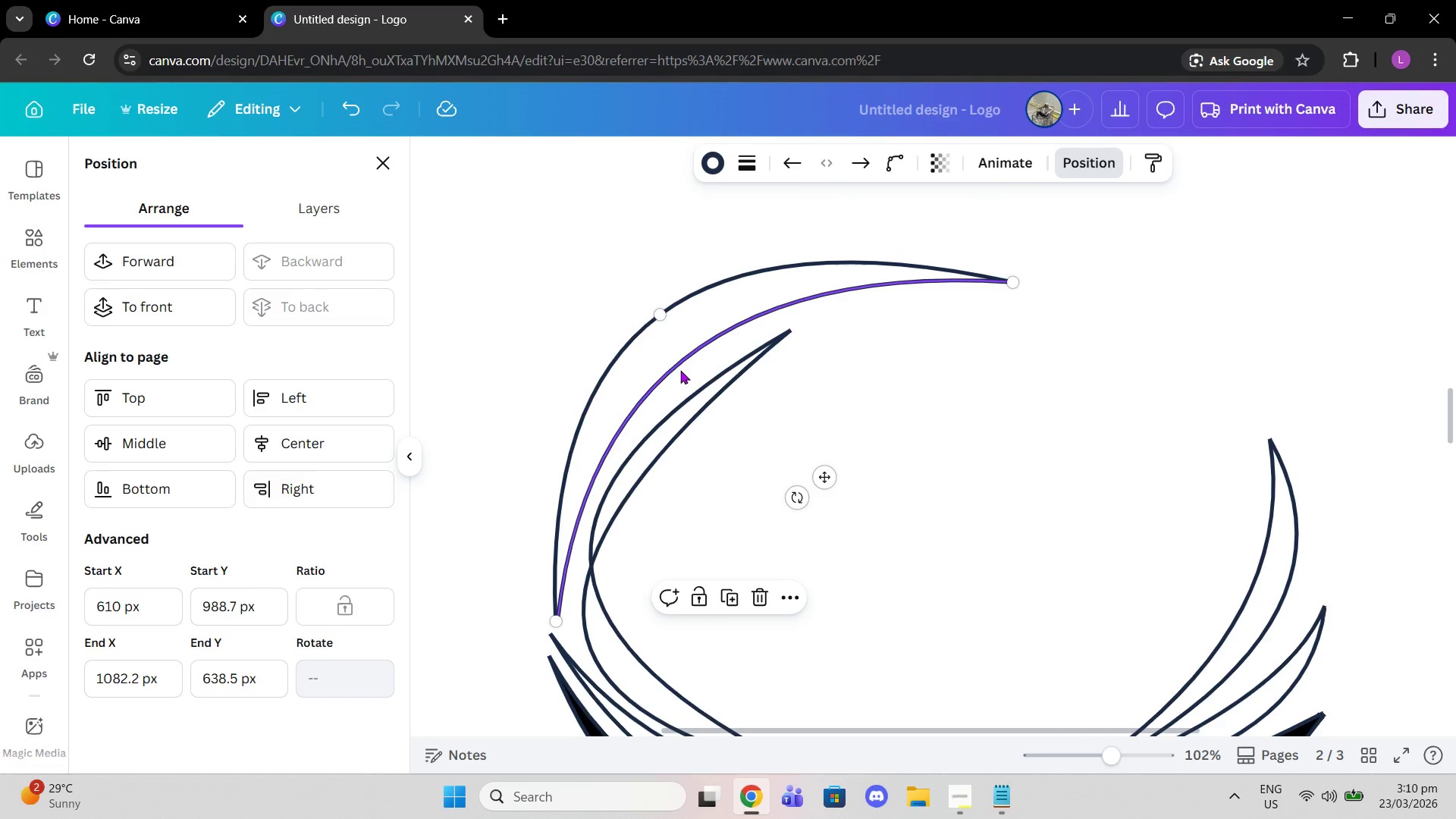 
left_click([681, 372])
 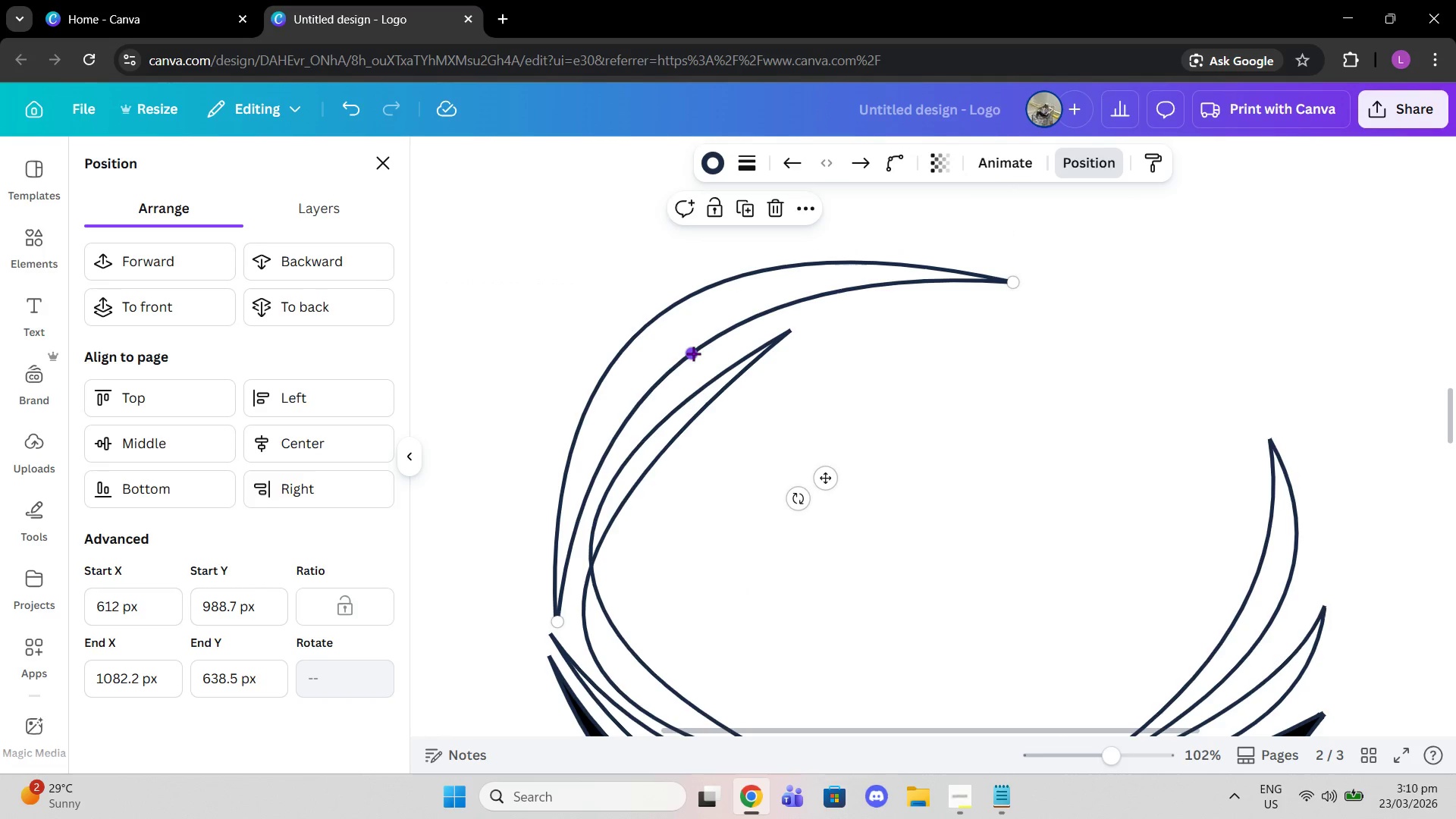 
left_click_drag(start_coordinate=[693, 353], to_coordinate=[690, 349])
 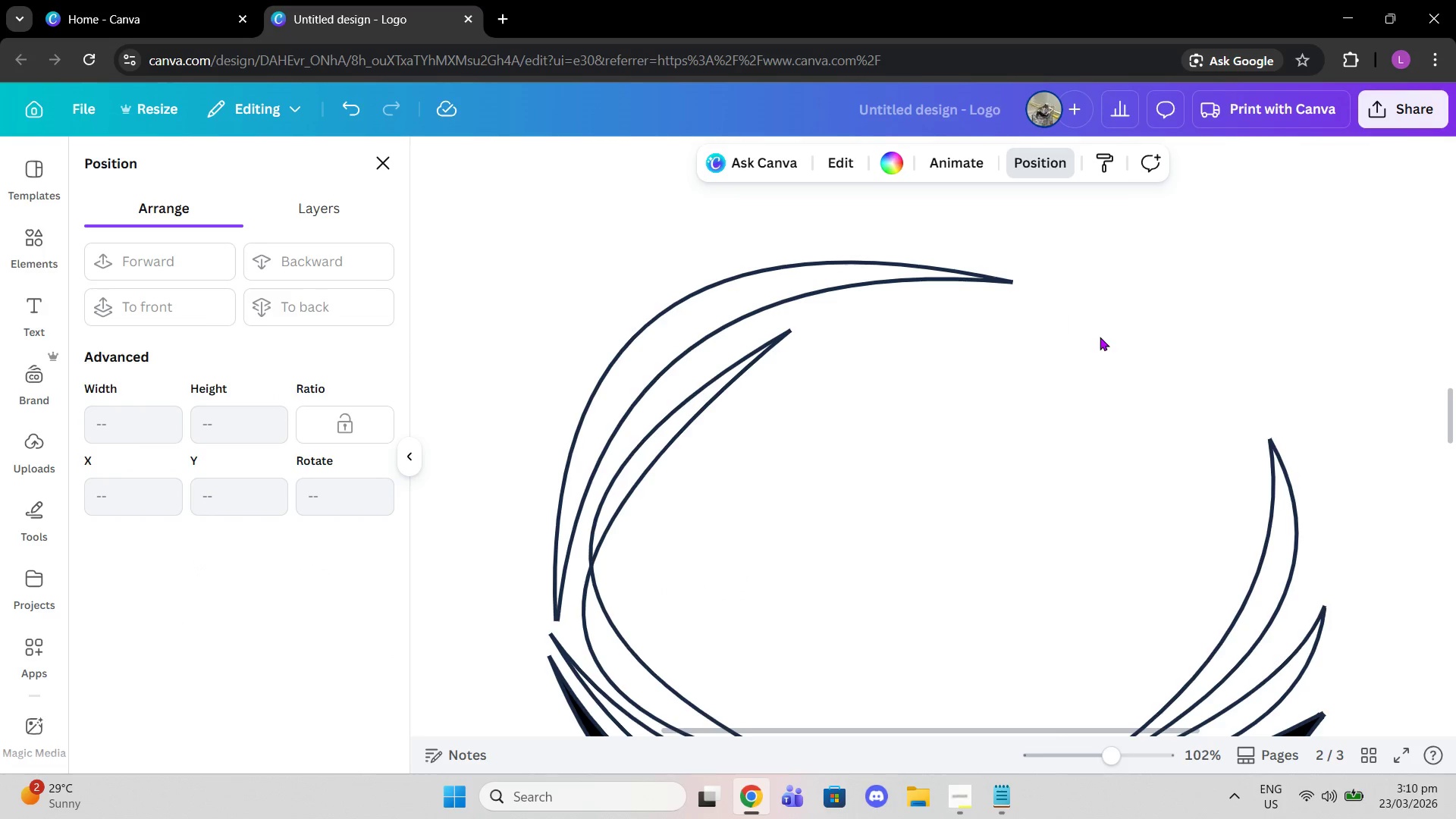 
scroll: coordinate [1101, 356], scroll_direction: down, amount: 2.0
 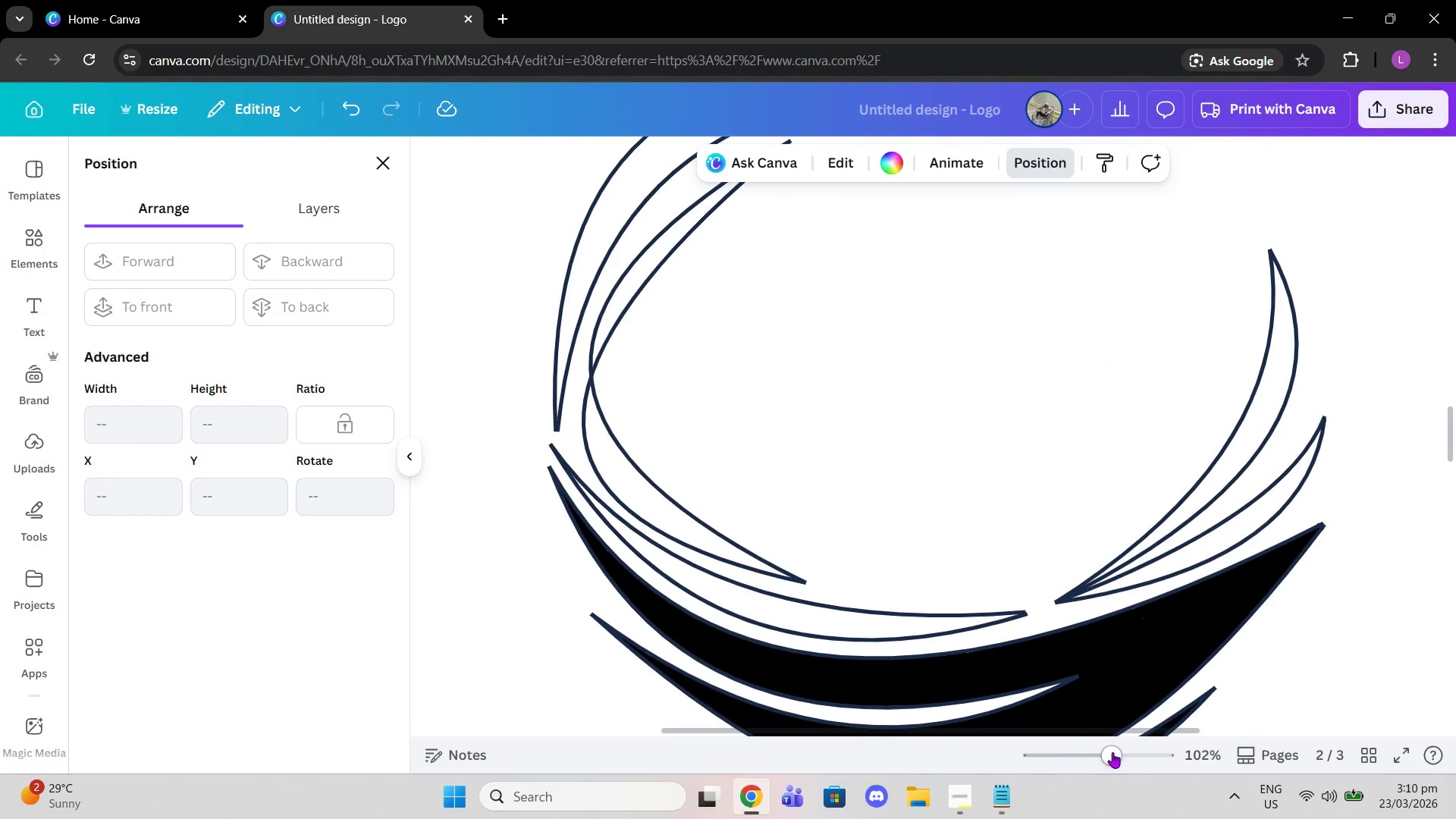 
left_click_drag(start_coordinate=[1113, 752], to_coordinate=[1082, 749])
 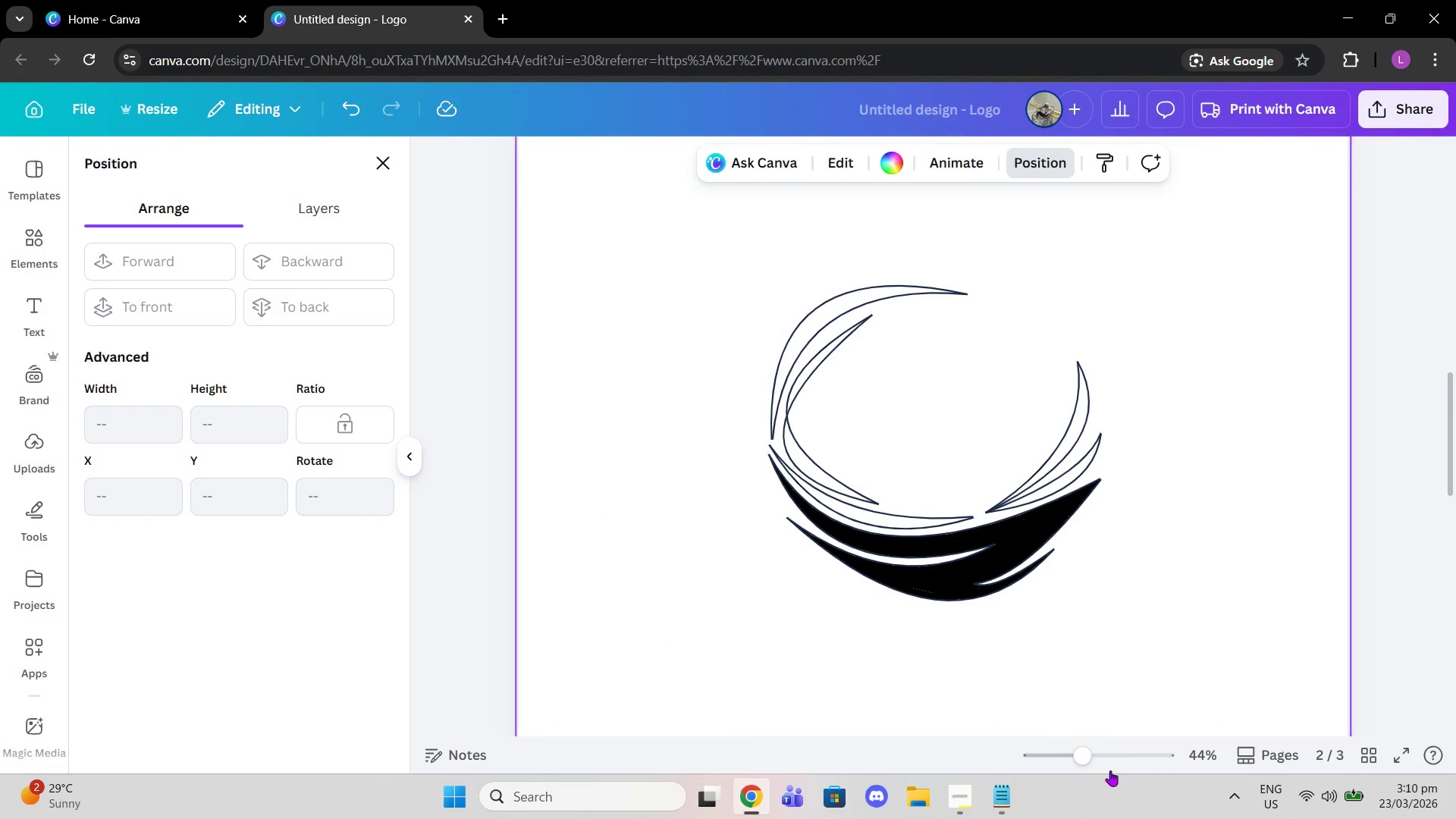 
left_click_drag(start_coordinate=[1085, 756], to_coordinate=[1109, 759])
 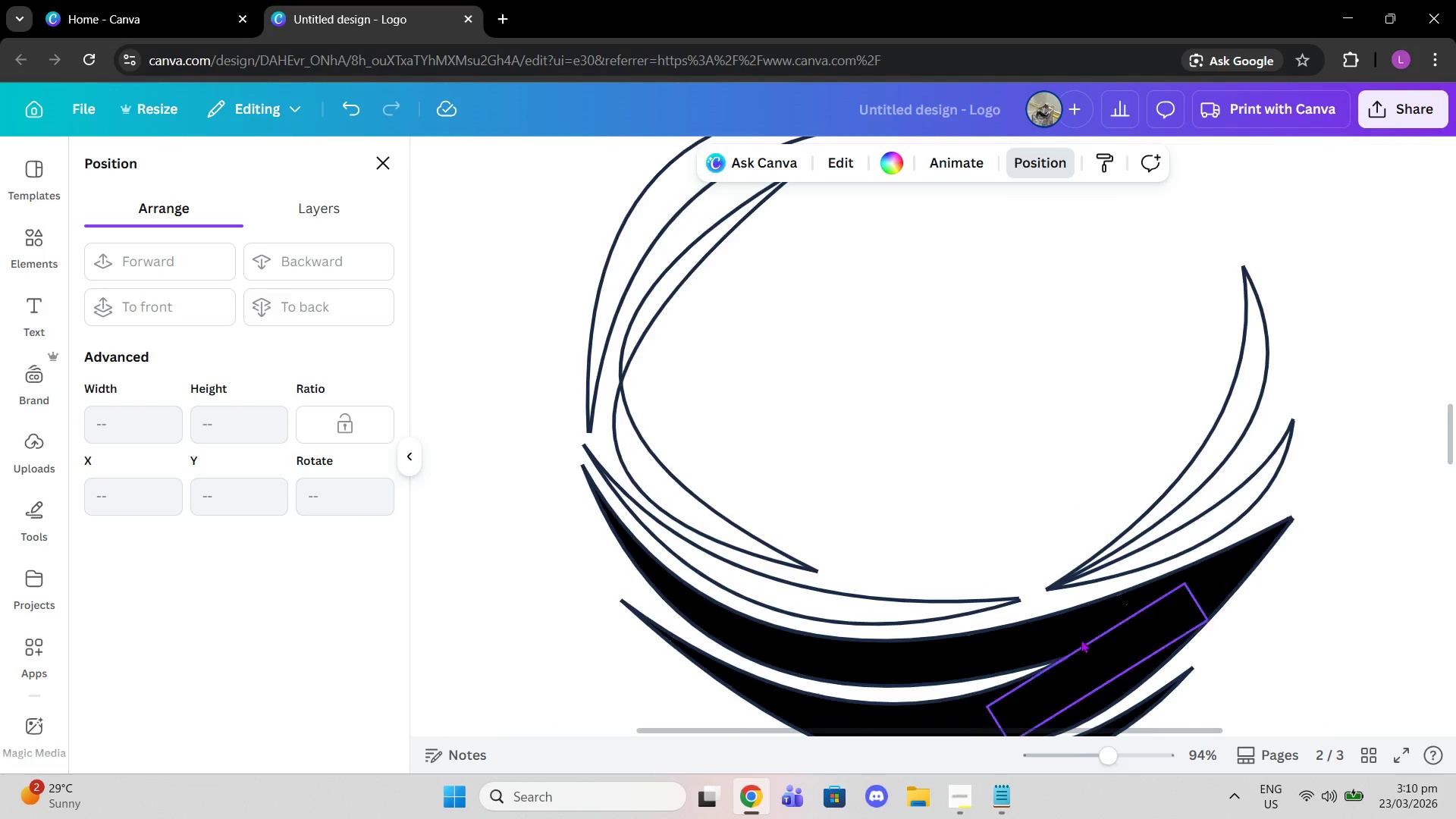 
scroll: coordinate [1075, 635], scroll_direction: up, amount: 3.0
 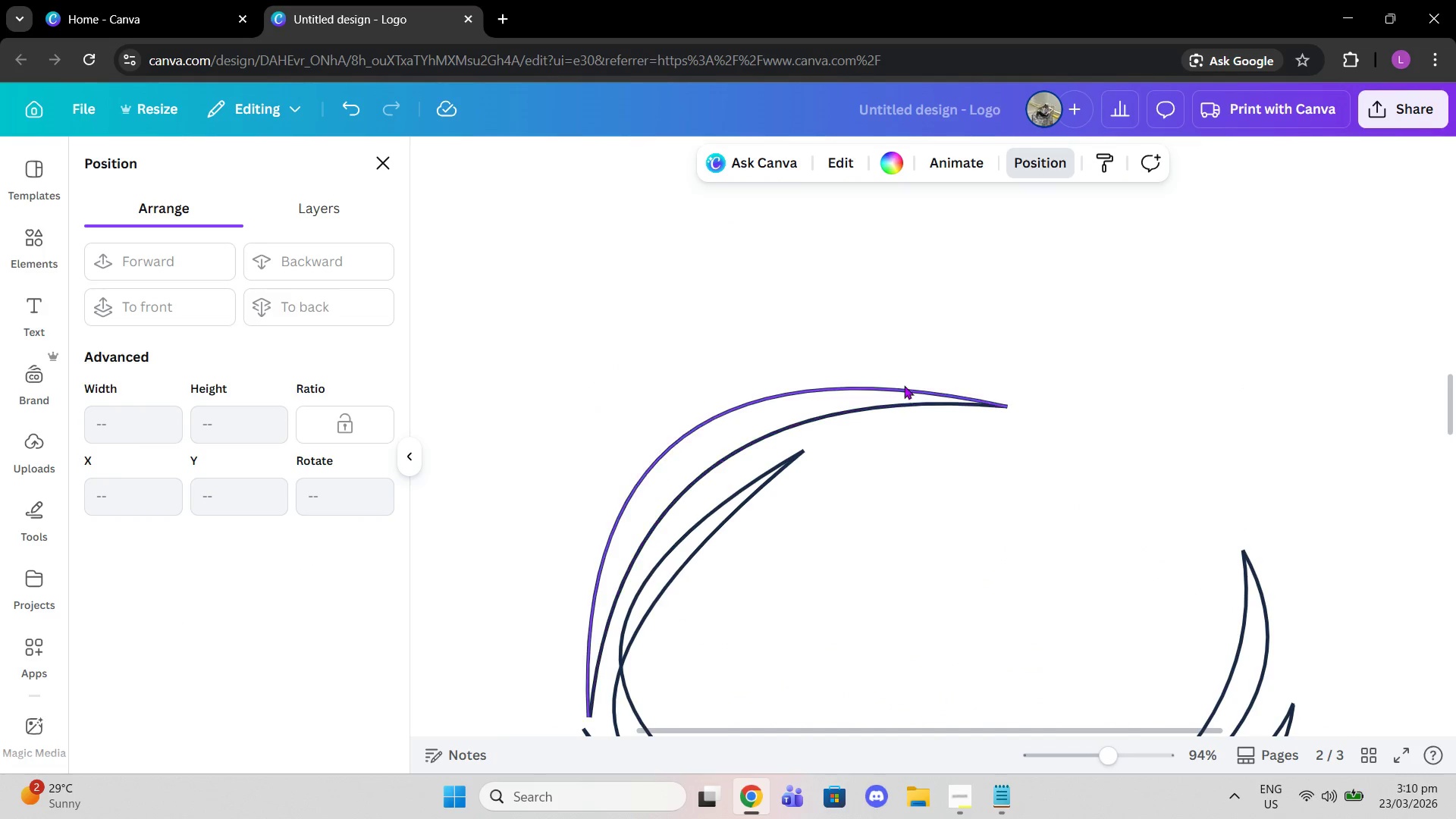 
left_click([903, 384])
 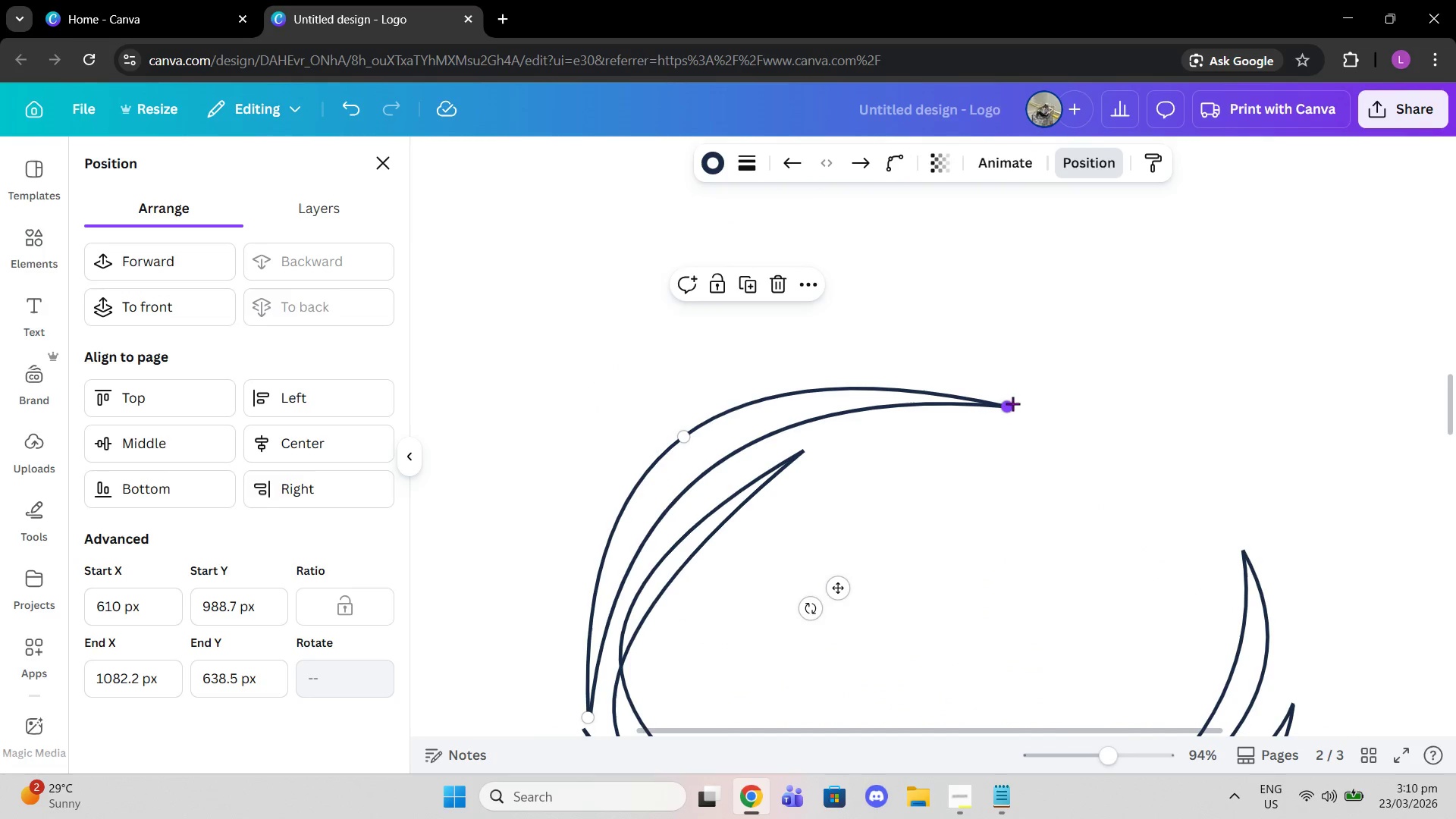 
left_click_drag(start_coordinate=[1012, 408], to_coordinate=[996, 318])
 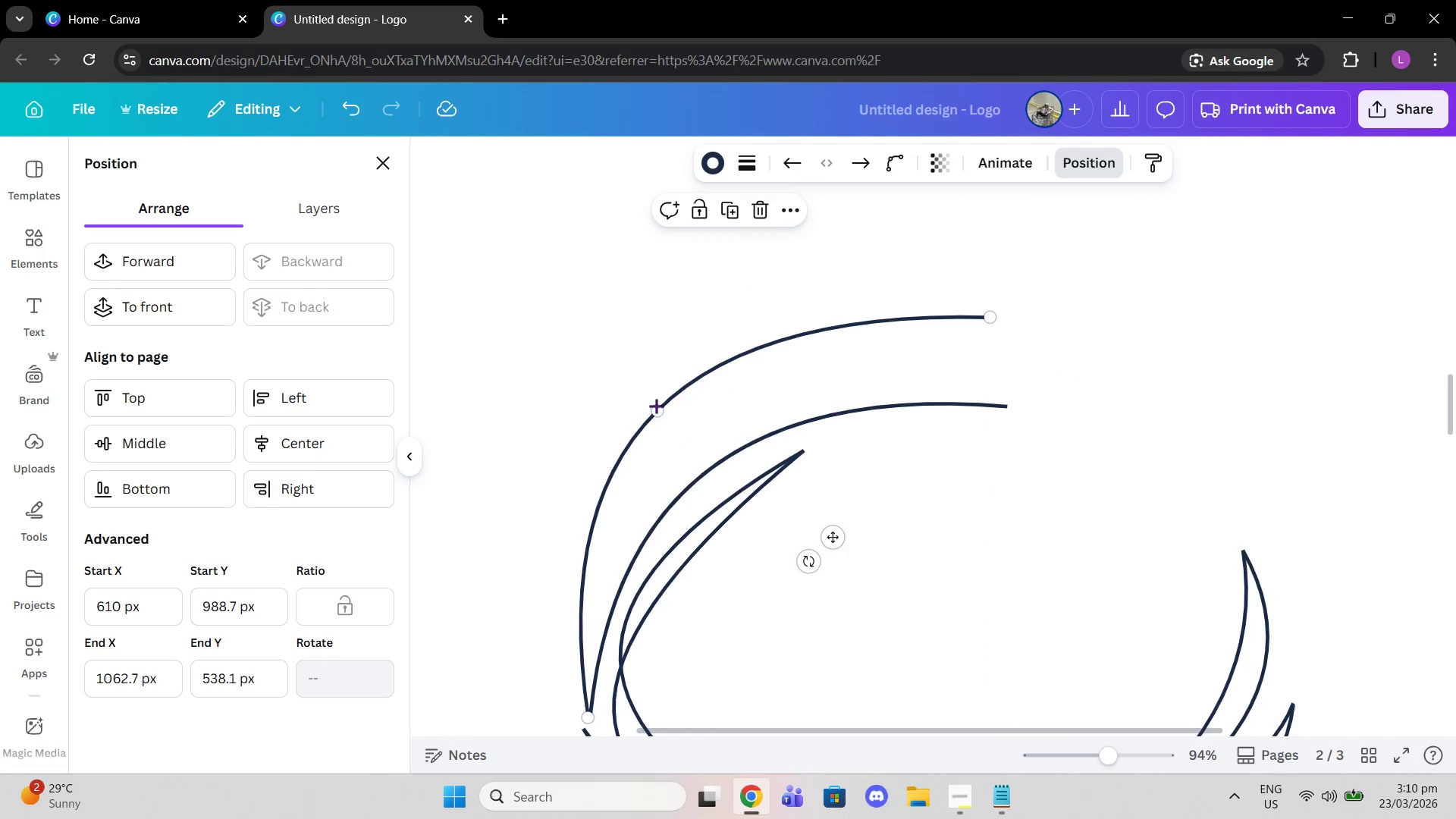 
left_click_drag(start_coordinate=[654, 408], to_coordinate=[680, 428])
 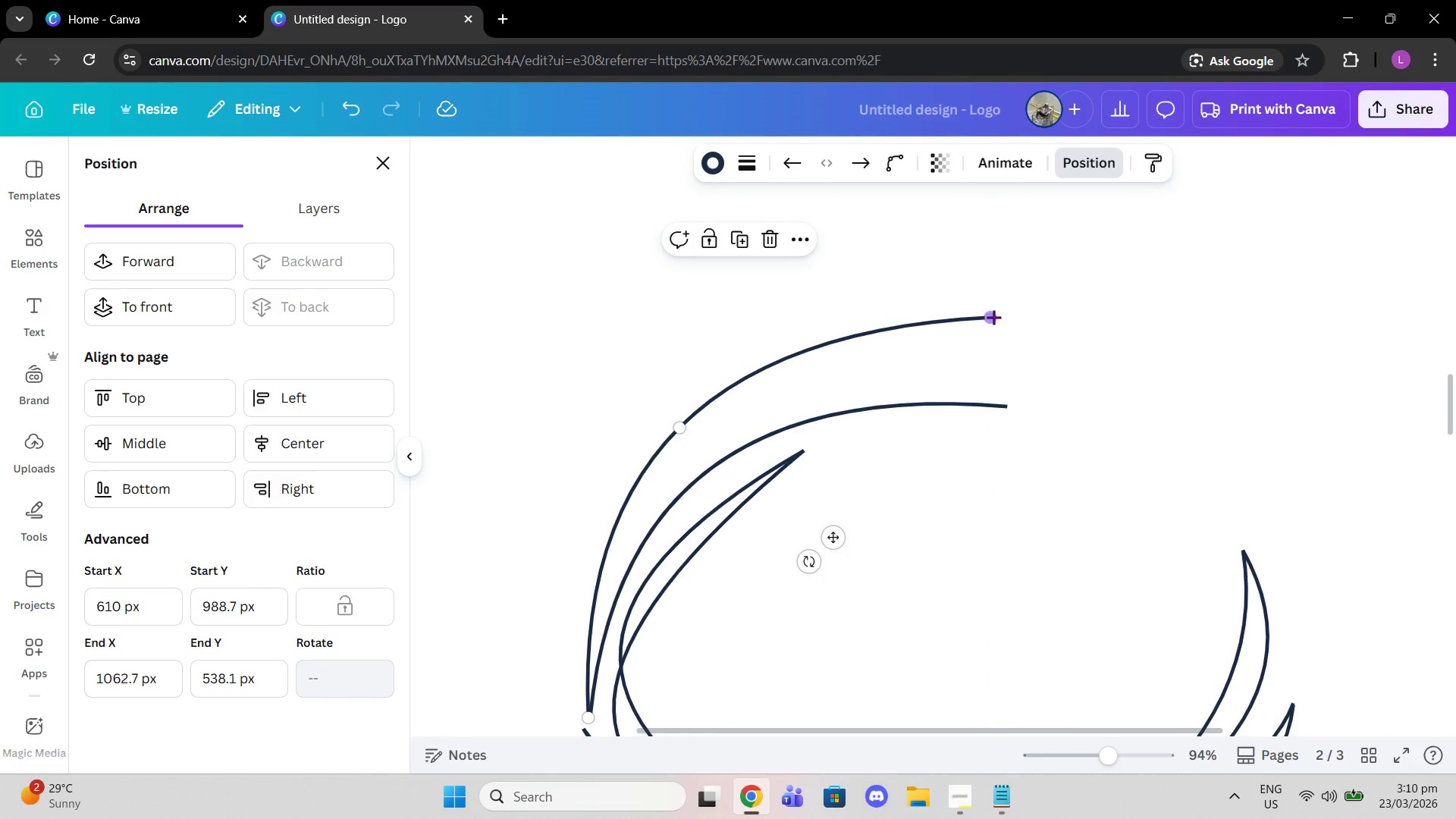 
left_click_drag(start_coordinate=[993, 317], to_coordinate=[994, 354])
 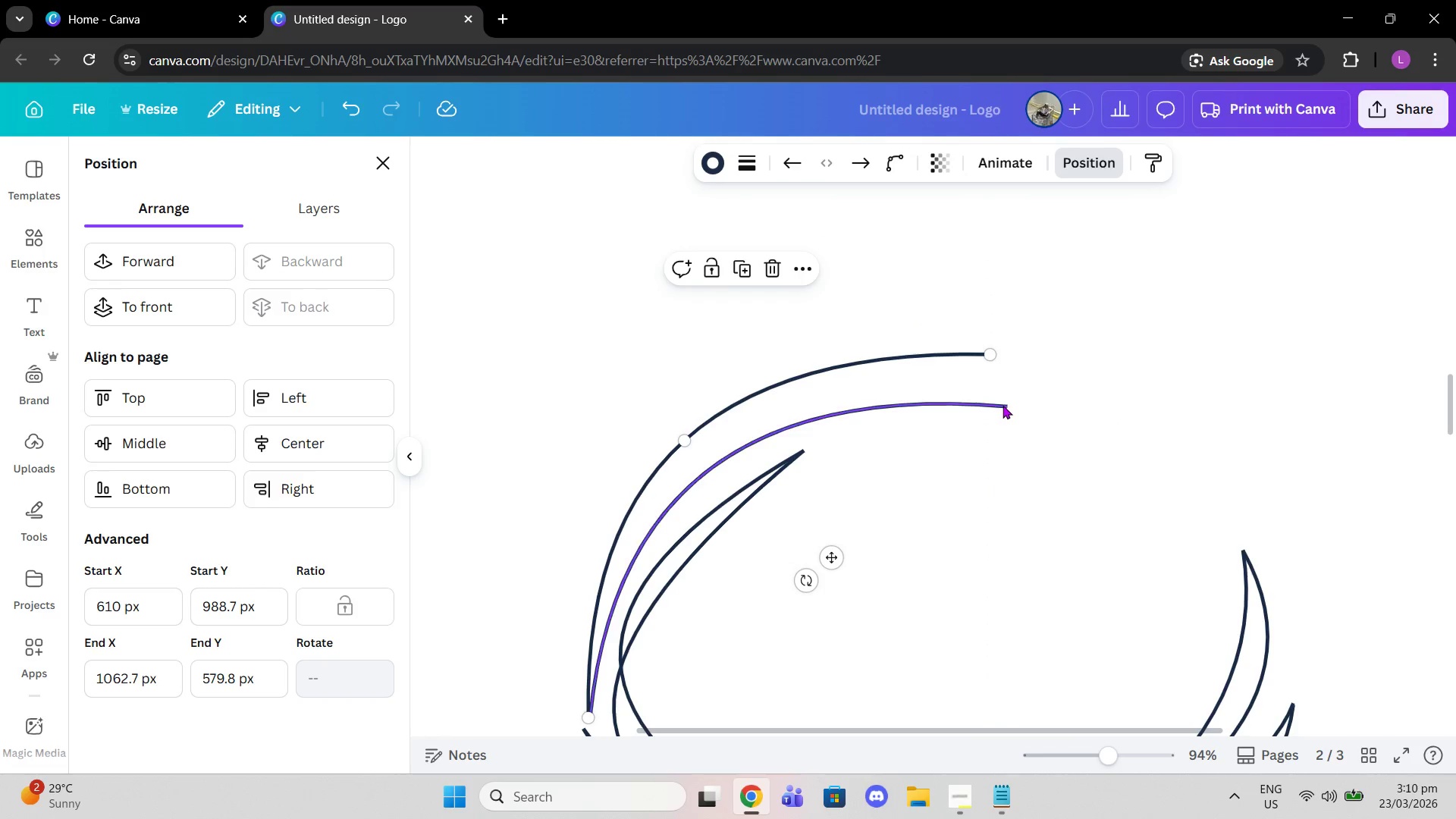 
left_click([1003, 405])
 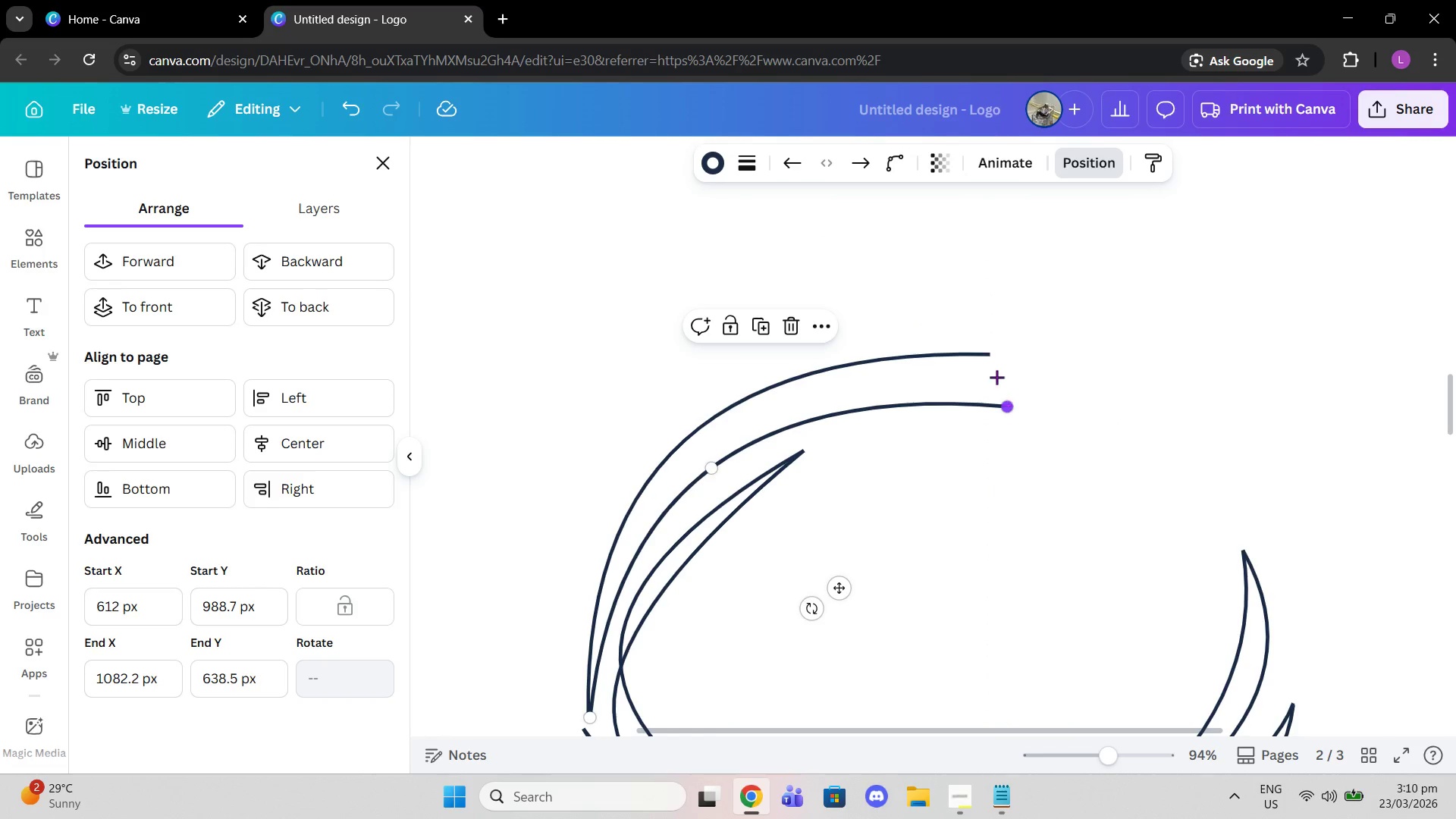 
left_click_drag(start_coordinate=[1008, 405], to_coordinate=[990, 356])
 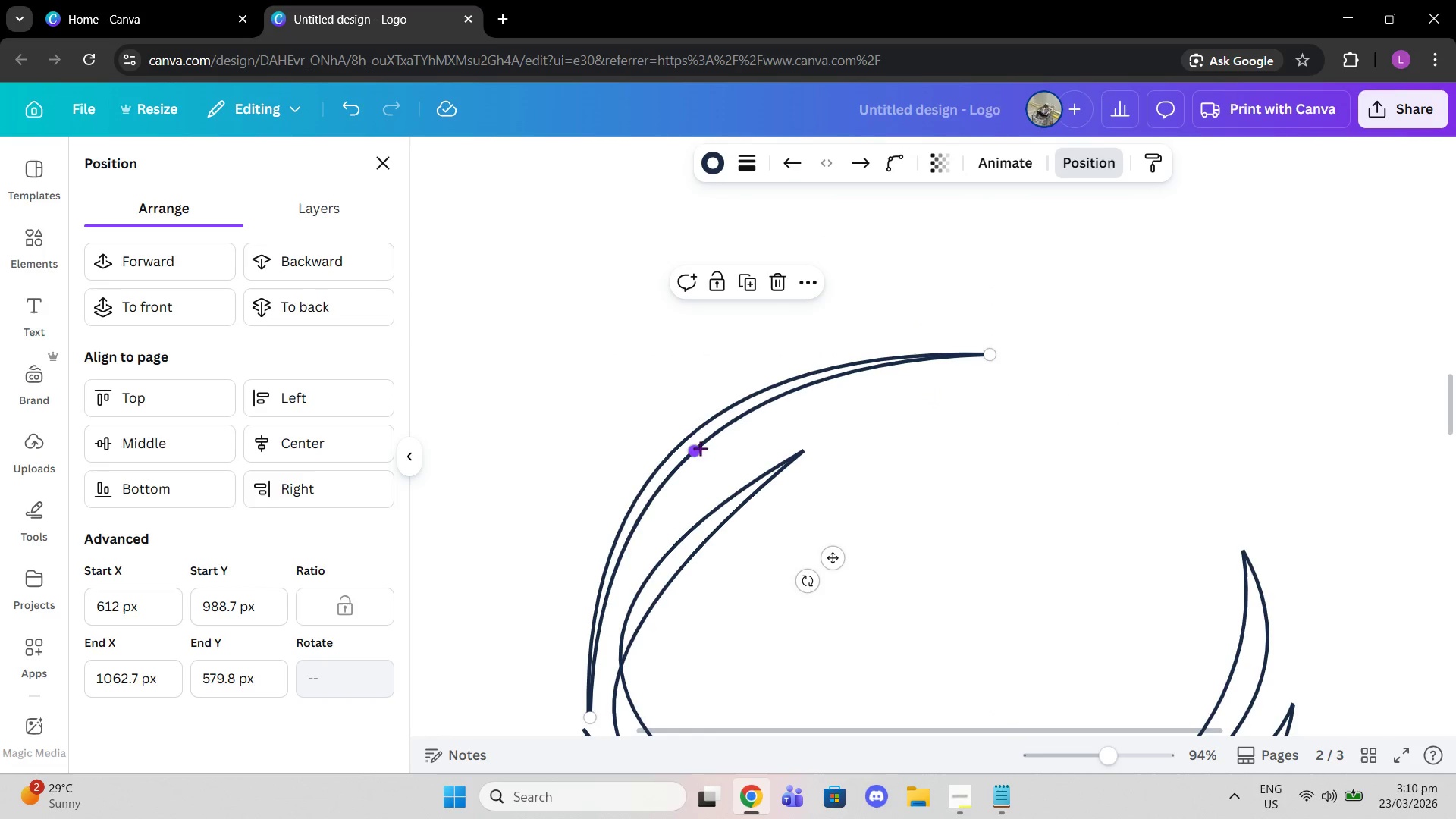 
left_click_drag(start_coordinate=[697, 450], to_coordinate=[702, 481])
 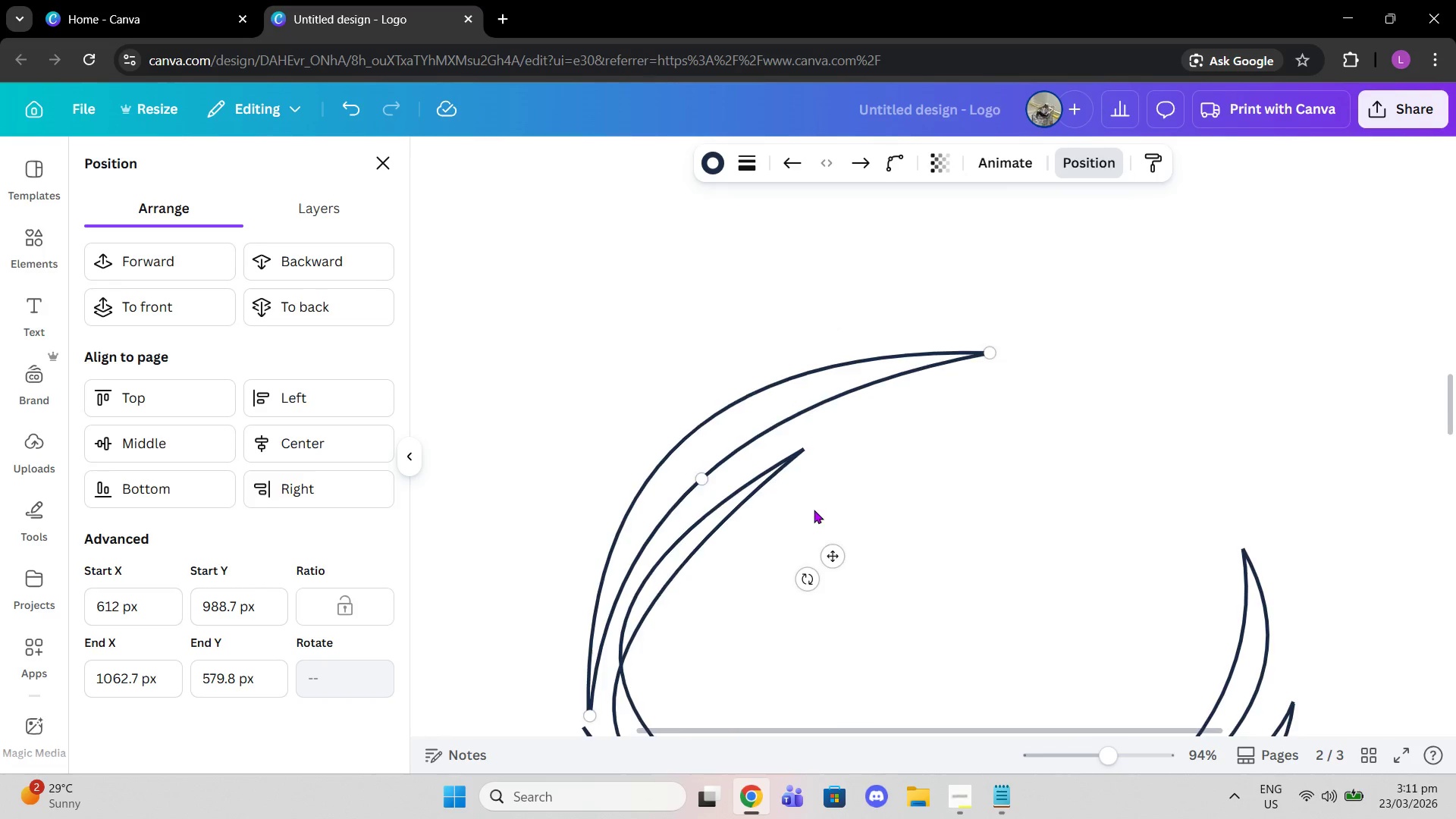 
scroll: coordinate [814, 510], scroll_direction: down, amount: 1.0
 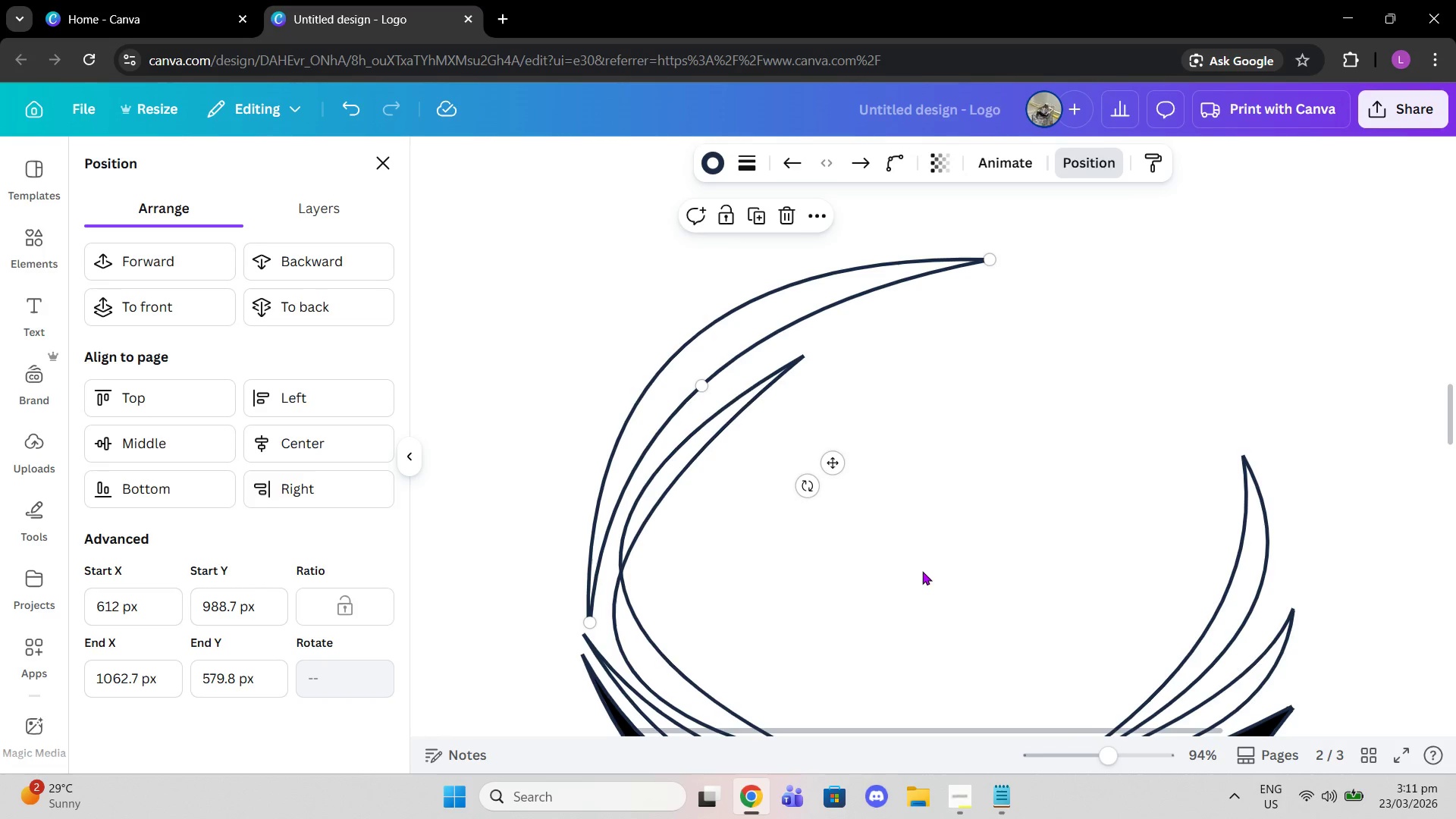 
left_click([922, 571])
 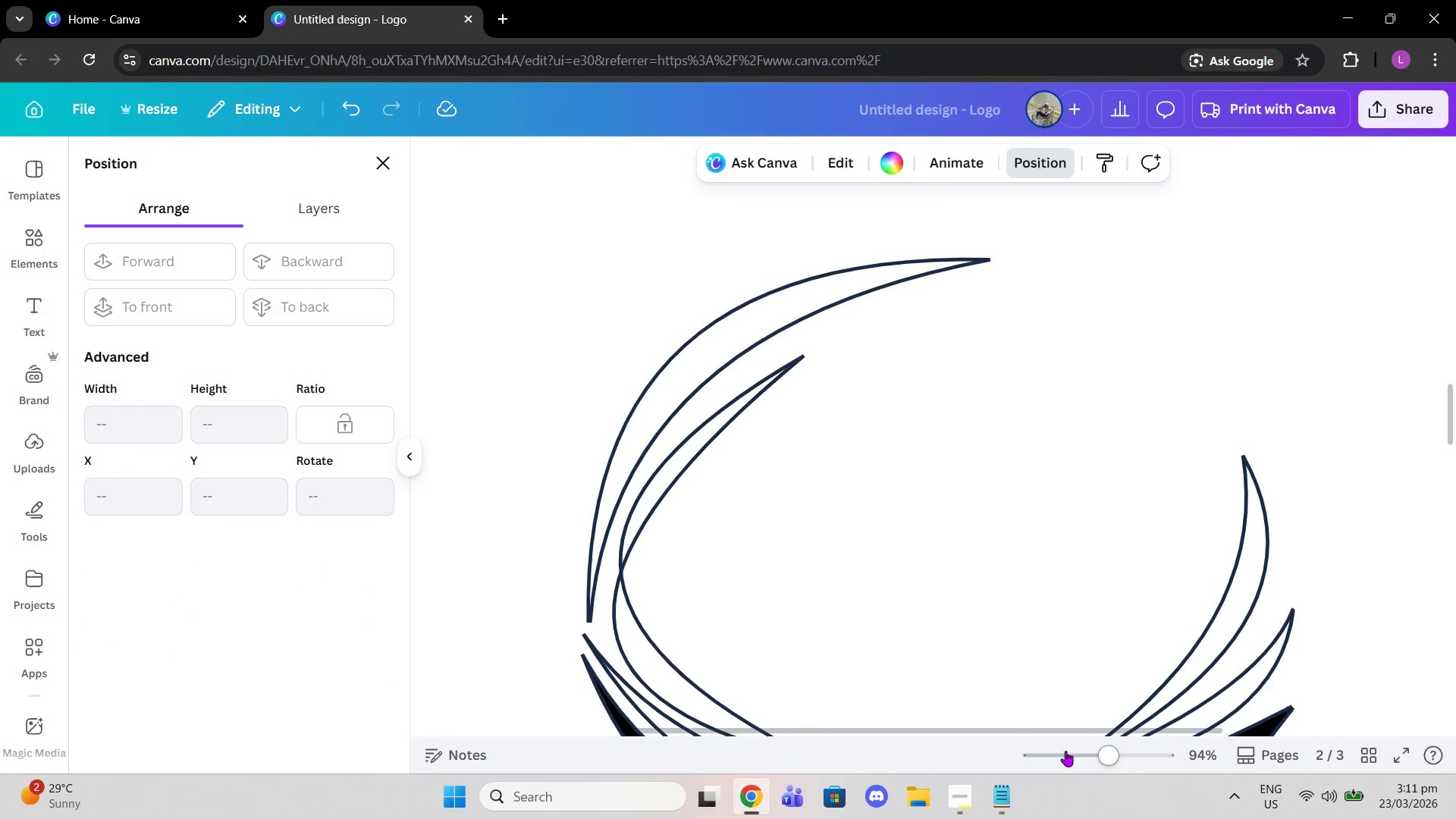 
left_click_drag(start_coordinate=[1094, 755], to_coordinate=[1076, 772])
 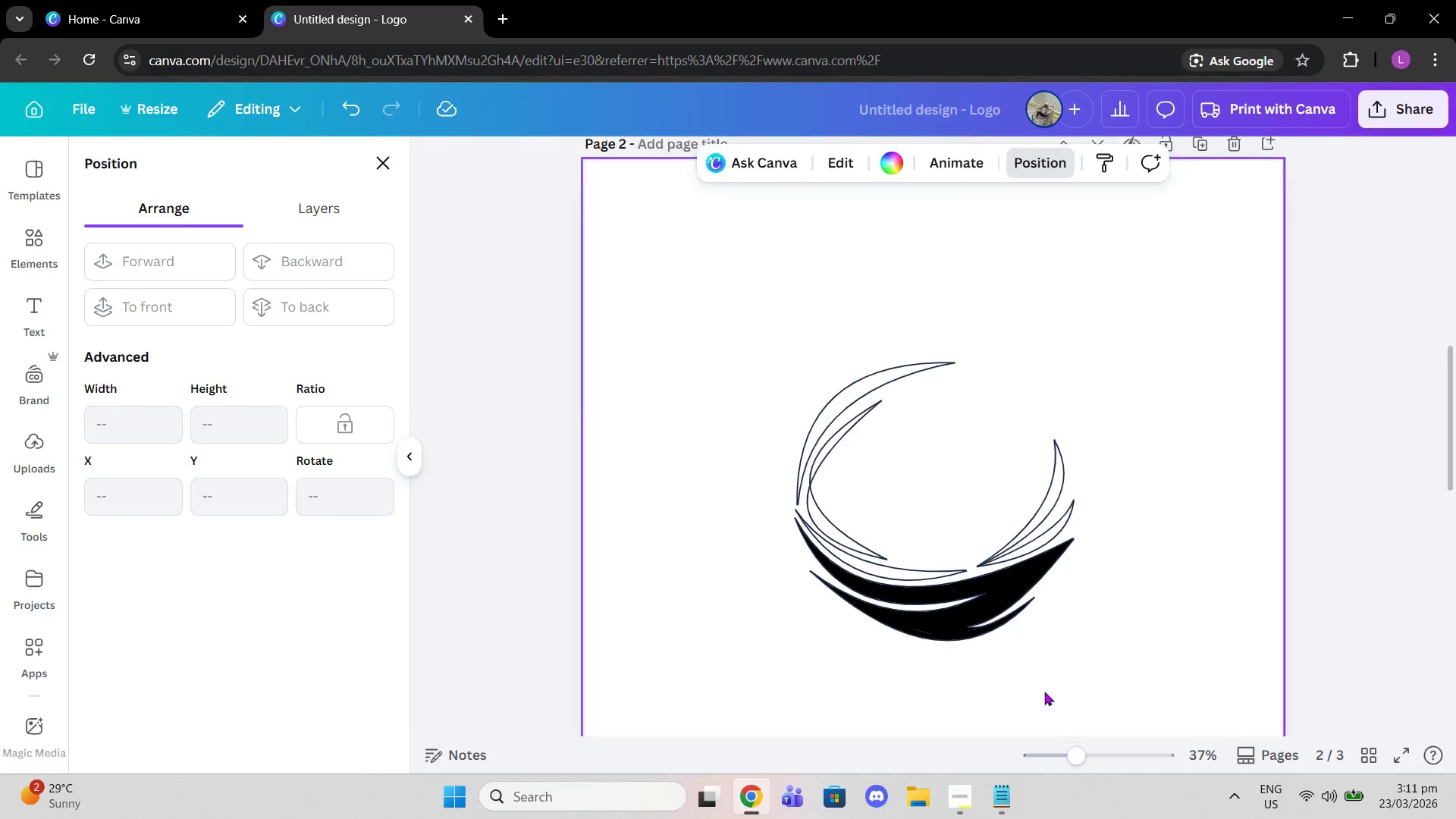 
scroll: coordinate [1044, 692], scroll_direction: down, amount: 2.0
 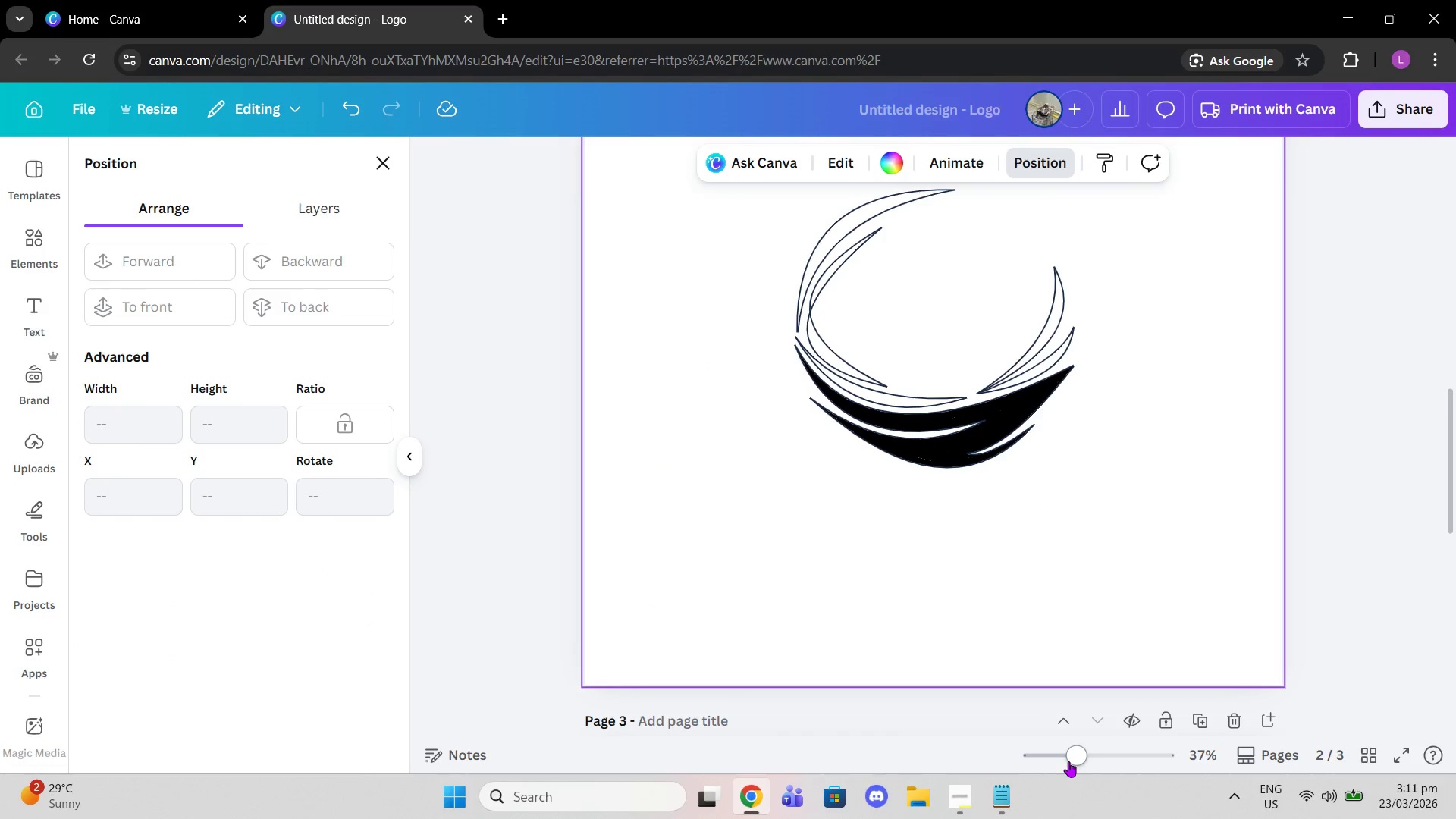 
left_click_drag(start_coordinate=[1070, 761], to_coordinate=[1146, 763])
 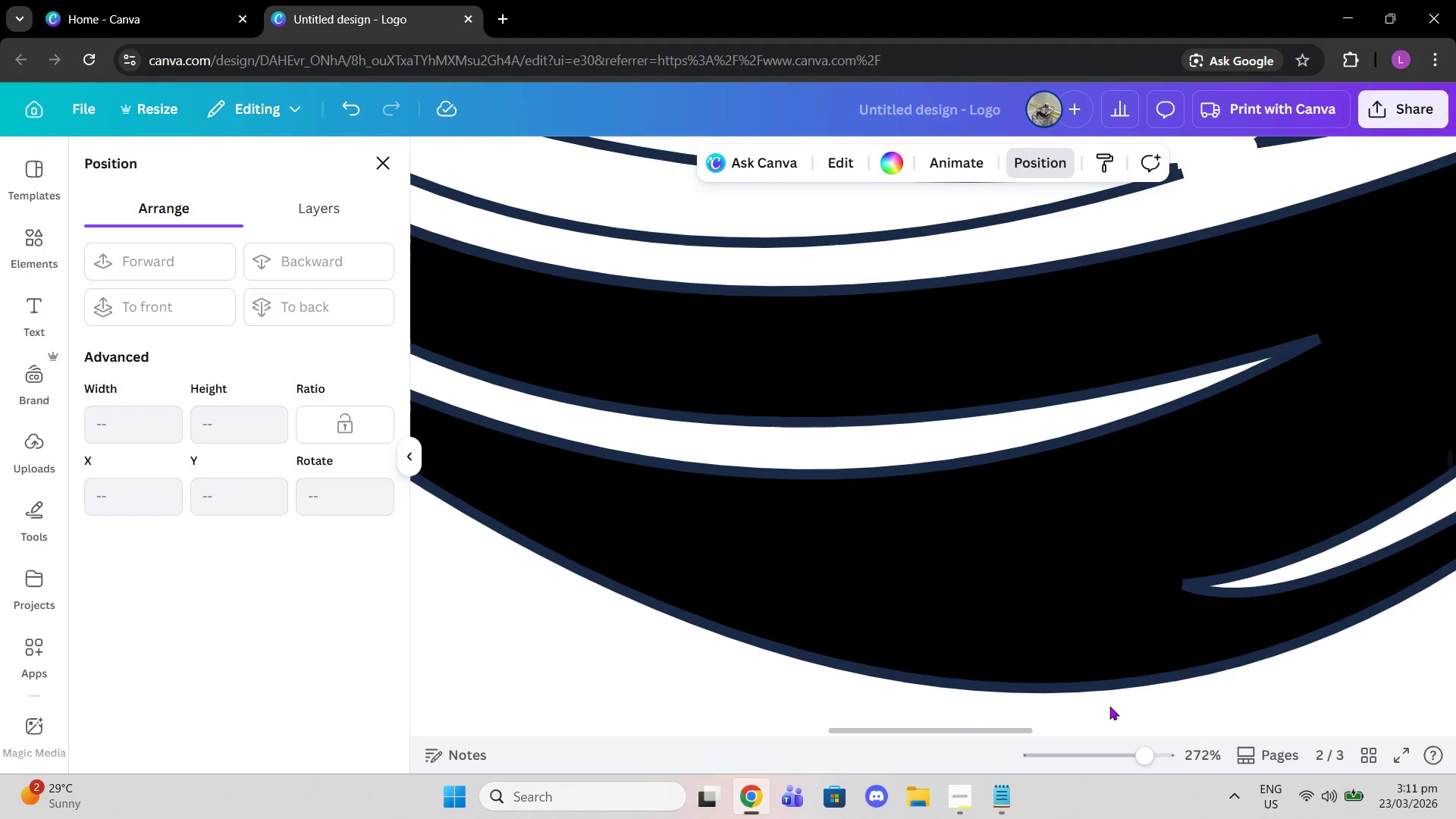 
scroll: coordinate [1109, 706], scroll_direction: up, amount: 2.0
 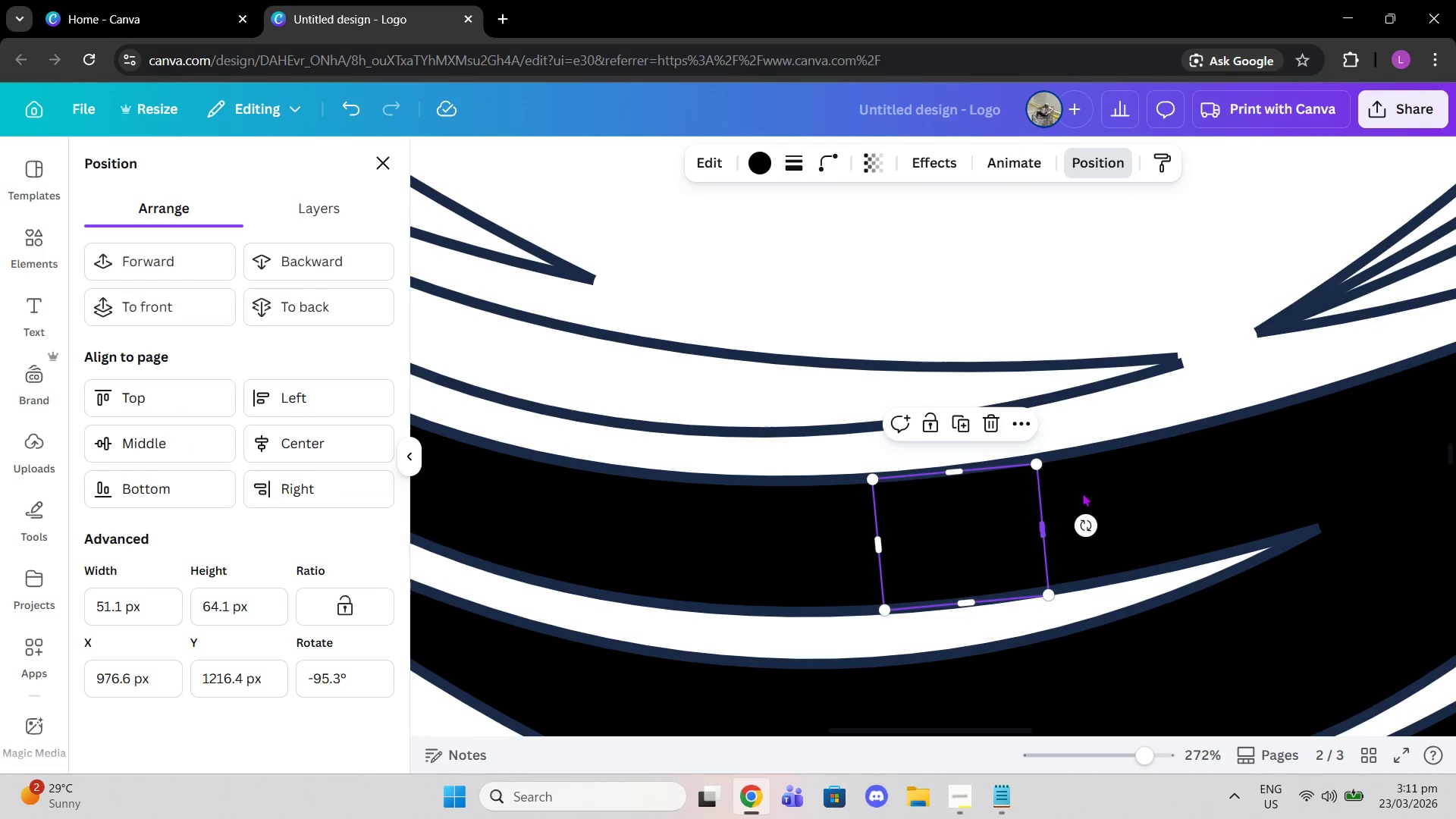 
double_click([1083, 493])
 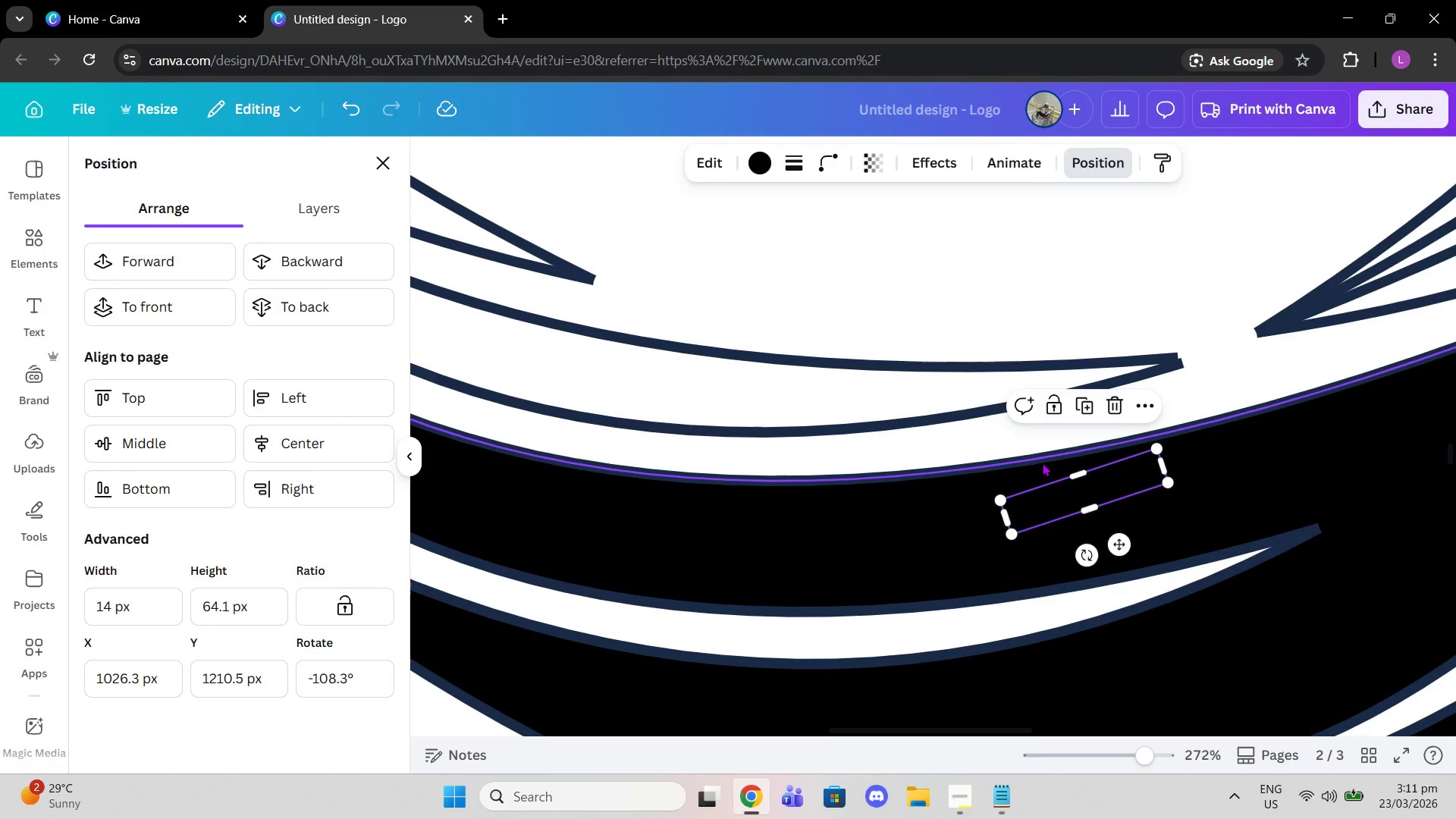 
left_click([1046, 471])
 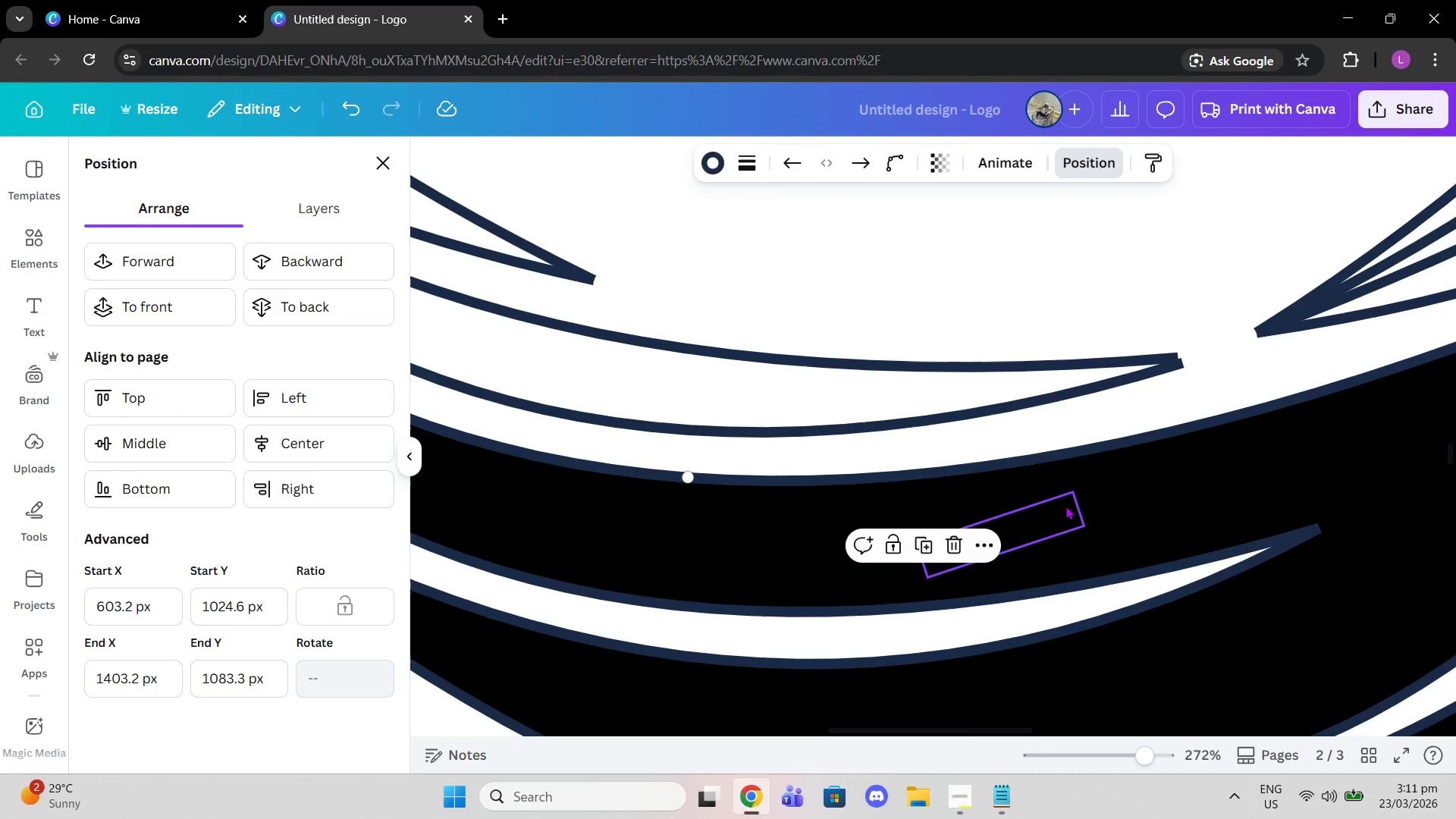 
left_click([1065, 506])
 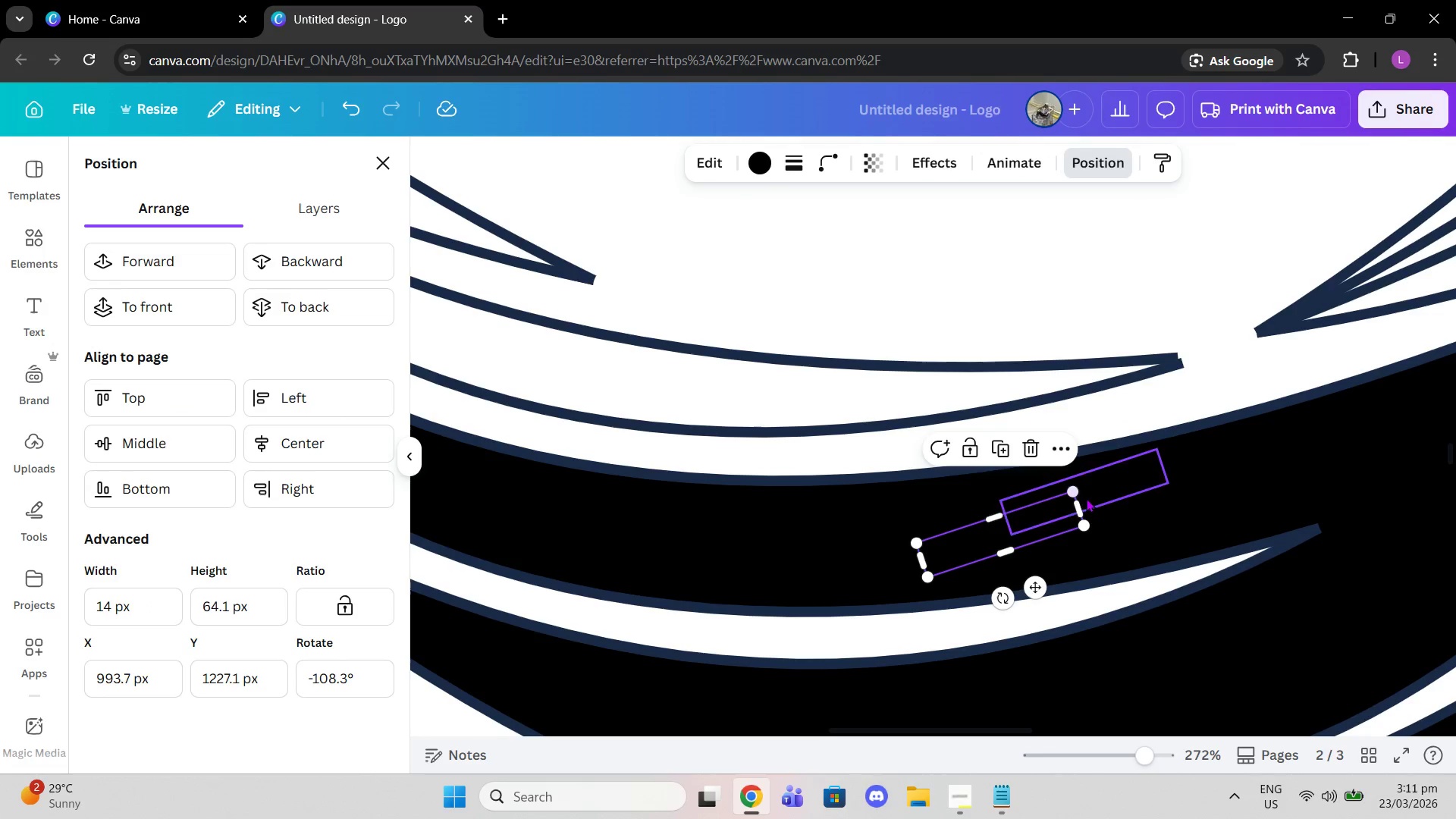 
left_click([1087, 498])
 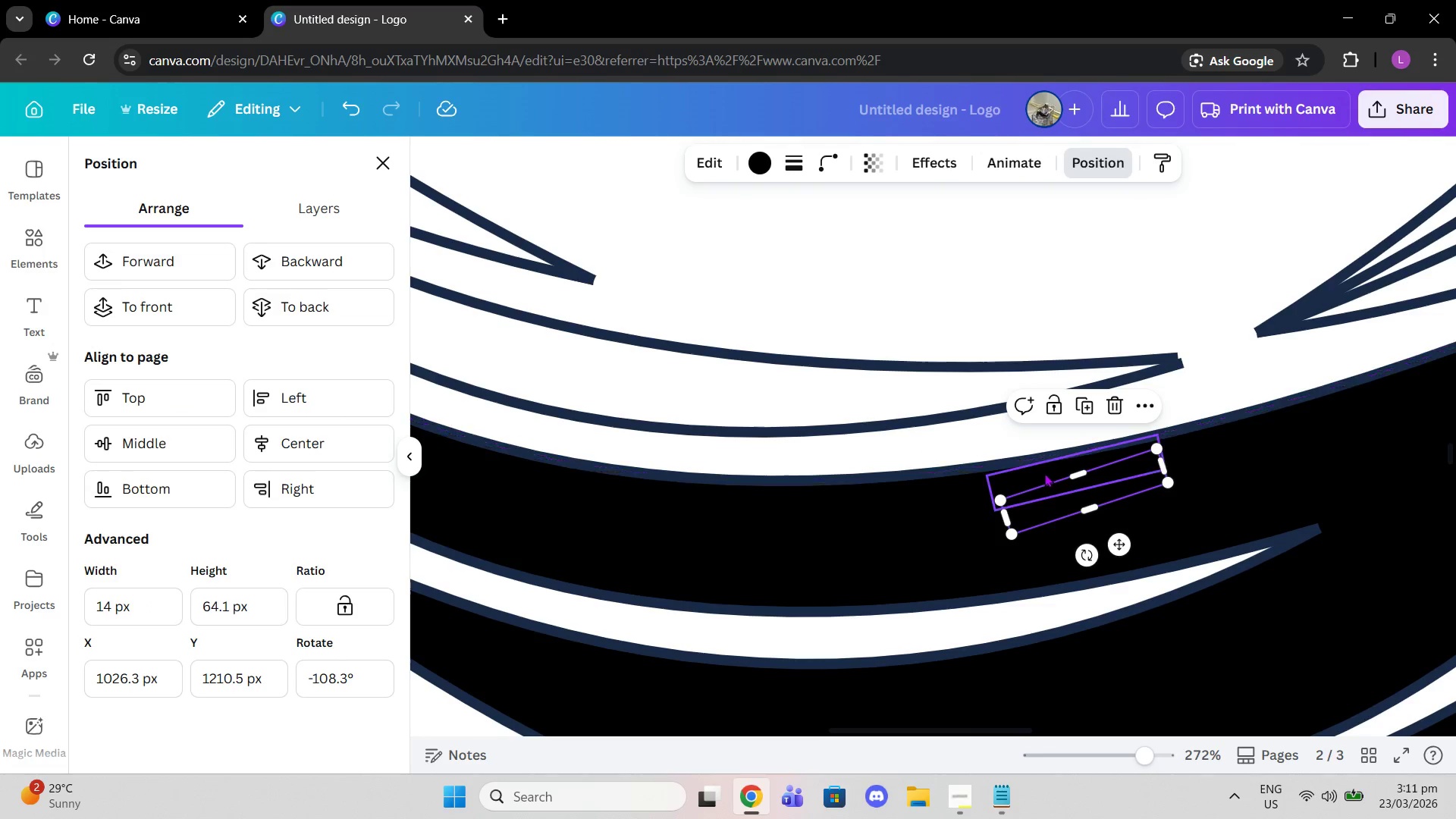 
left_click([1044, 475])
 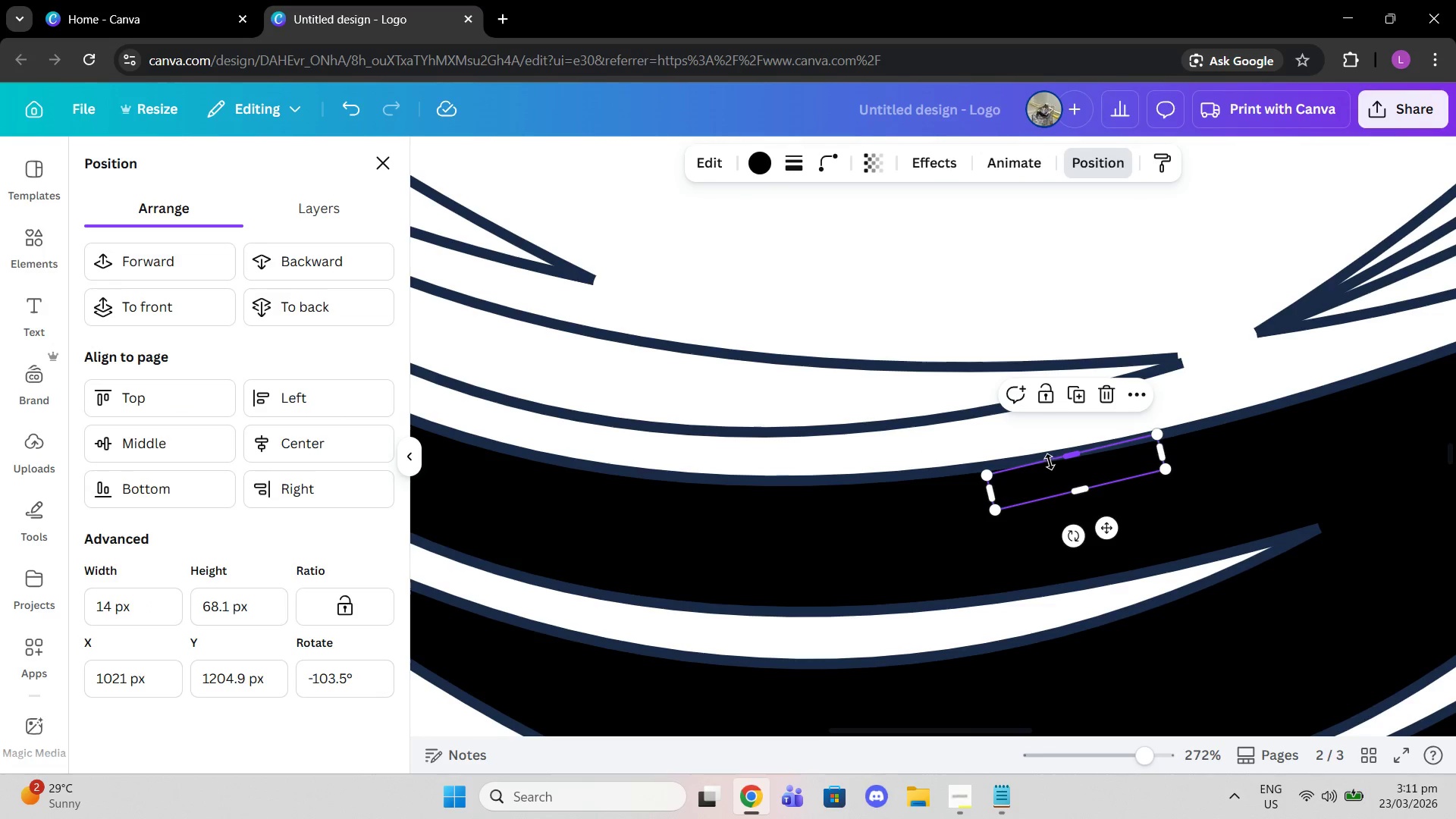 
left_click_drag(start_coordinate=[1050, 463], to_coordinate=[1047, 459])
 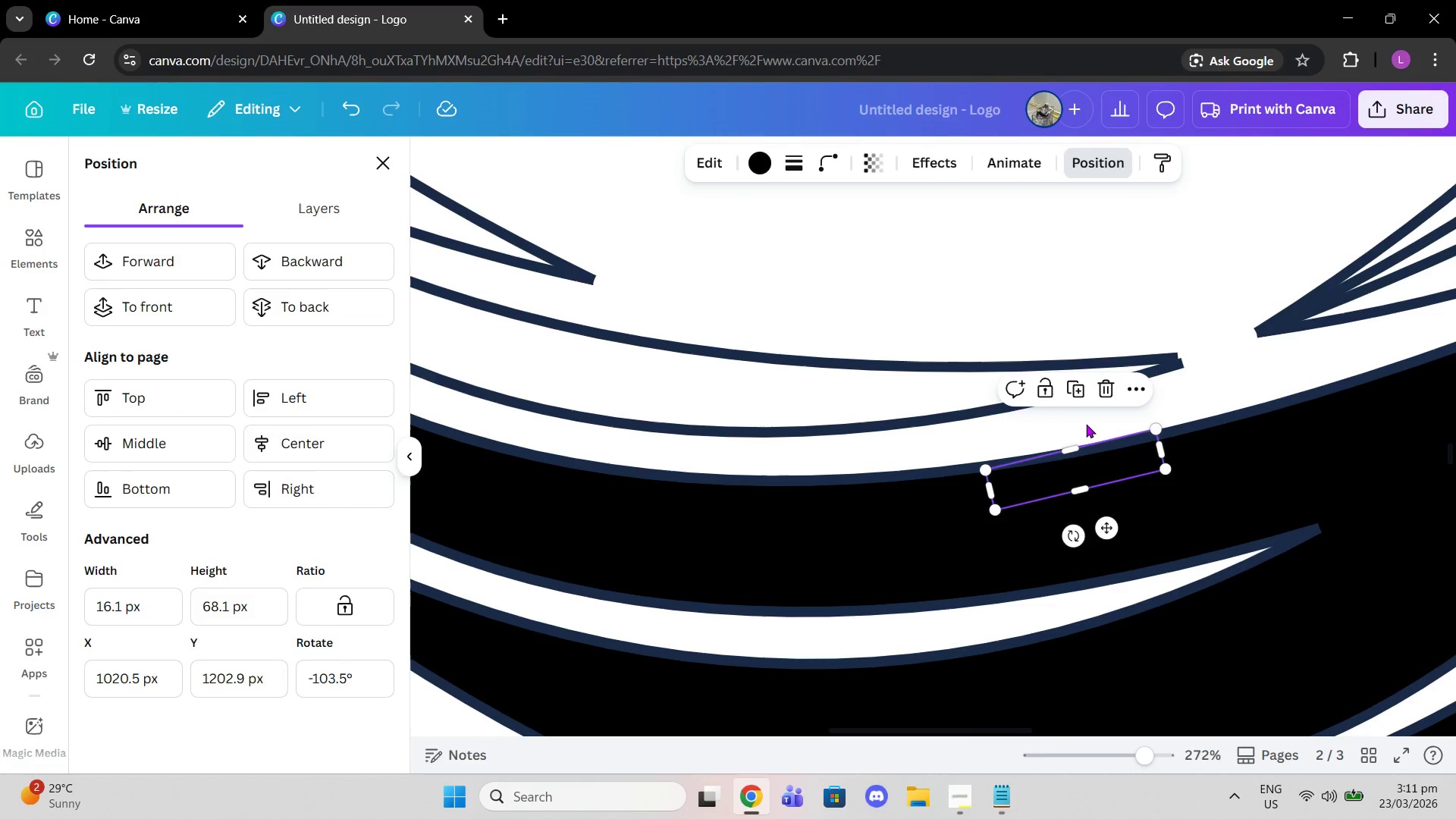 
left_click([1086, 424])
 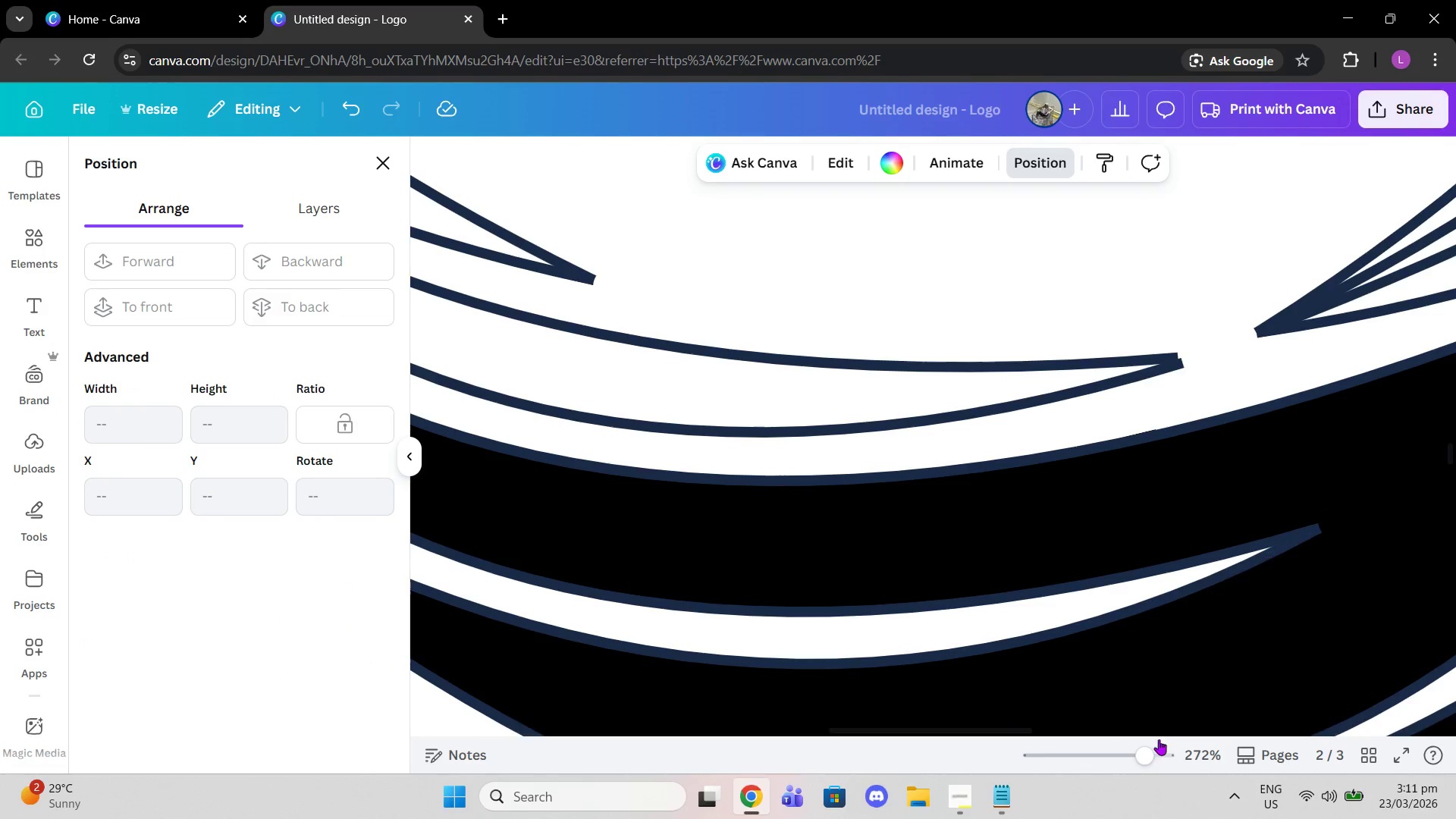 
left_click_drag(start_coordinate=[1134, 758], to_coordinate=[1112, 756])
 